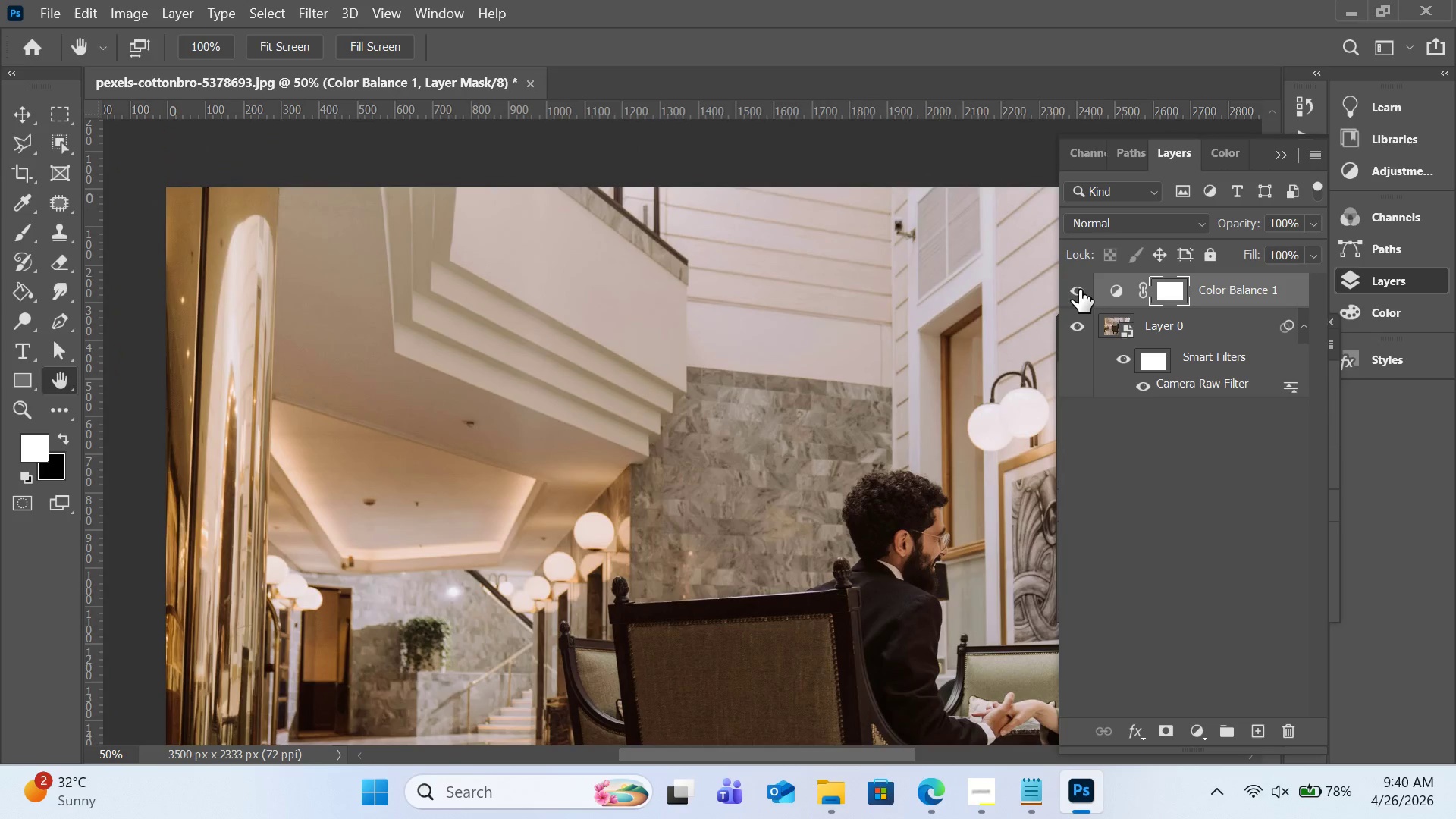 
left_click([1079, 290])
 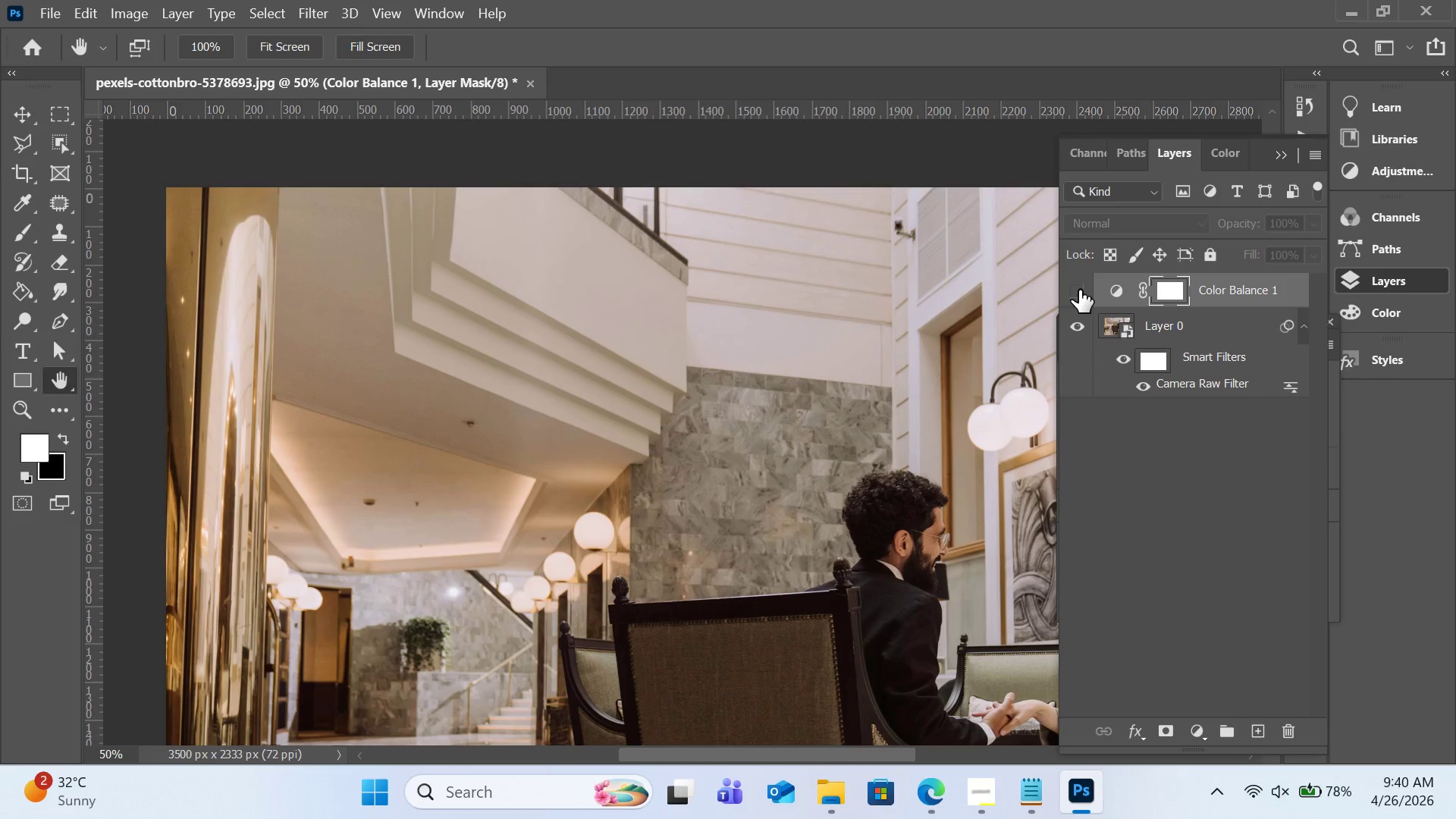 
left_click([1079, 290])
 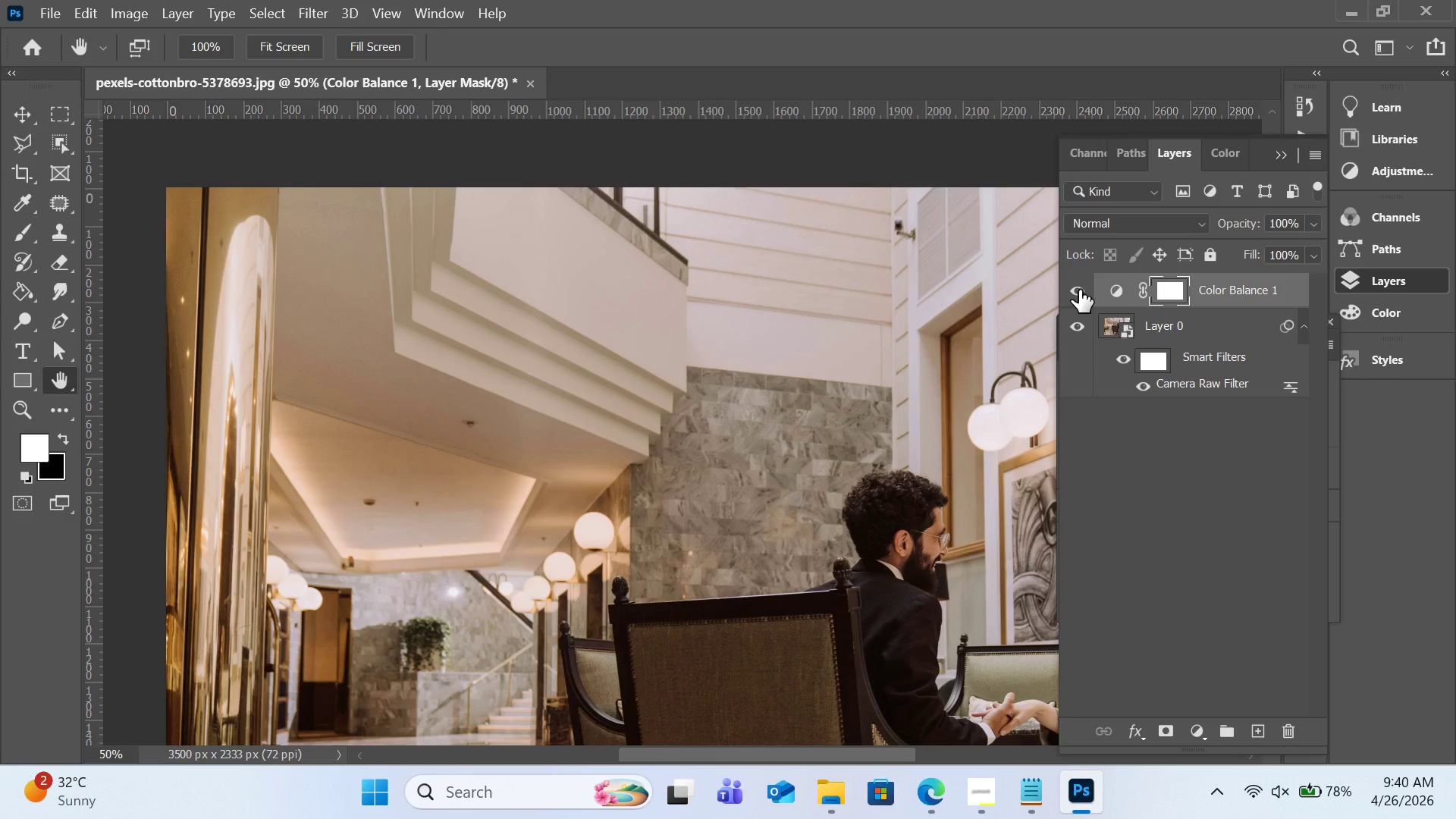 
left_click([1079, 290])
 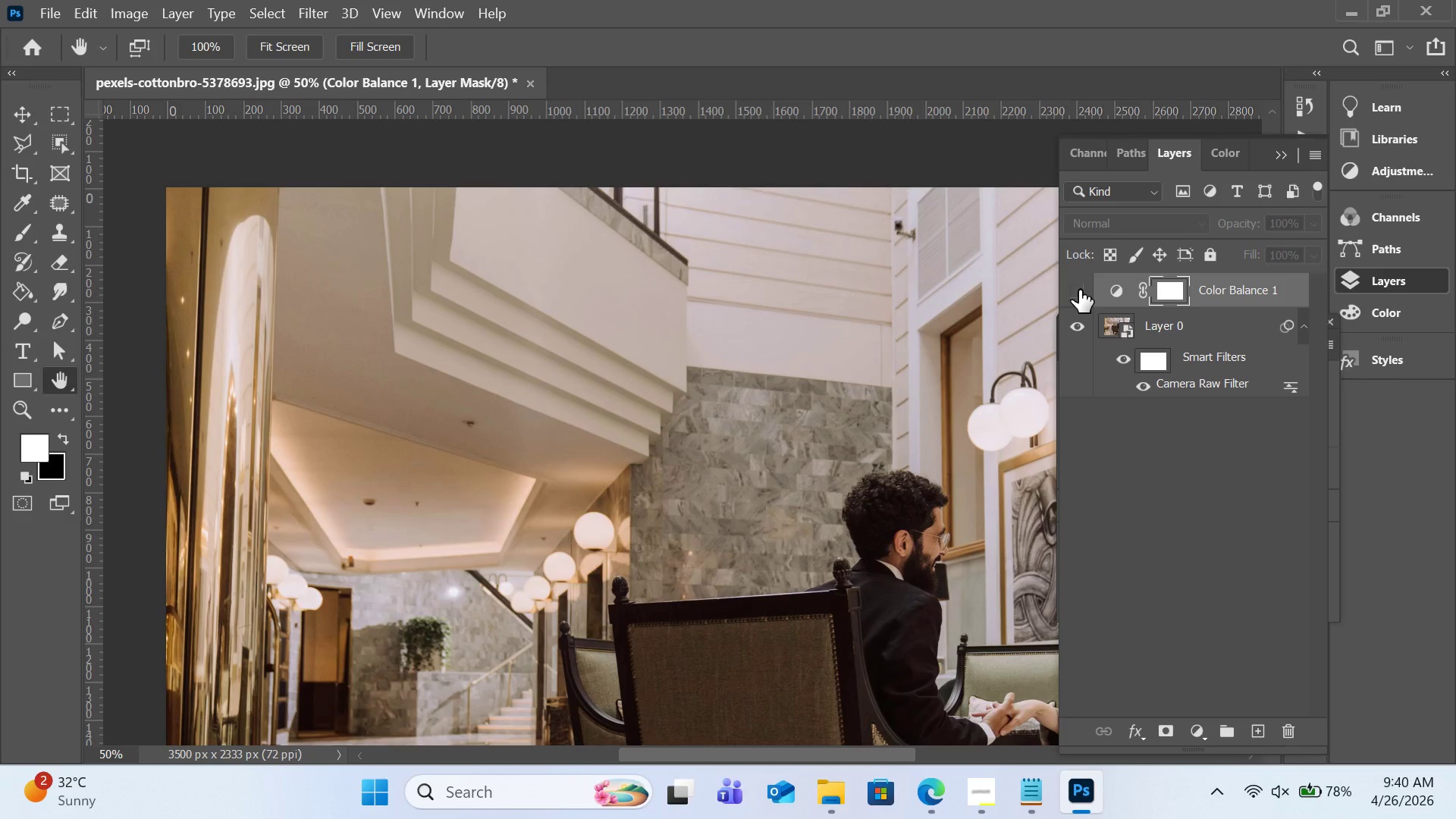 
left_click([1079, 290])
 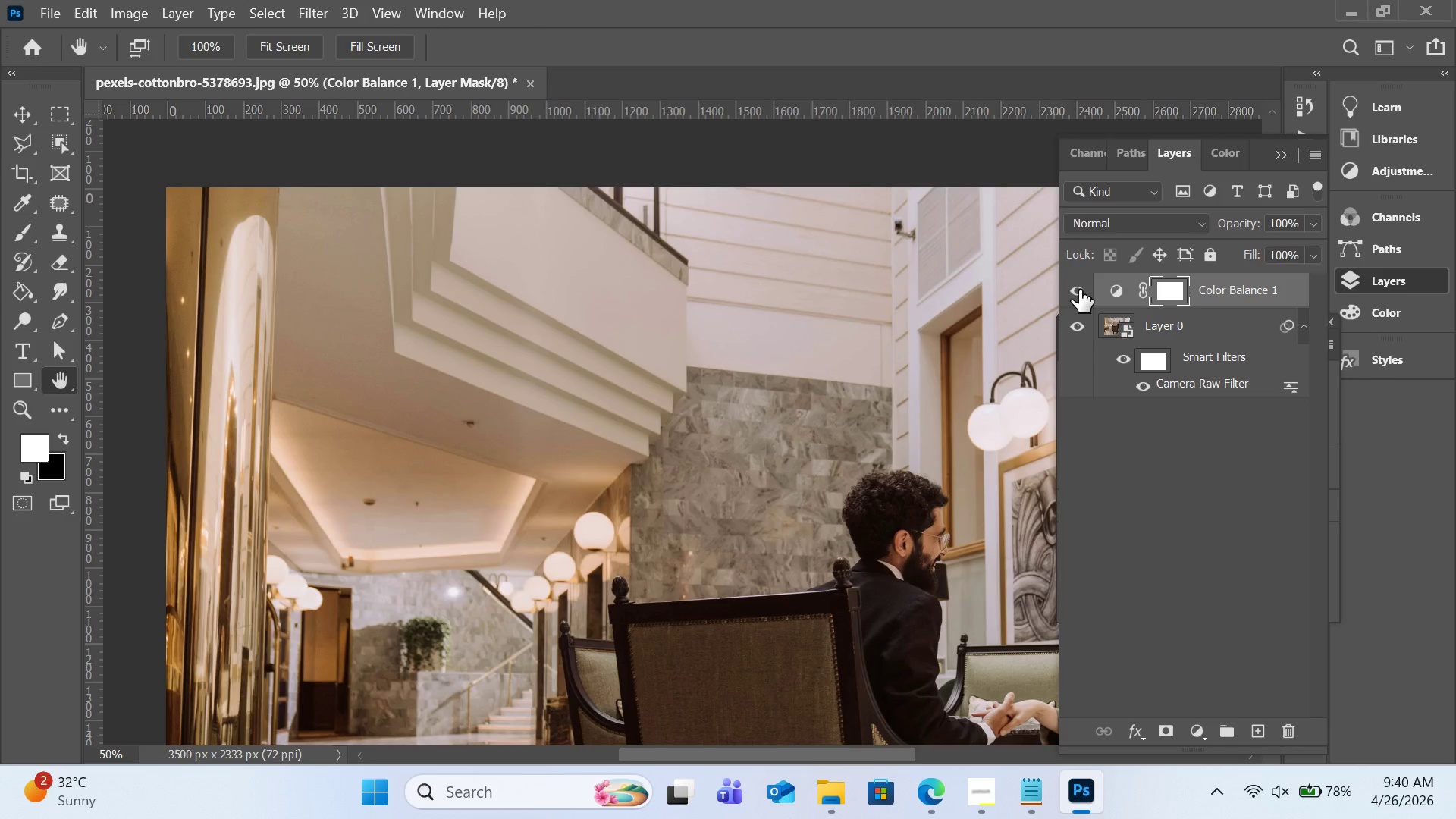 
left_click([1079, 290])
 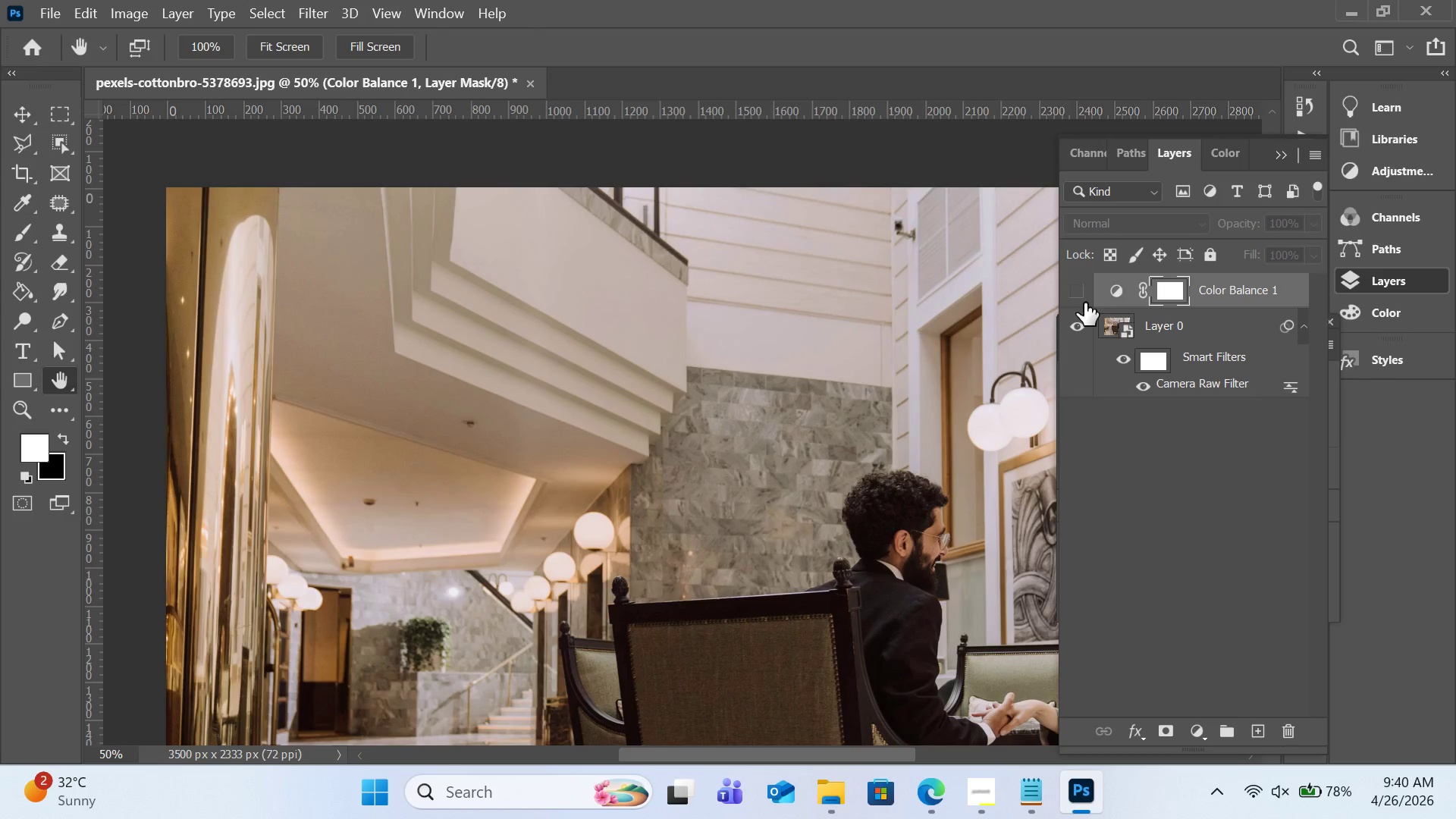 
mouse_move([1079, 296])
 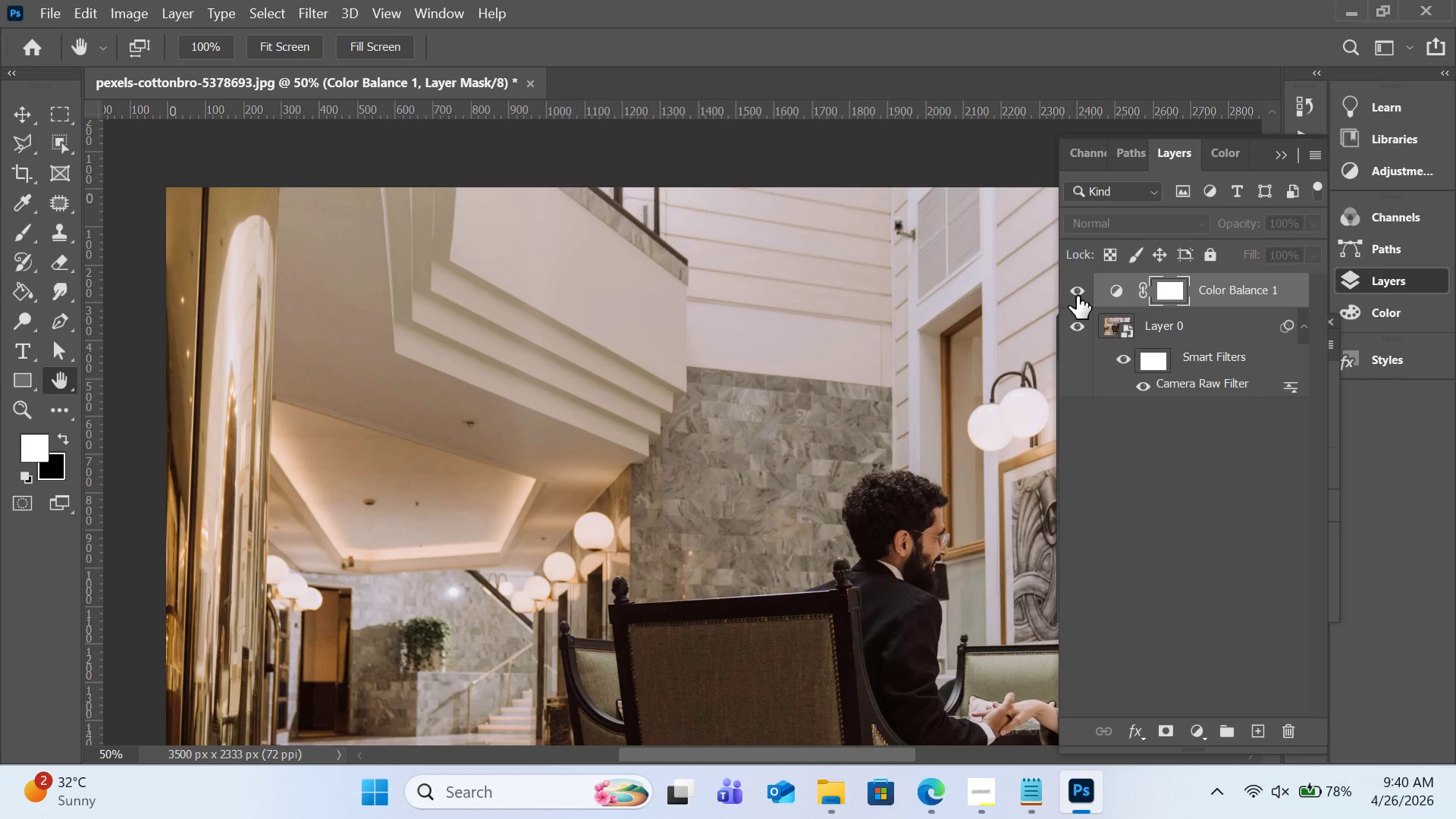 
left_click([1077, 296])
 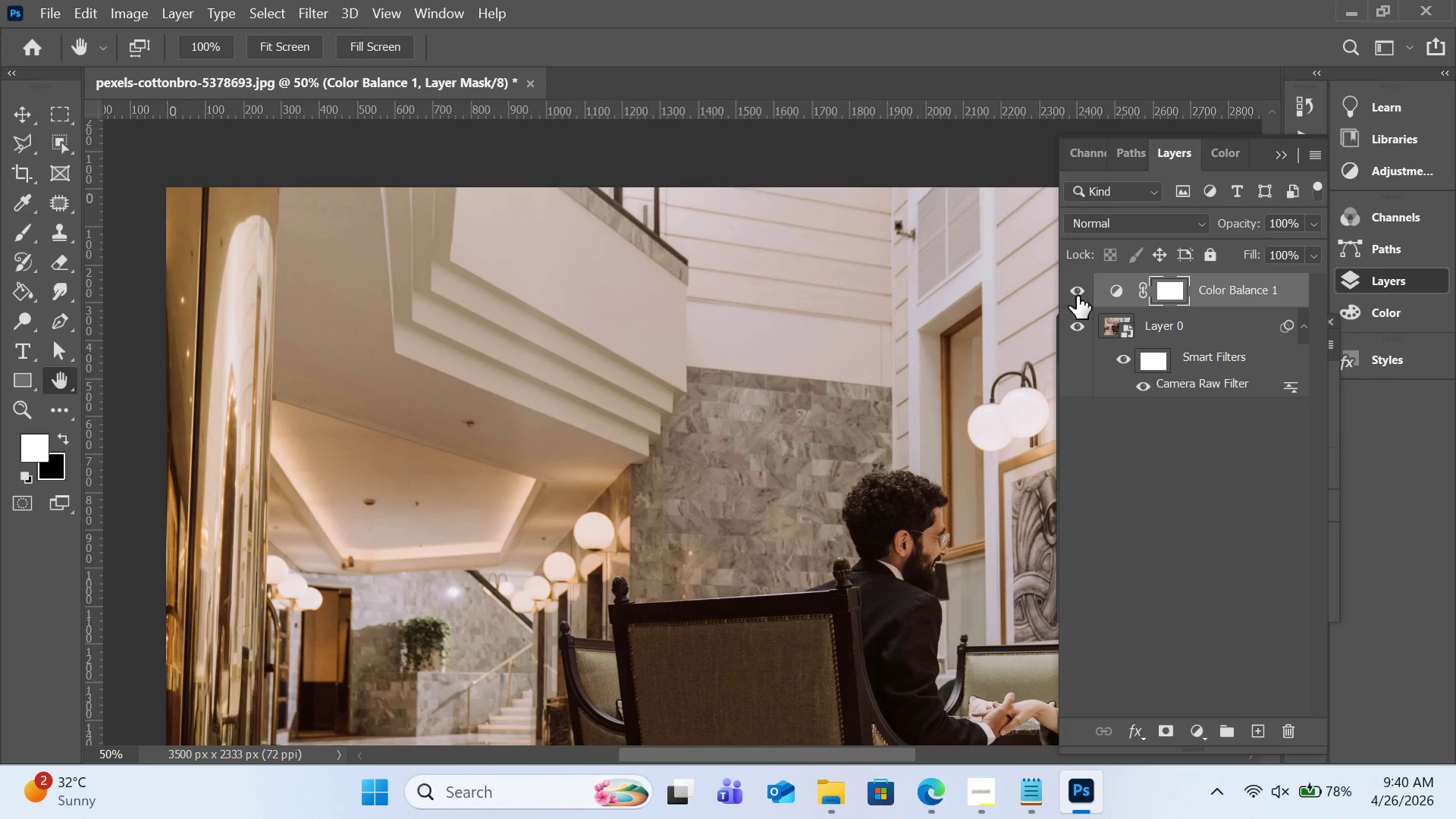 
left_click([1077, 296])
 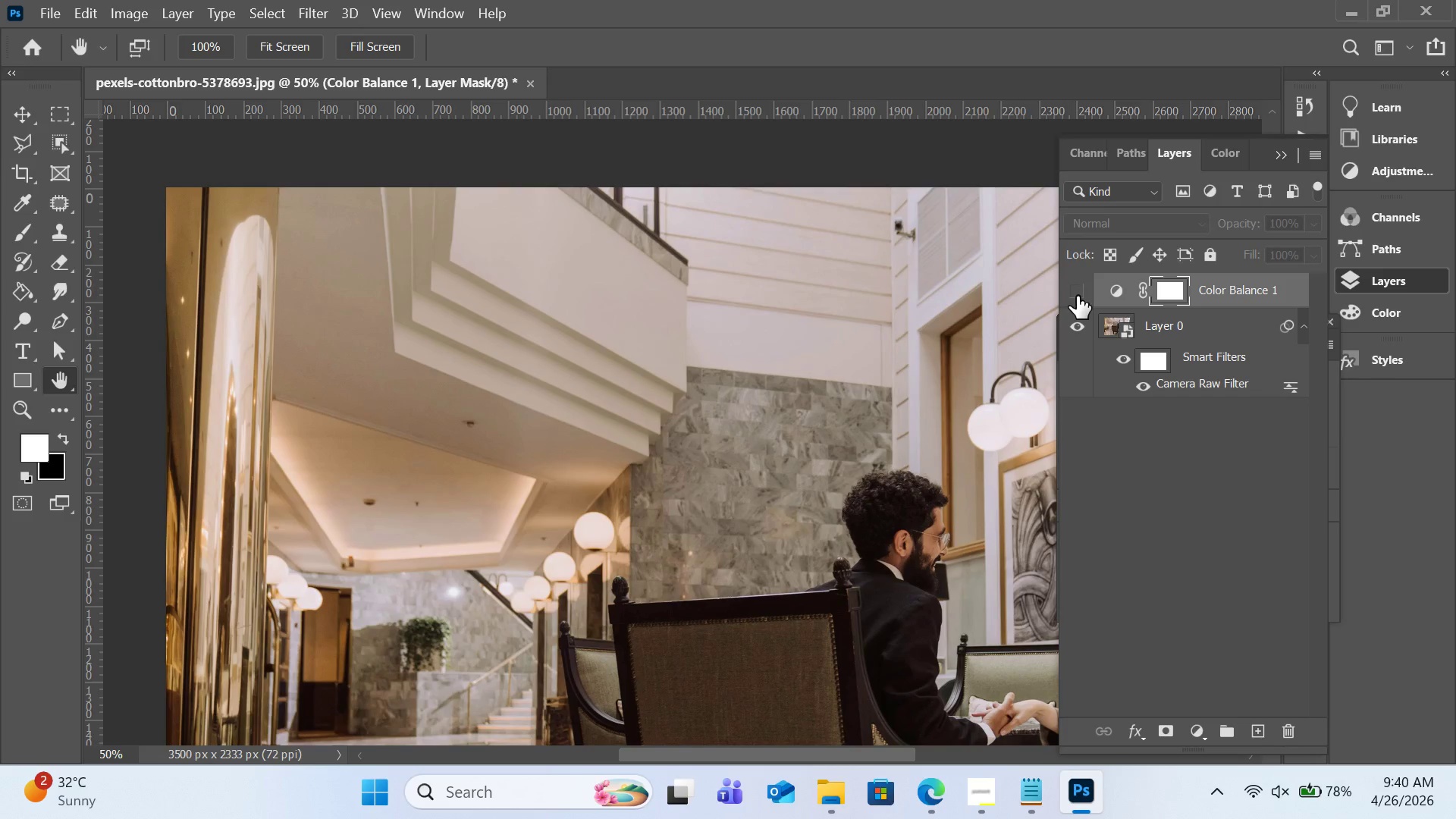 
left_click([1077, 296])
 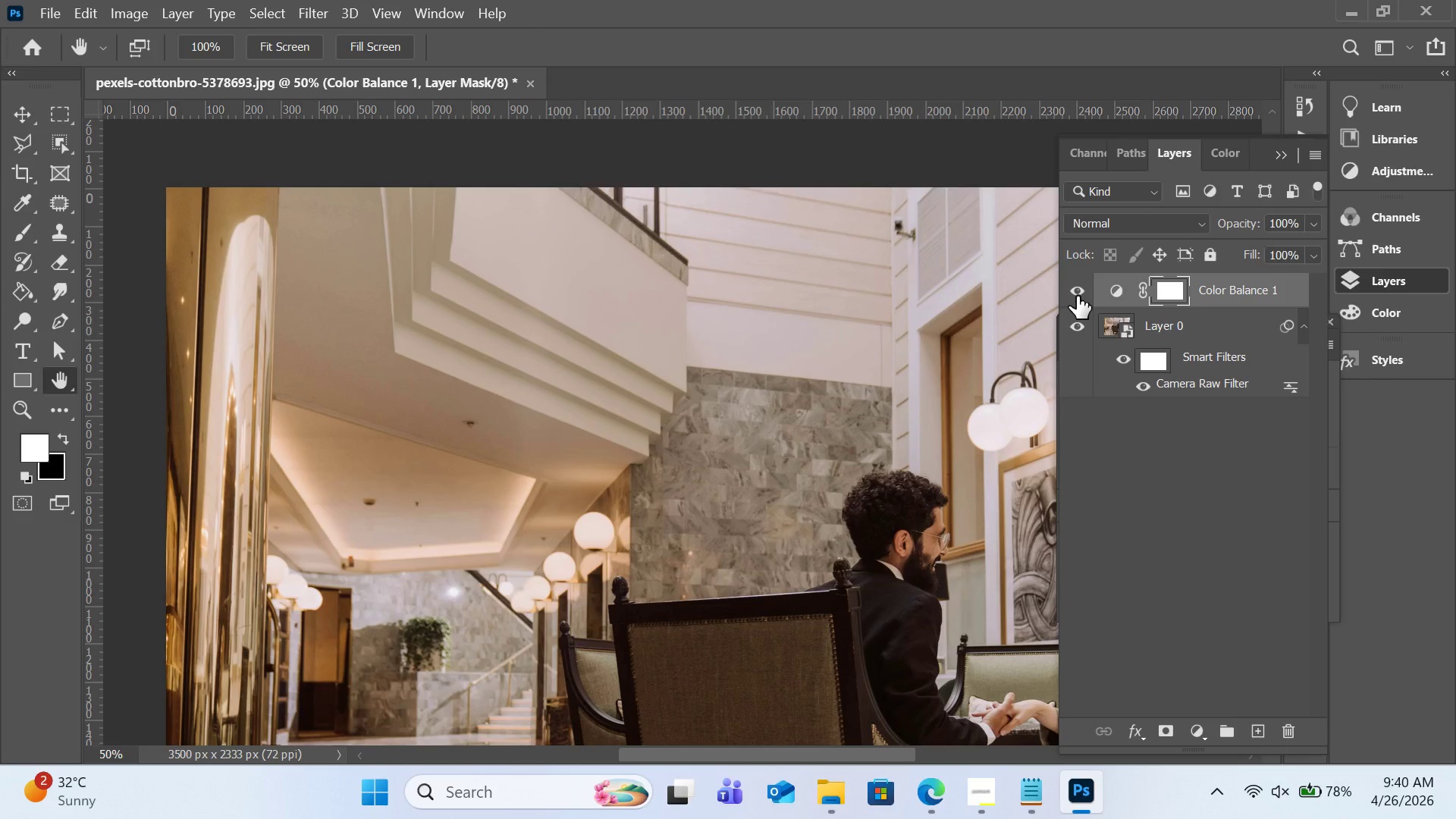 
left_click([1077, 296])
 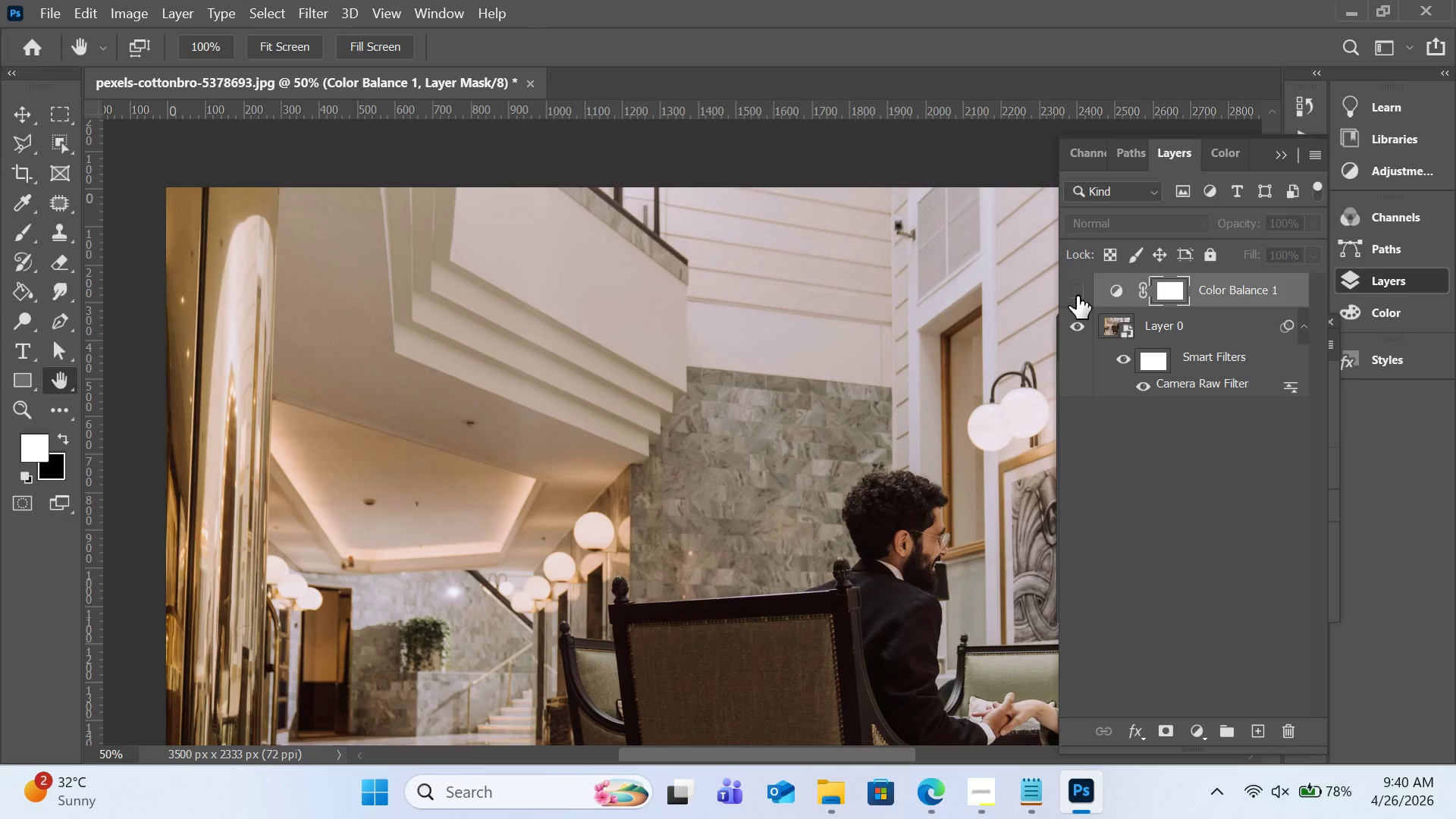 
left_click([1077, 296])
 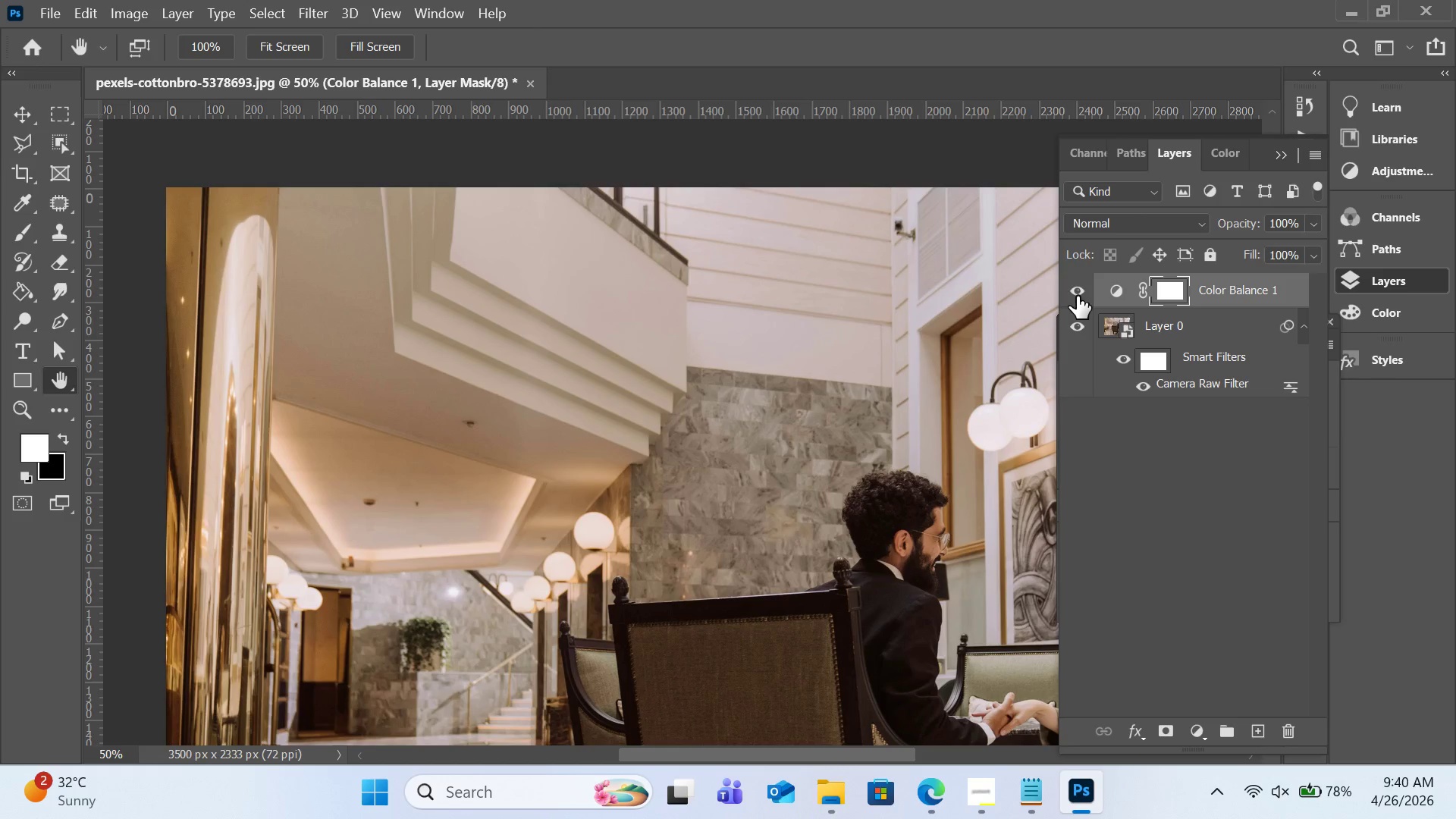 
left_click([1077, 296])
 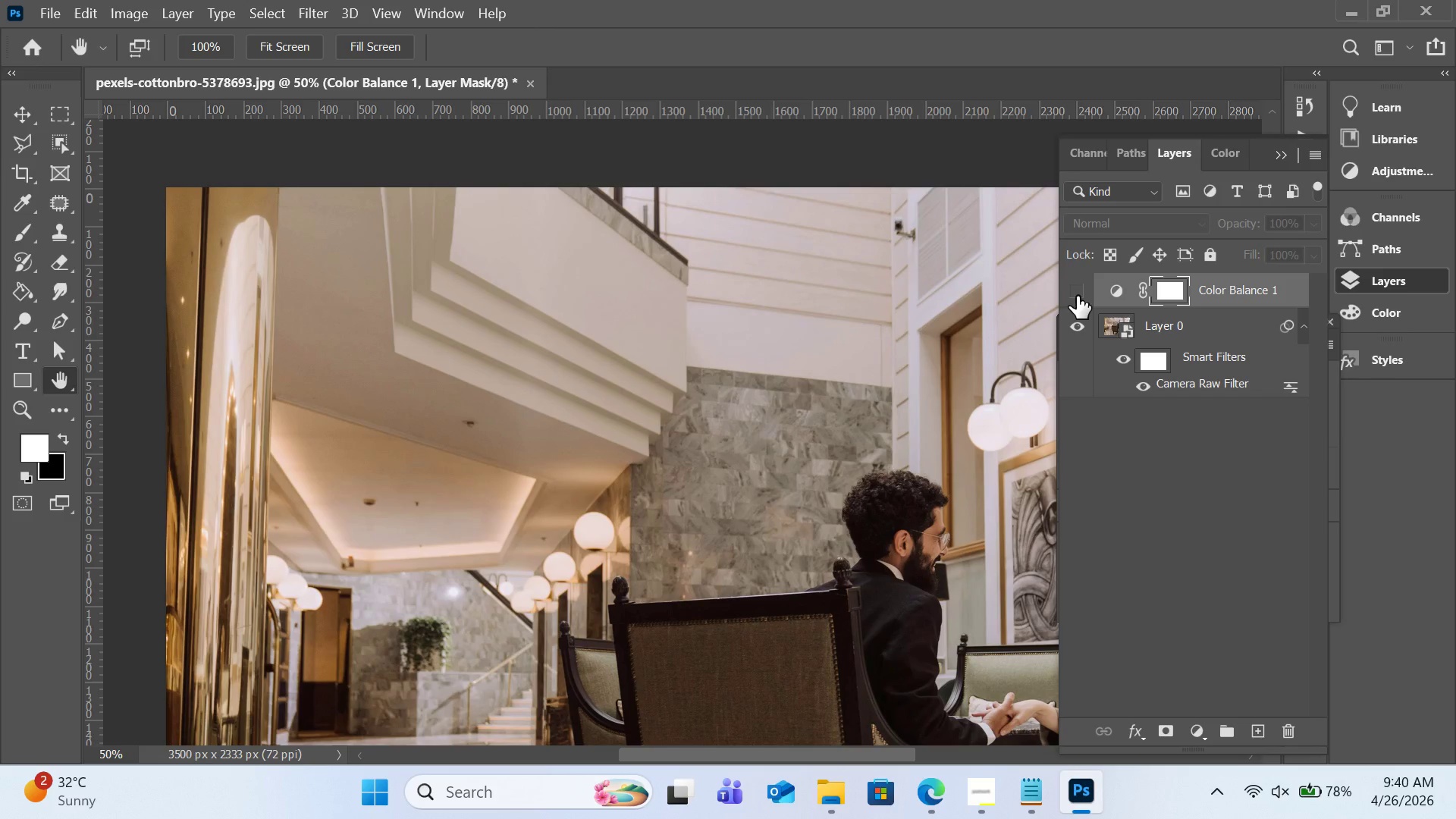 
left_click([1077, 296])
 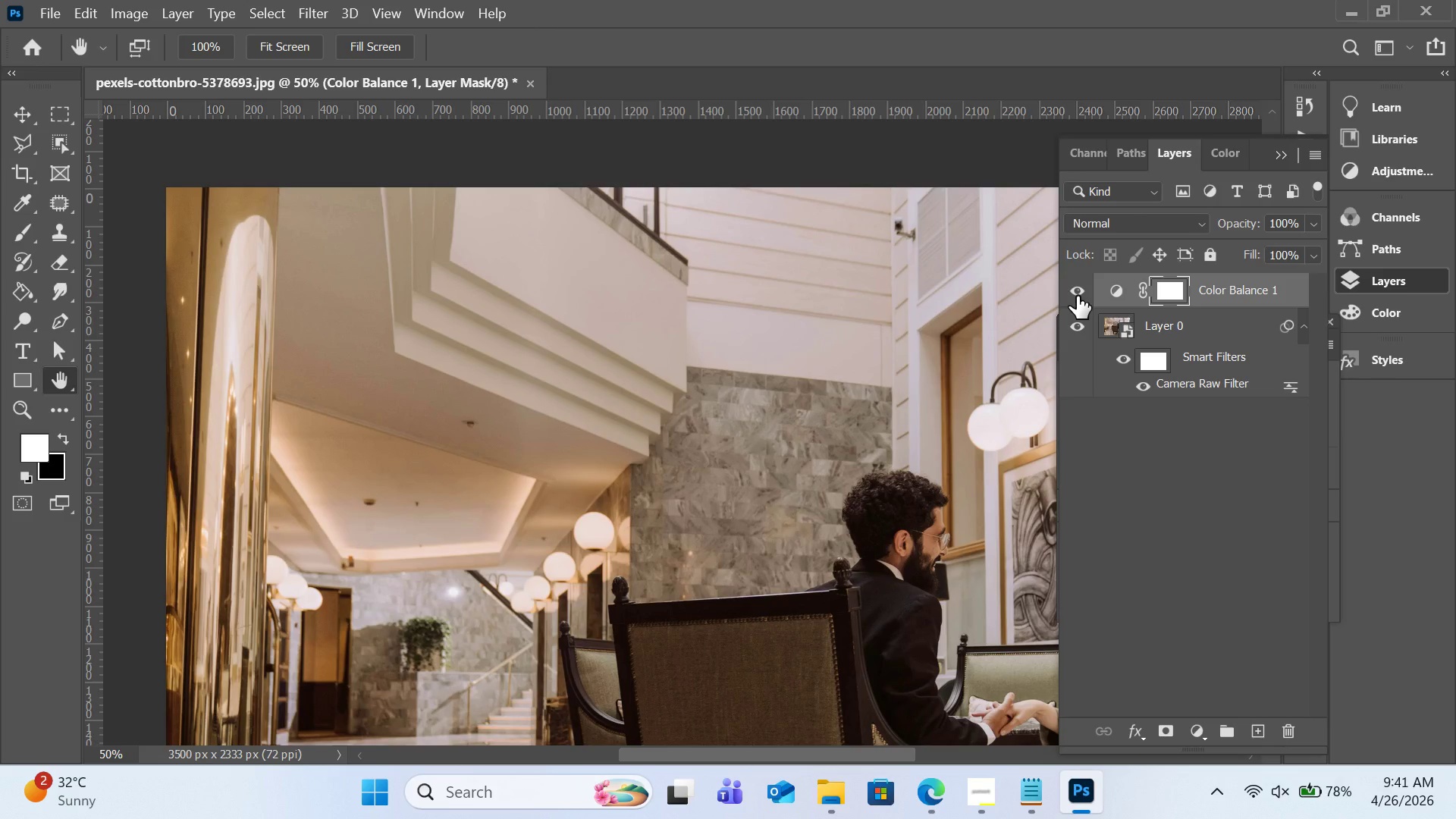 
left_click([1077, 296])
 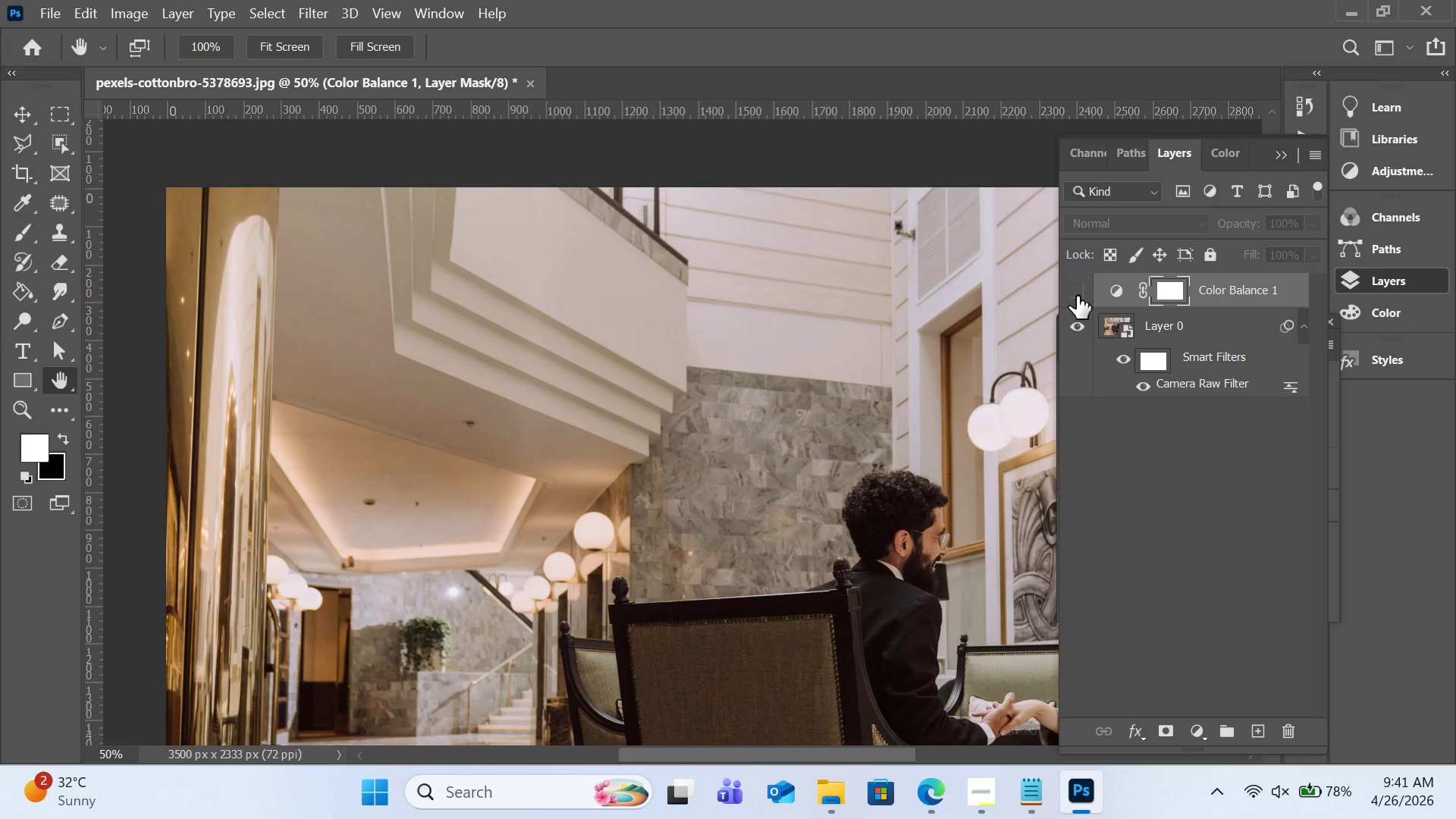 
left_click([1077, 296])
 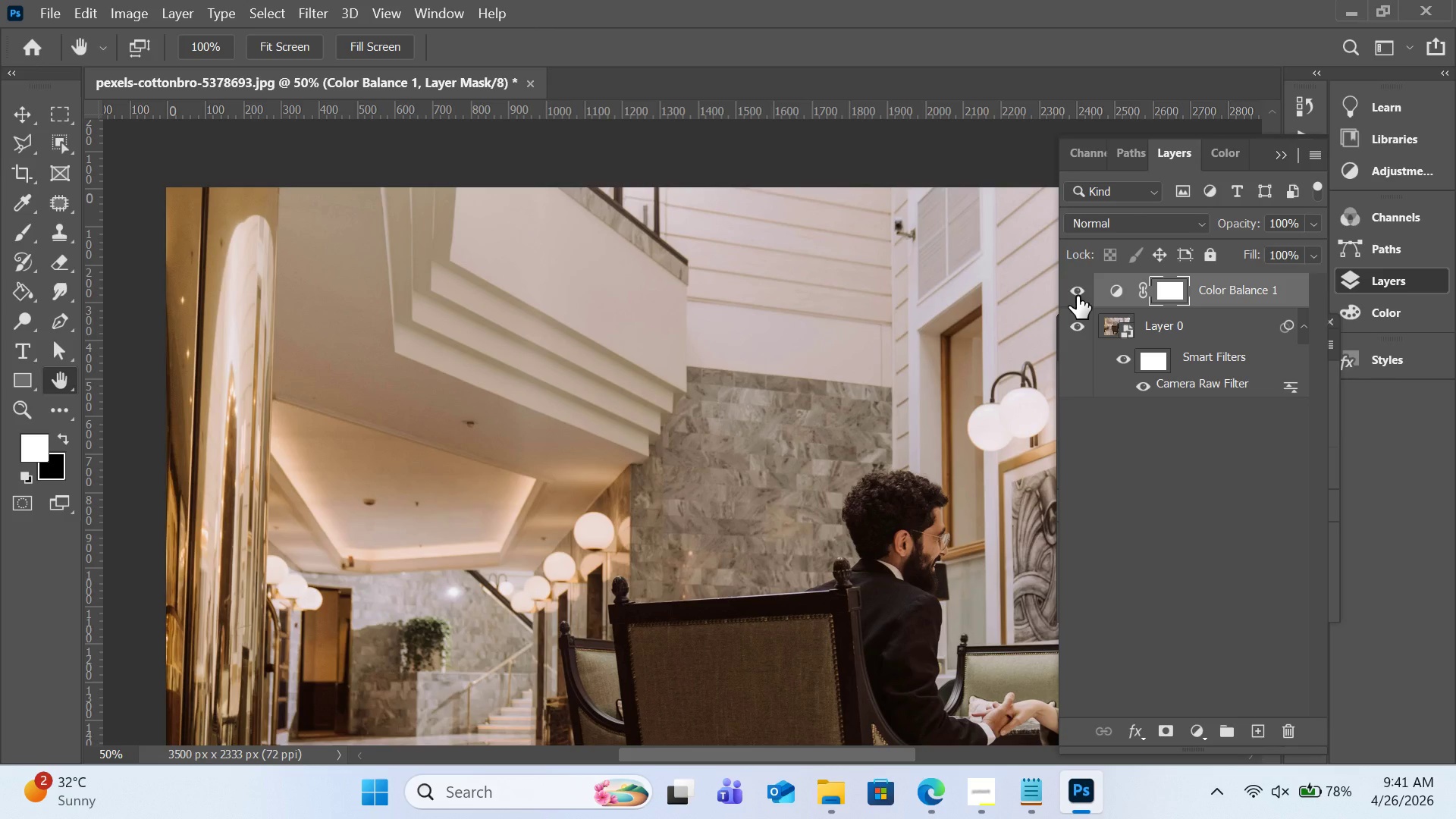 
left_click([1077, 296])
 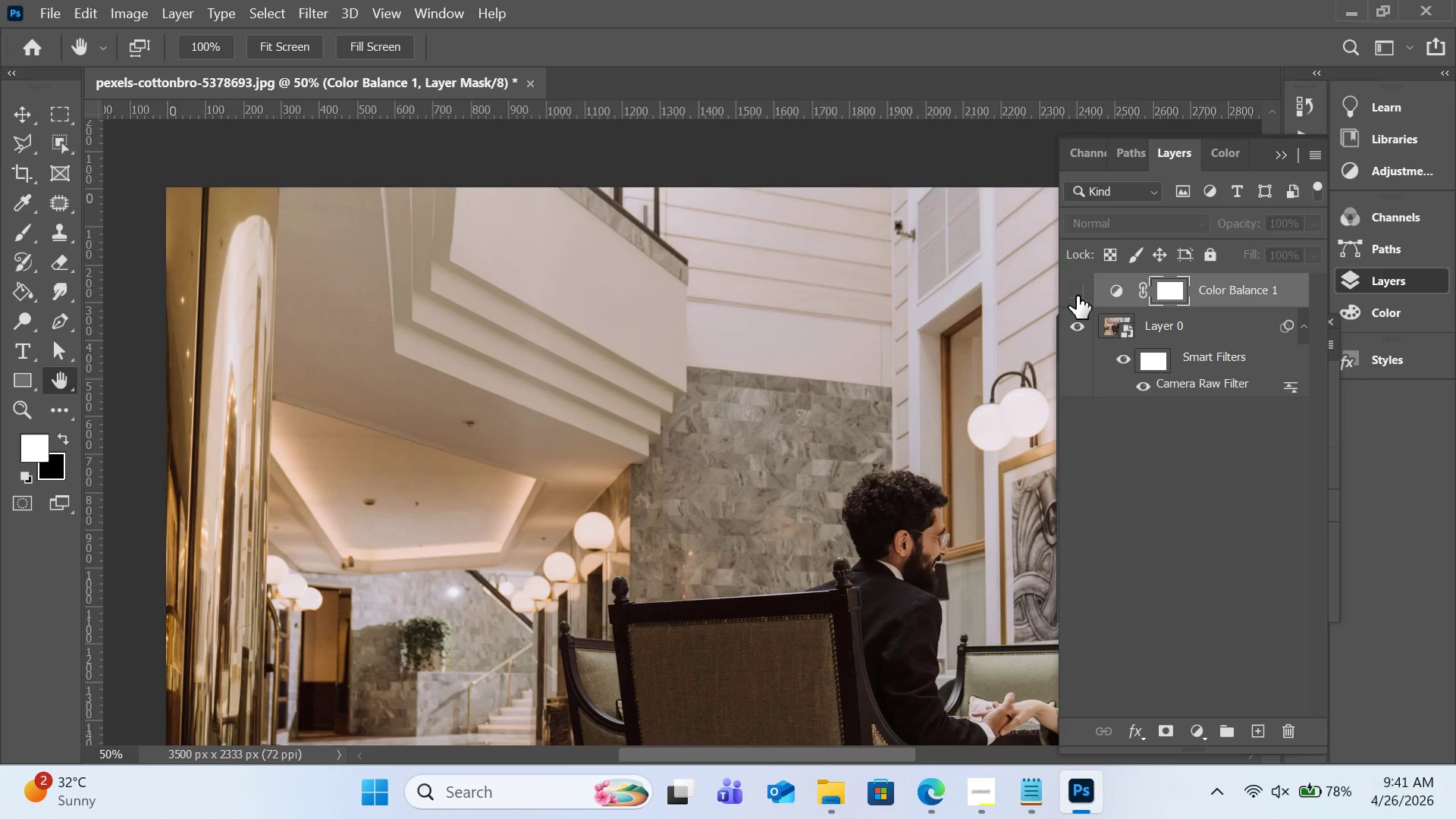 
left_click([1077, 296])
 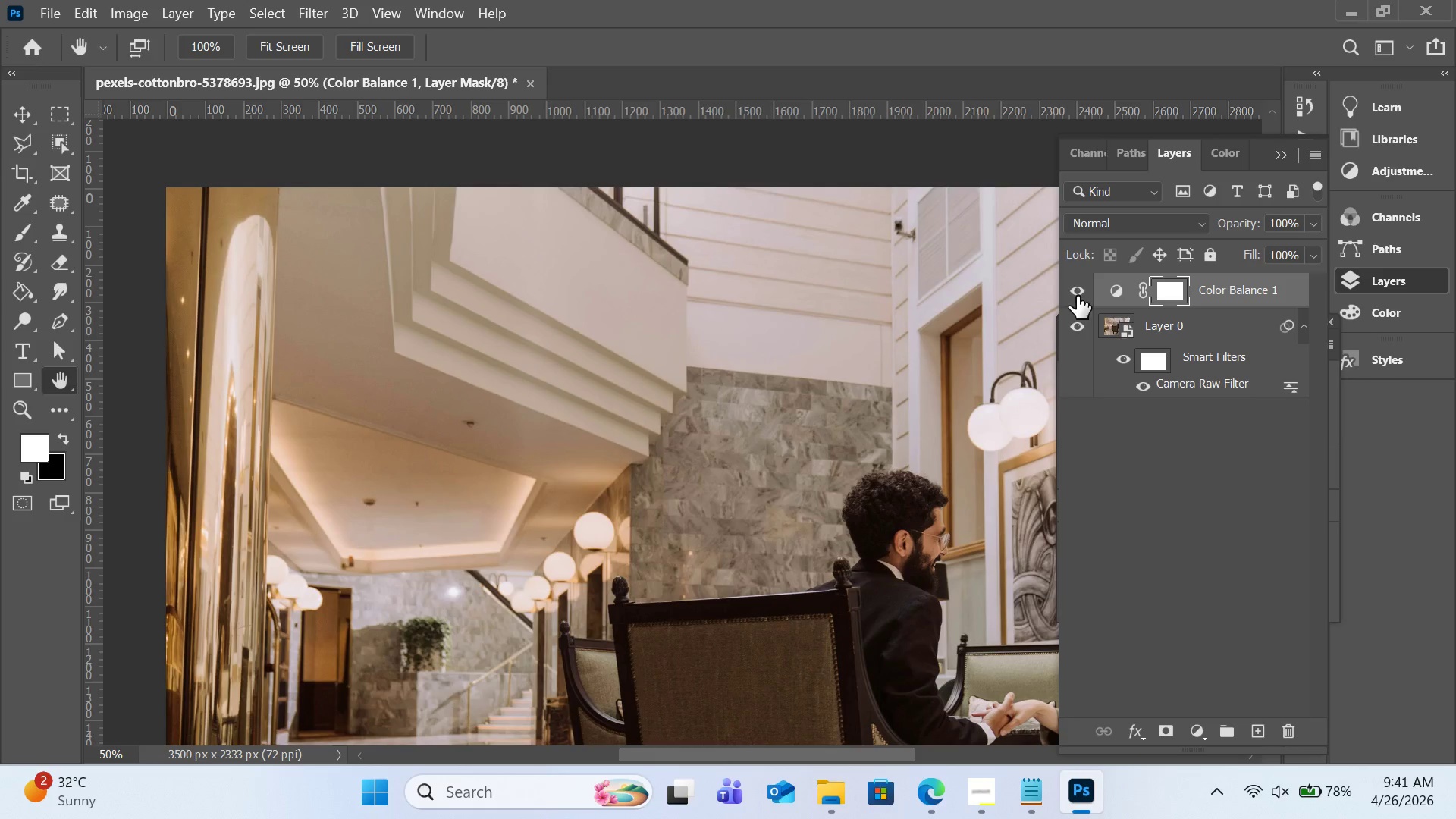 
left_click([1125, 361])
 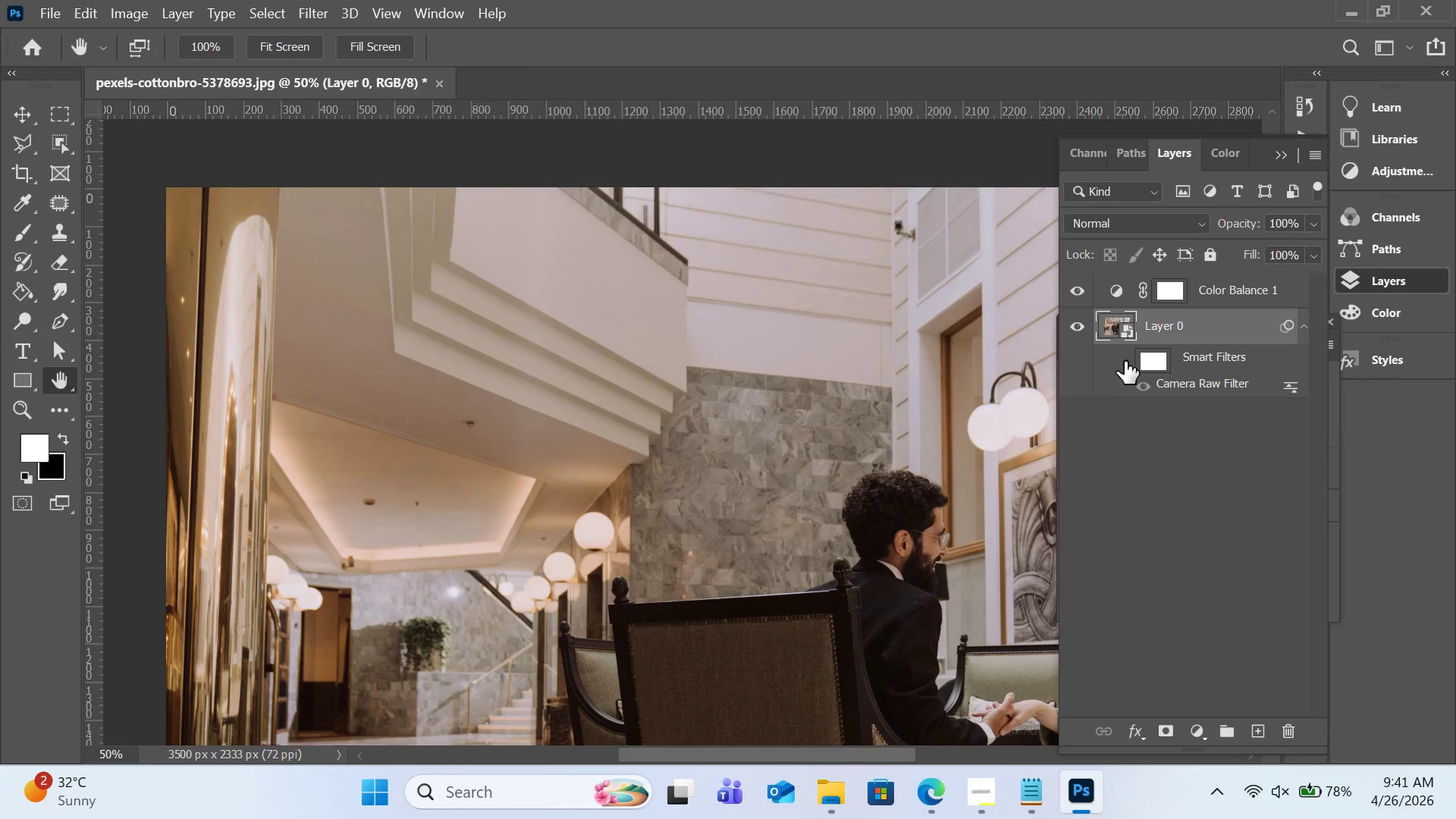 
mouse_move([1109, 368])
 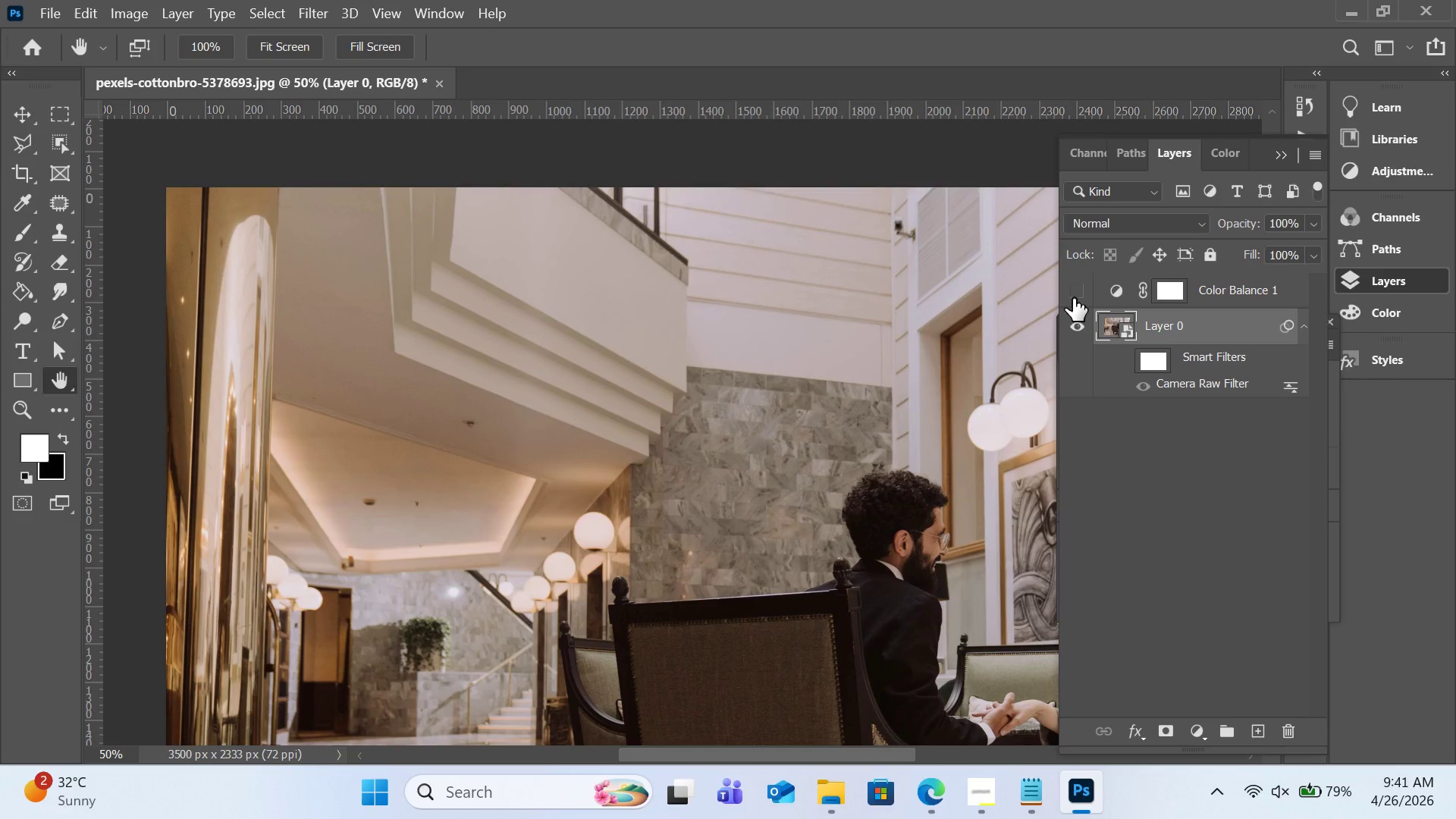 
left_click([1073, 298])
 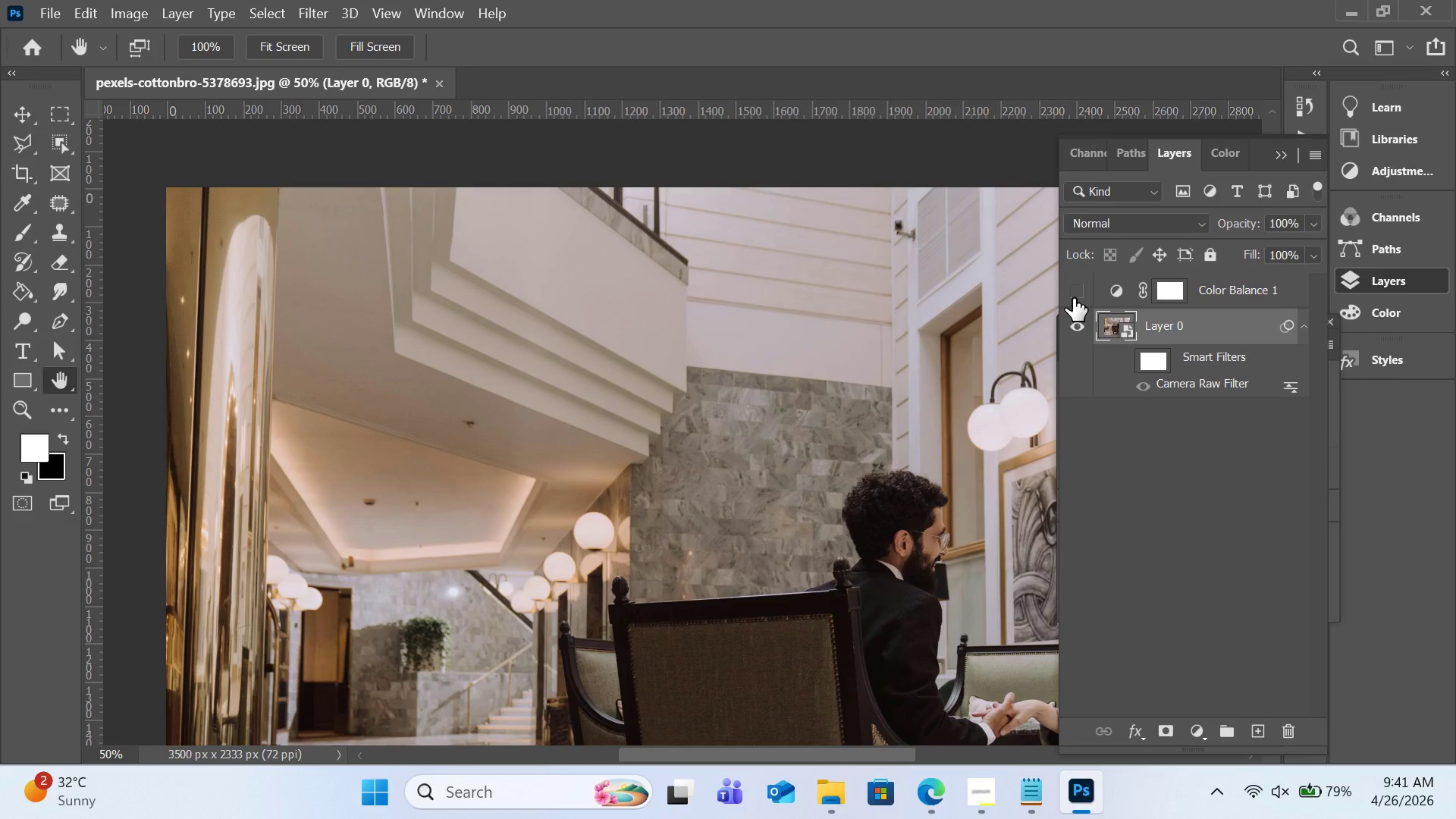 
left_click([1073, 298])
 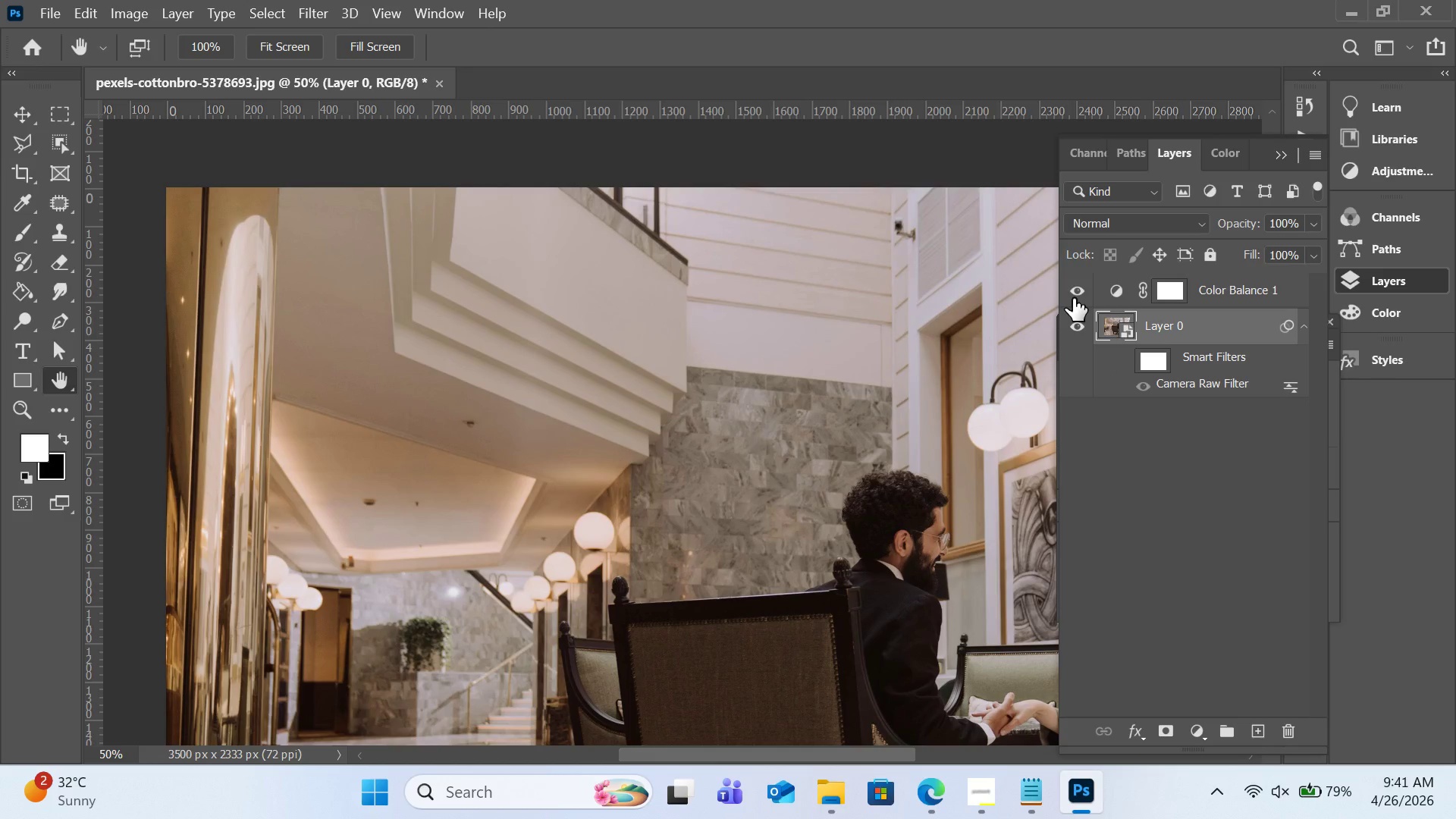 
left_click([1073, 298])
 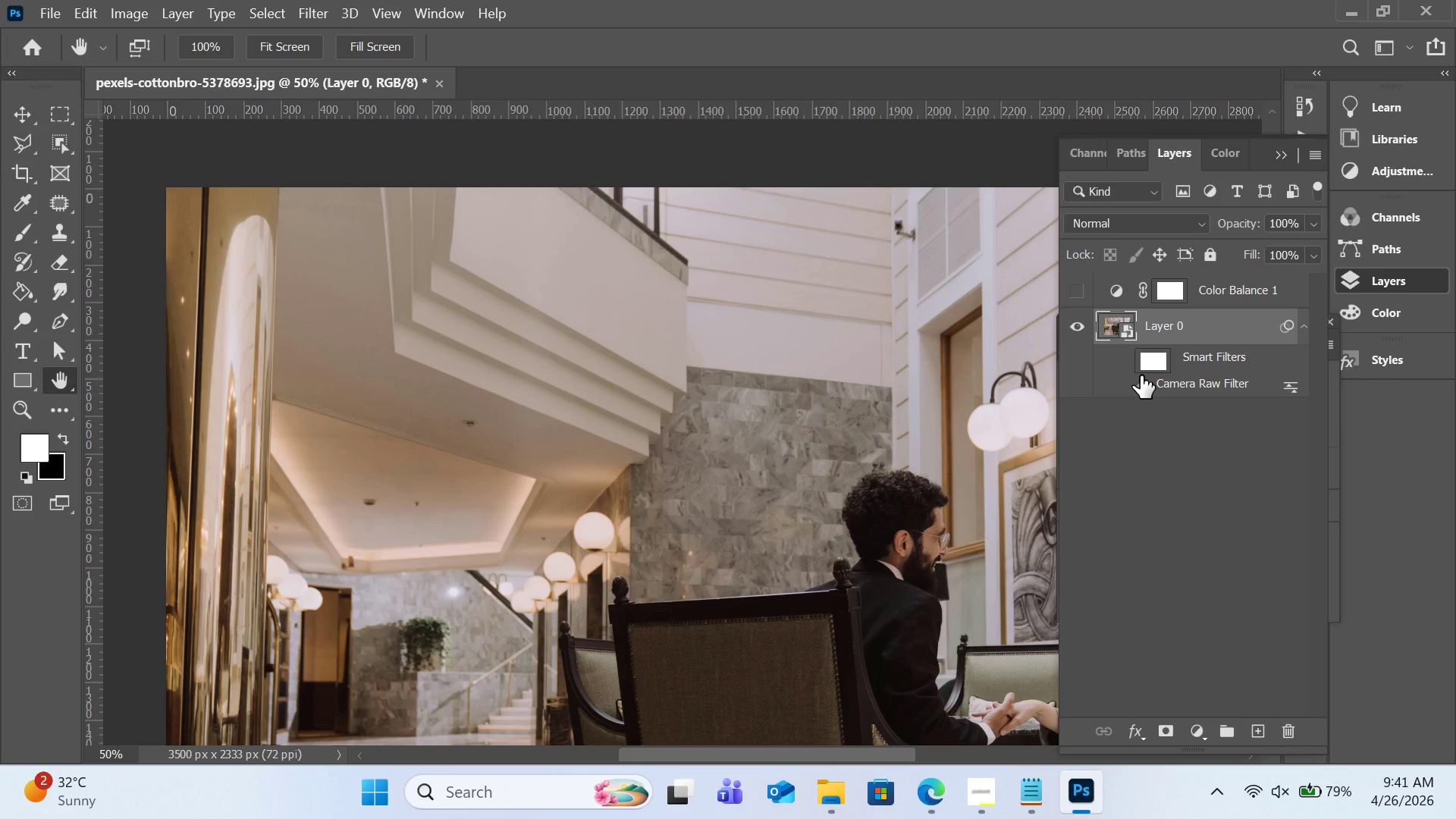 
left_click([1141, 379])
 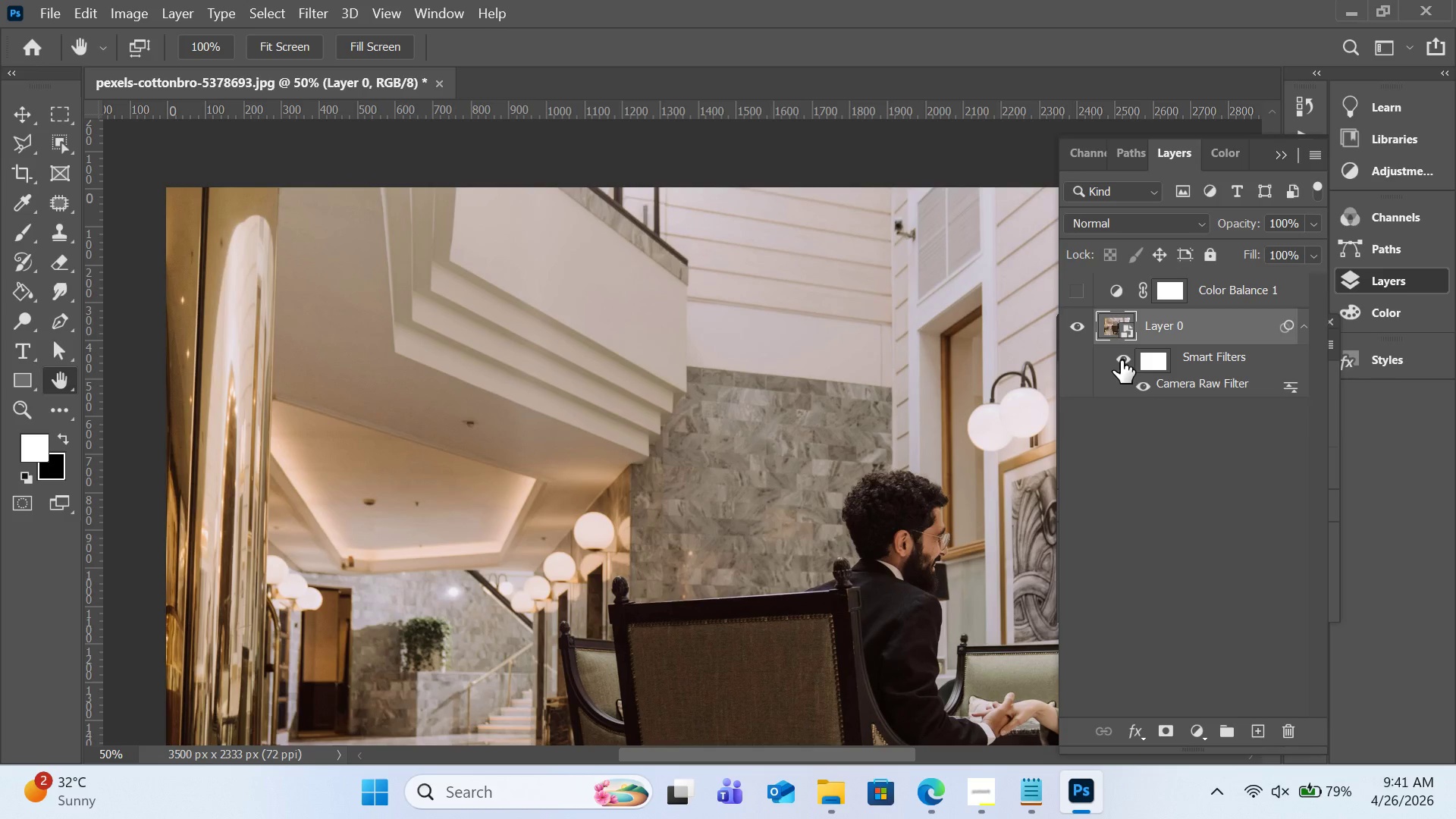 
left_click([1121, 360])
 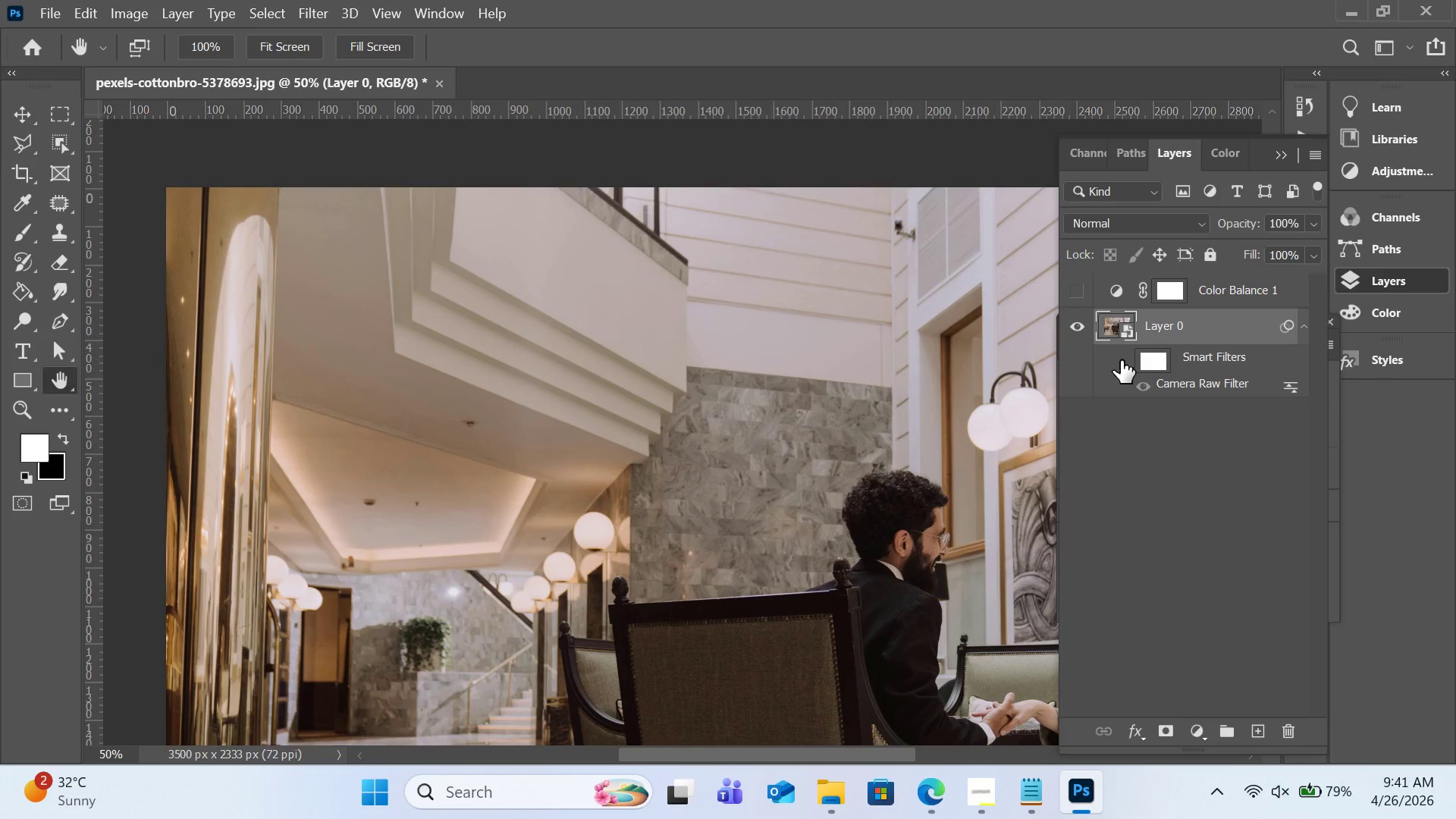 
left_click([1121, 360])
 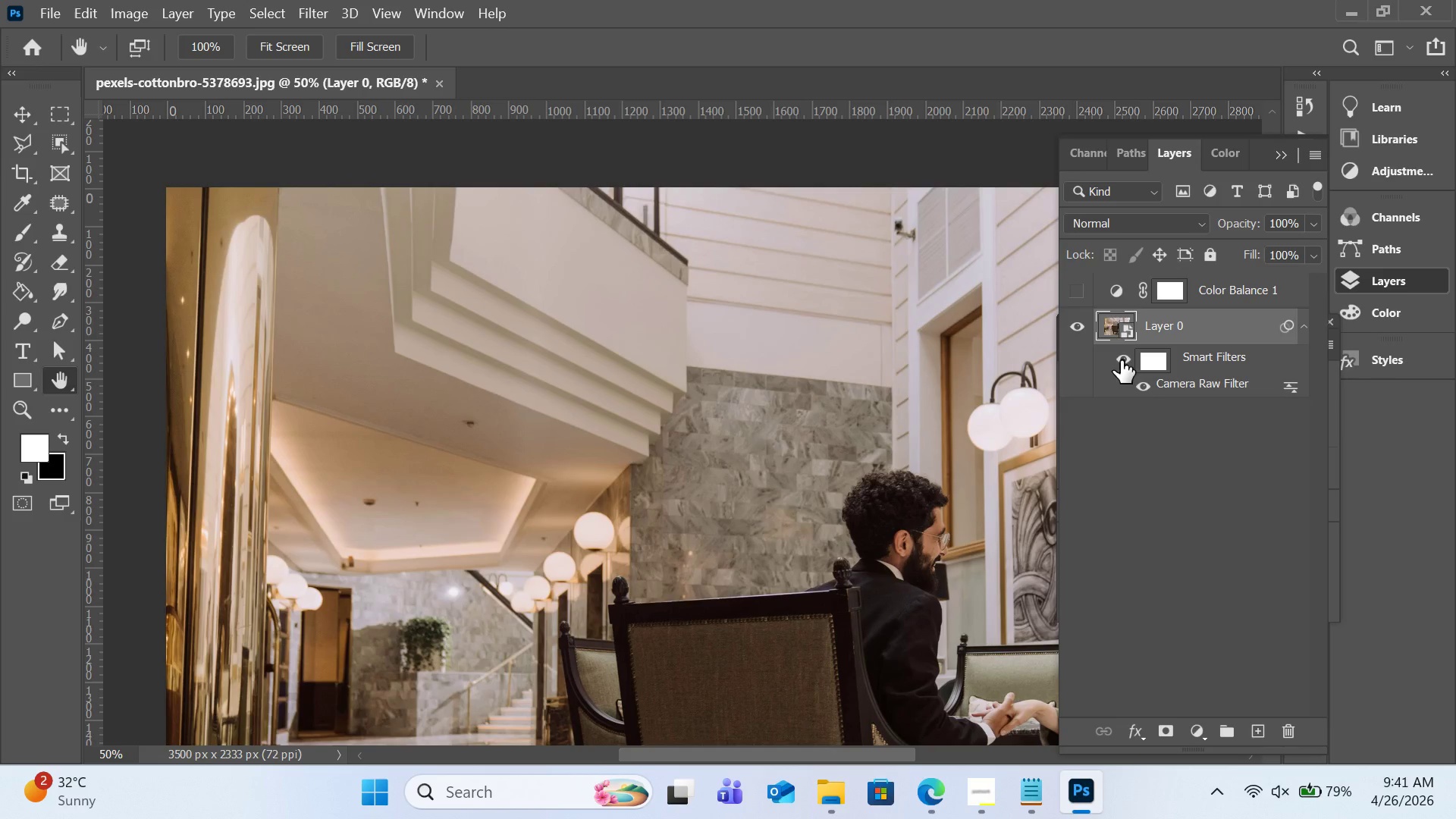 
left_click([1121, 360])
 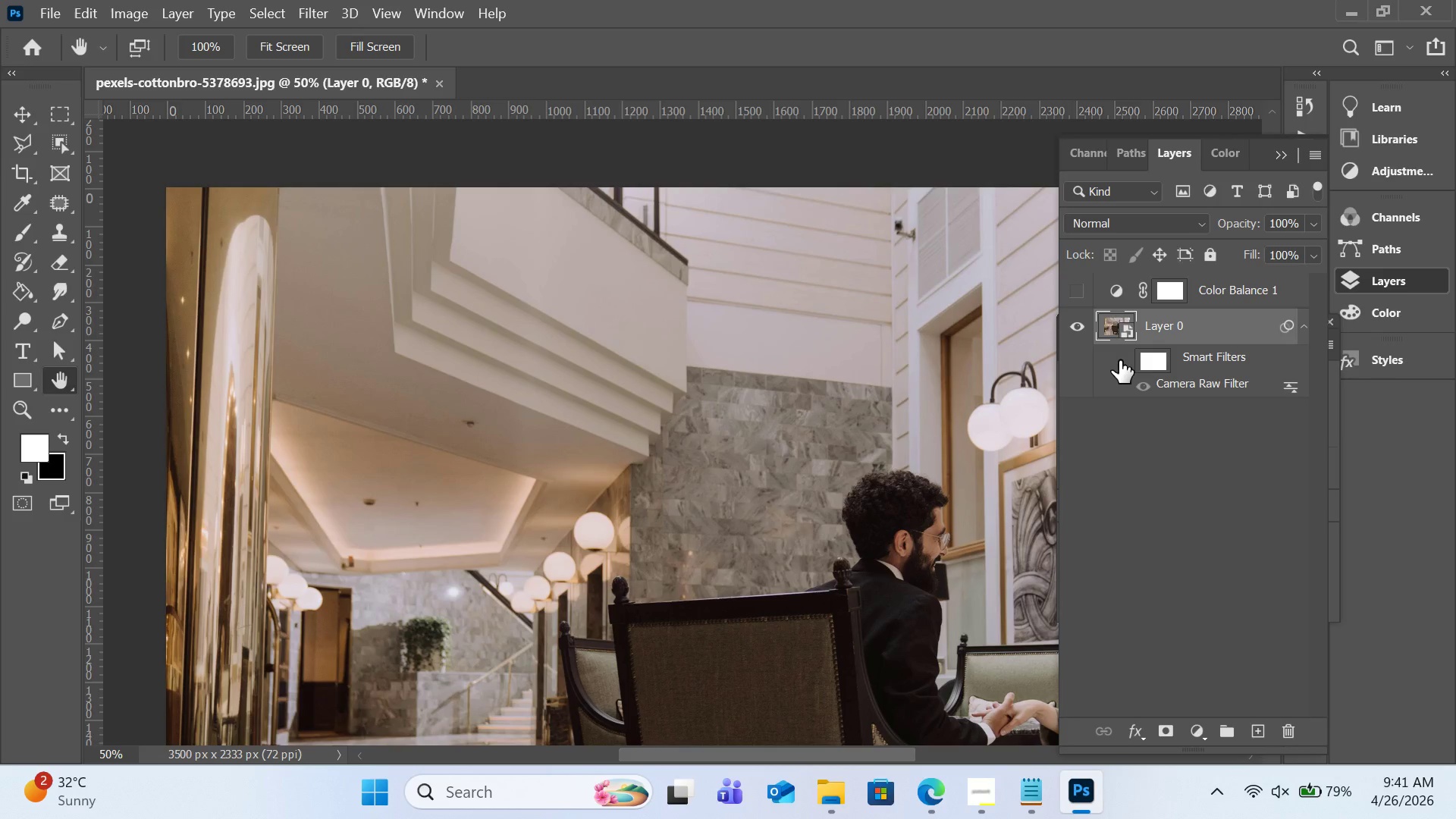 
left_click([1119, 360])
 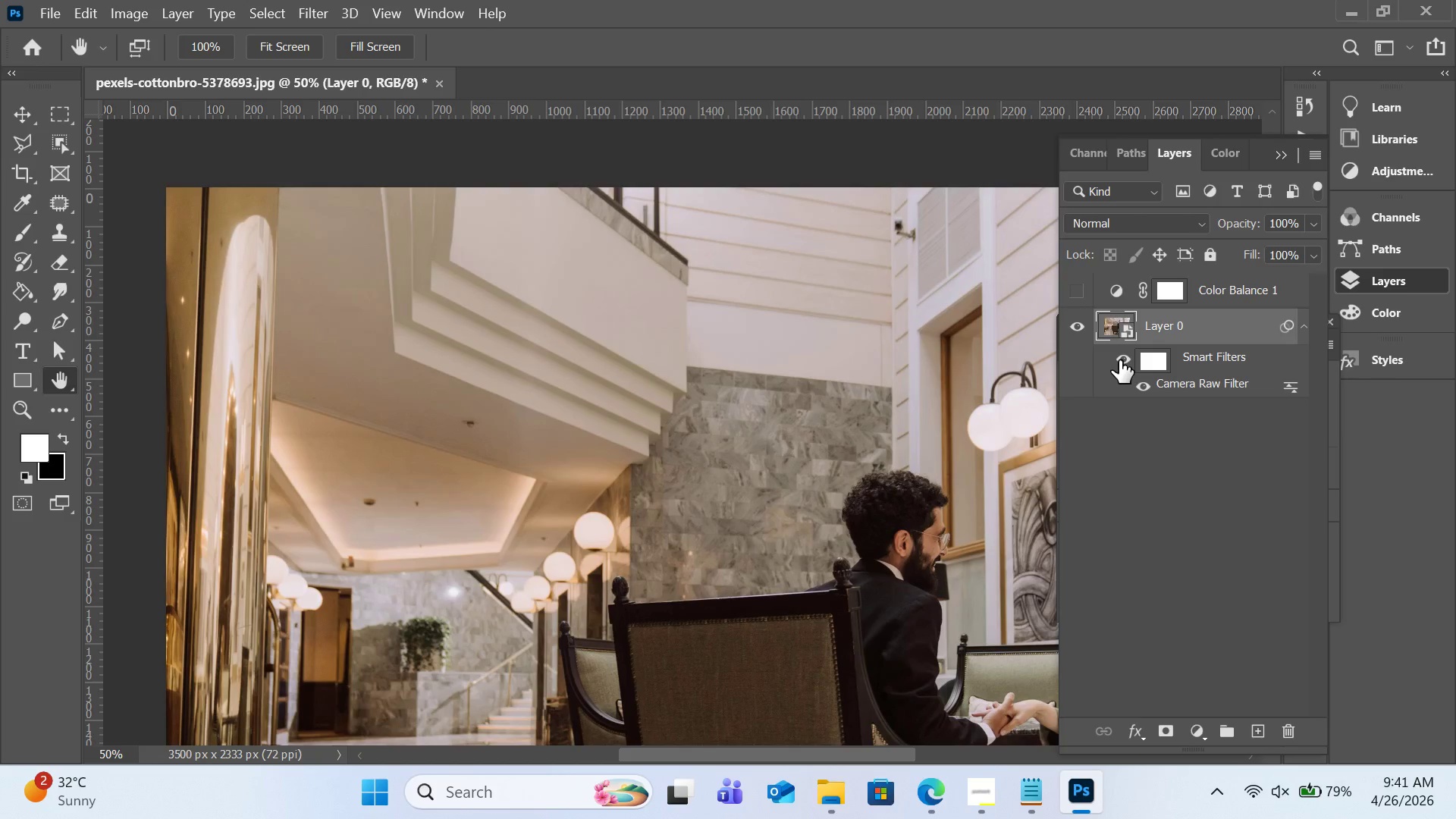 
left_click([1119, 360])
 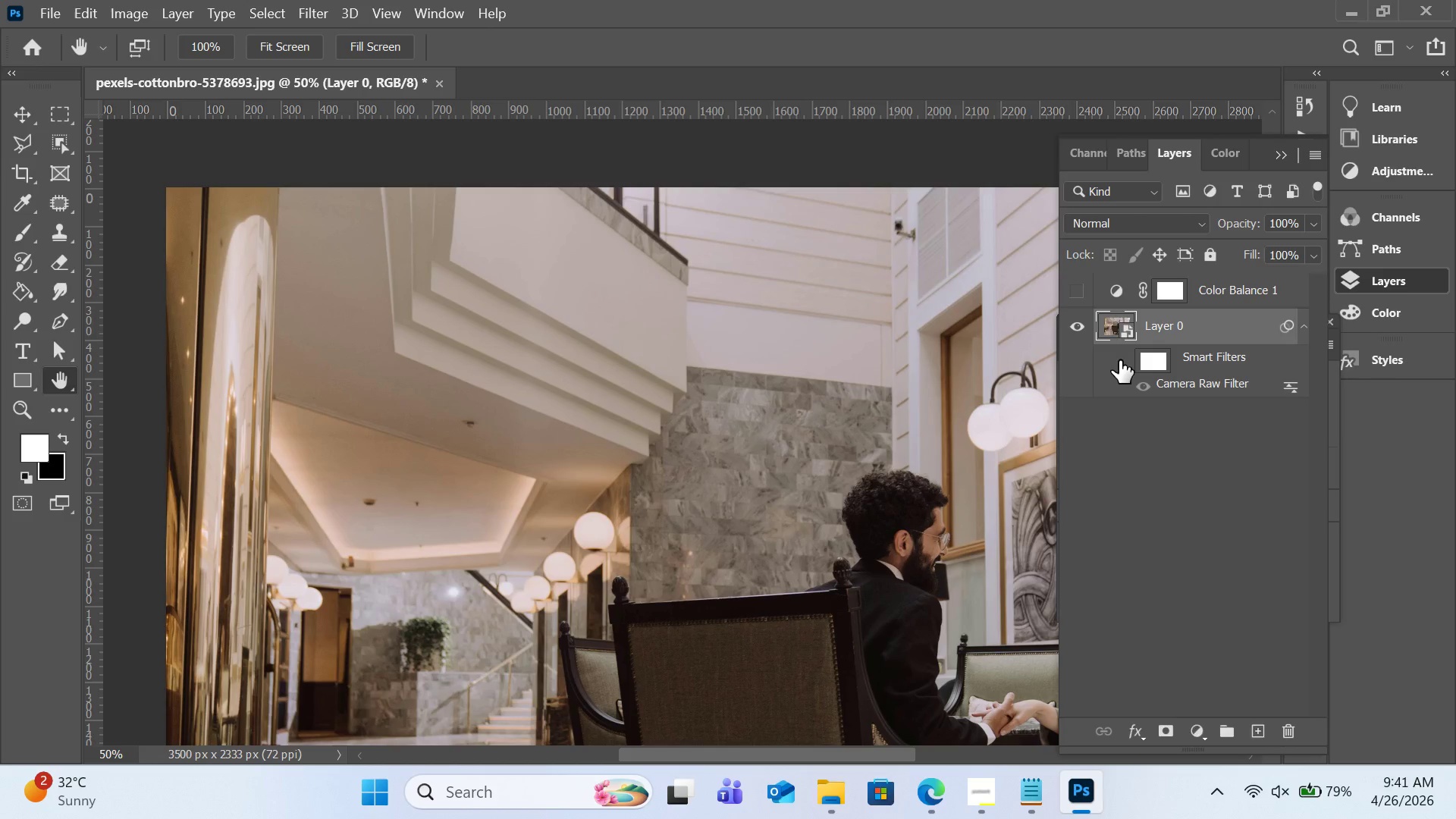 
left_click([1119, 360])
 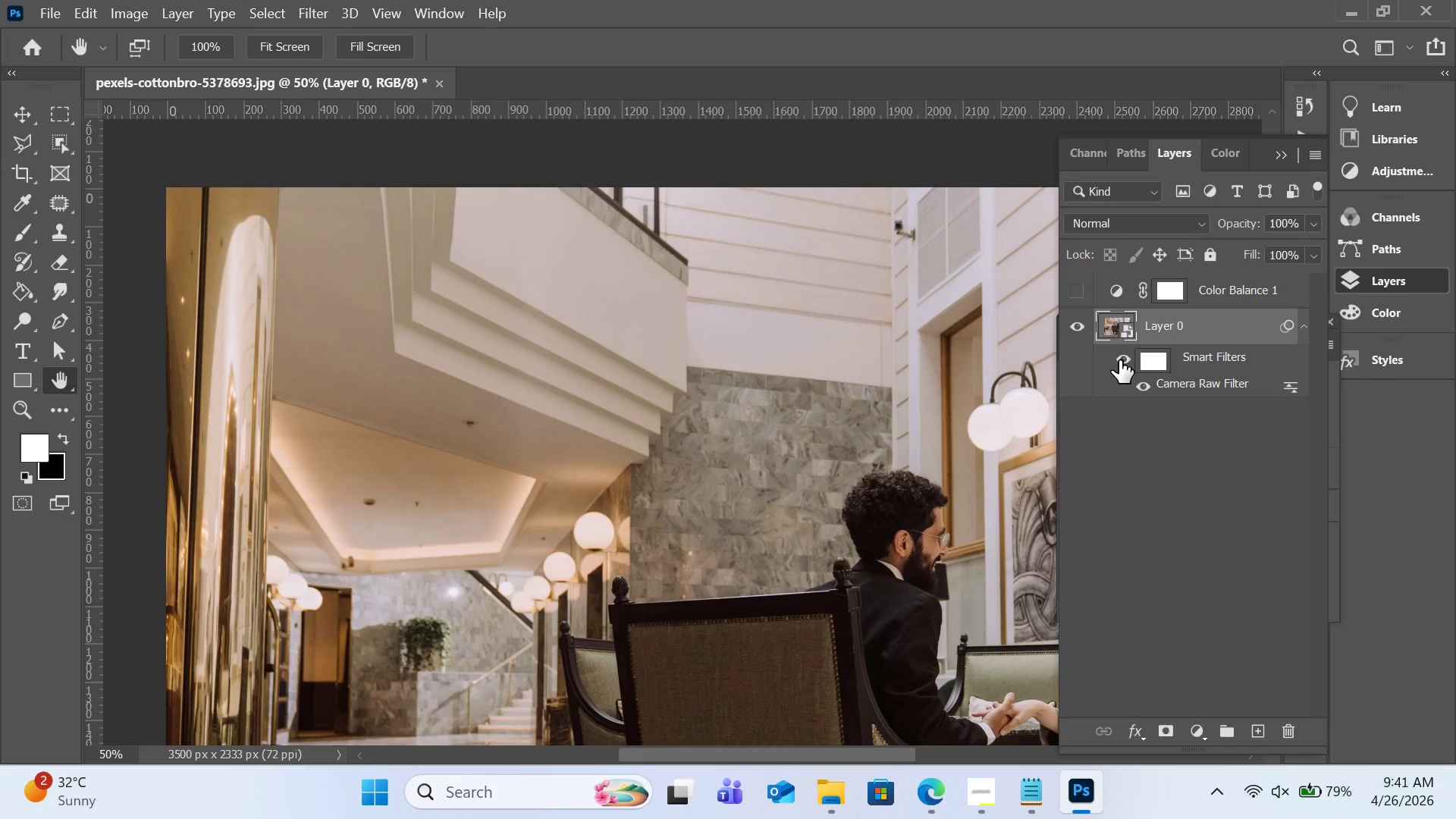 
left_click([1119, 360])
 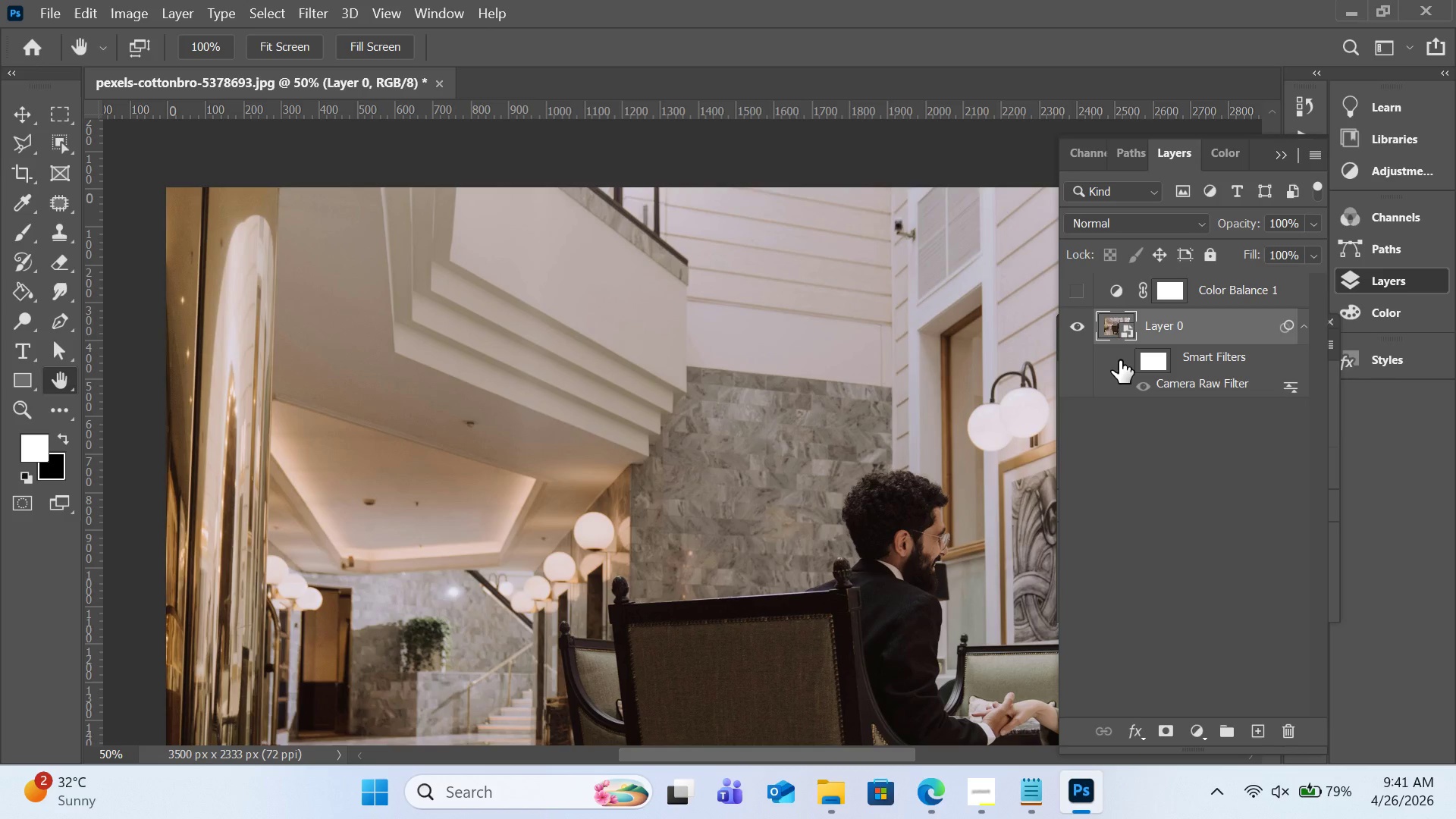 
left_click([1119, 360])
 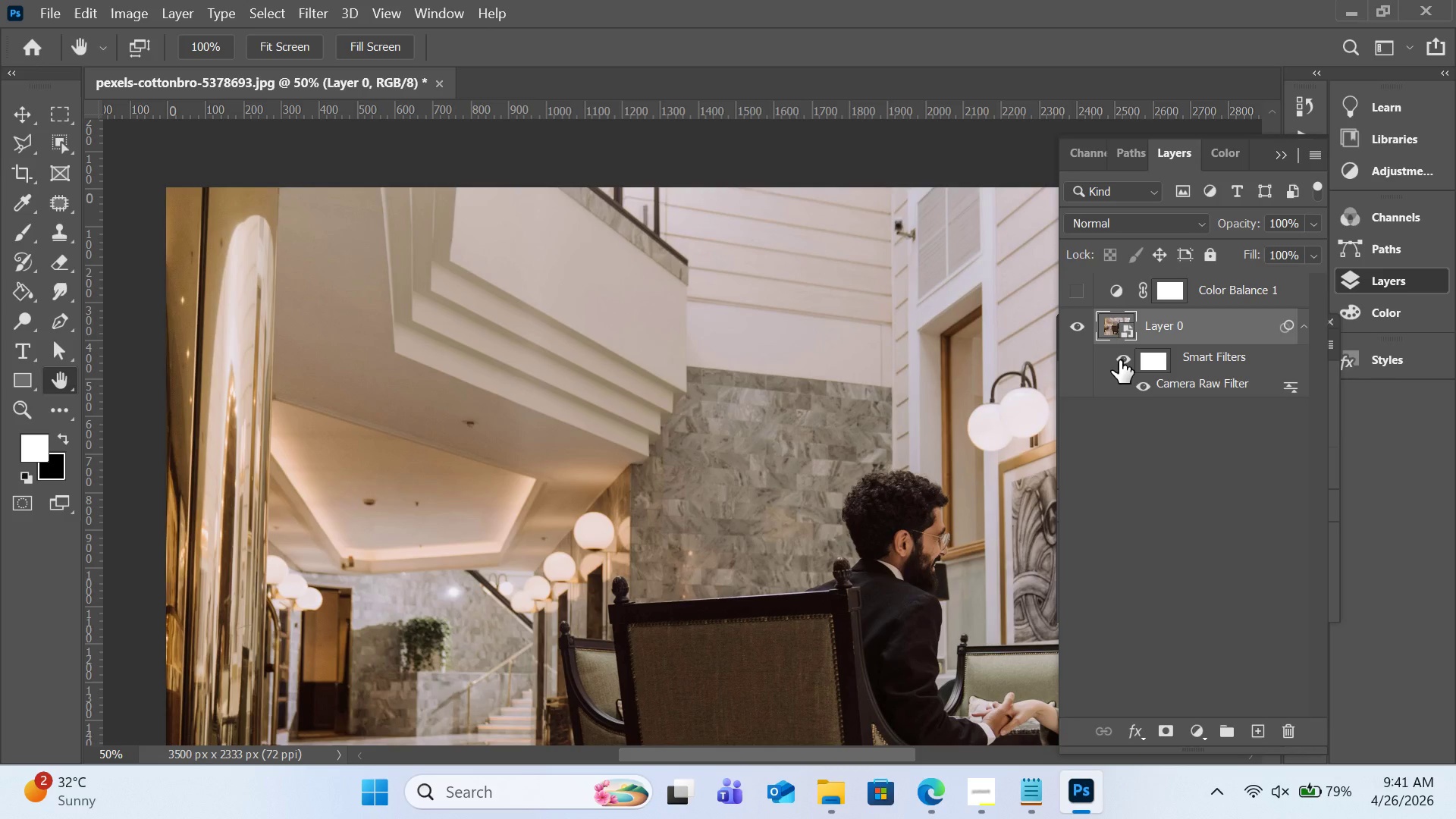 
left_click([1119, 360])
 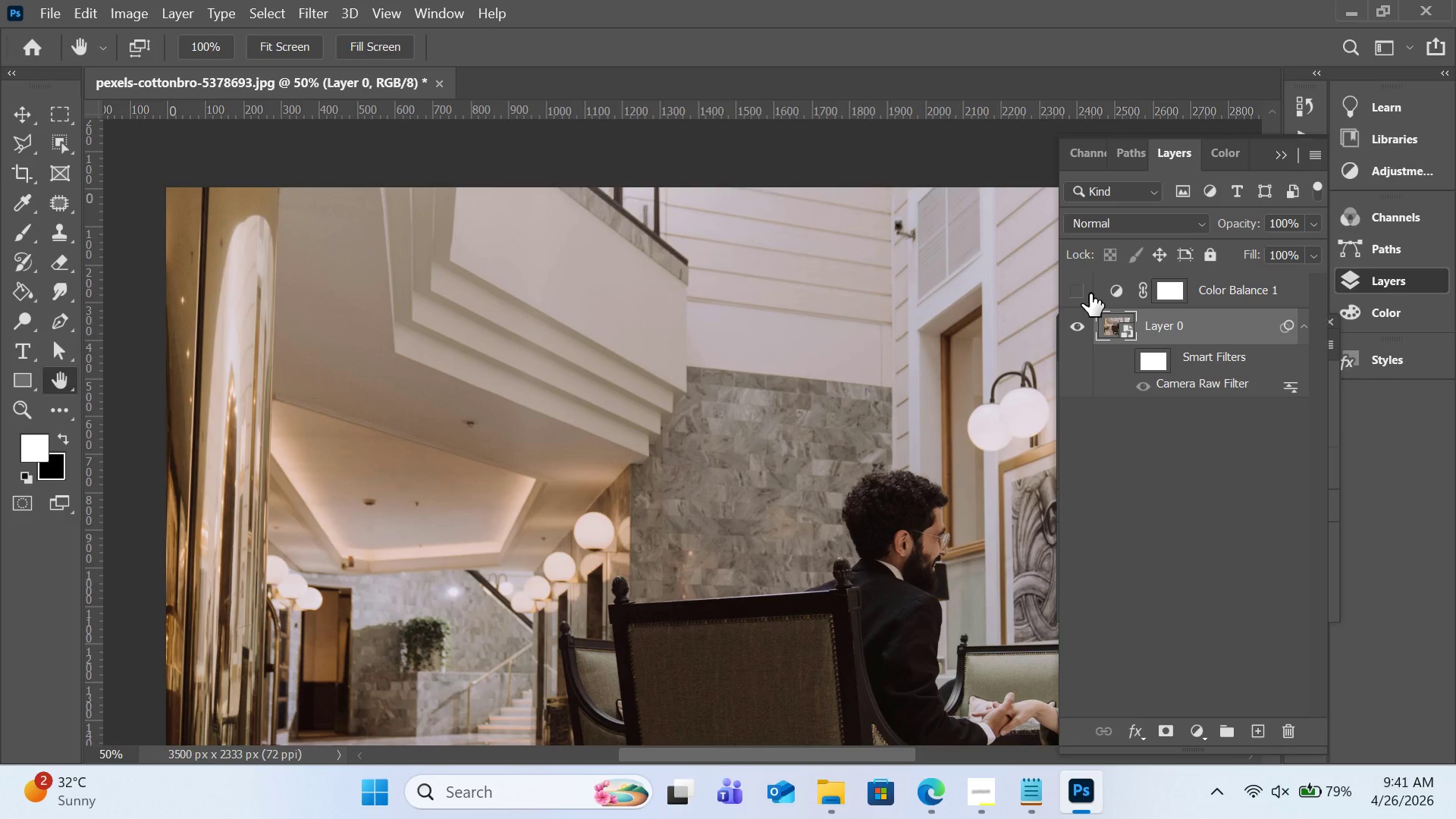 
left_click([1072, 290])
 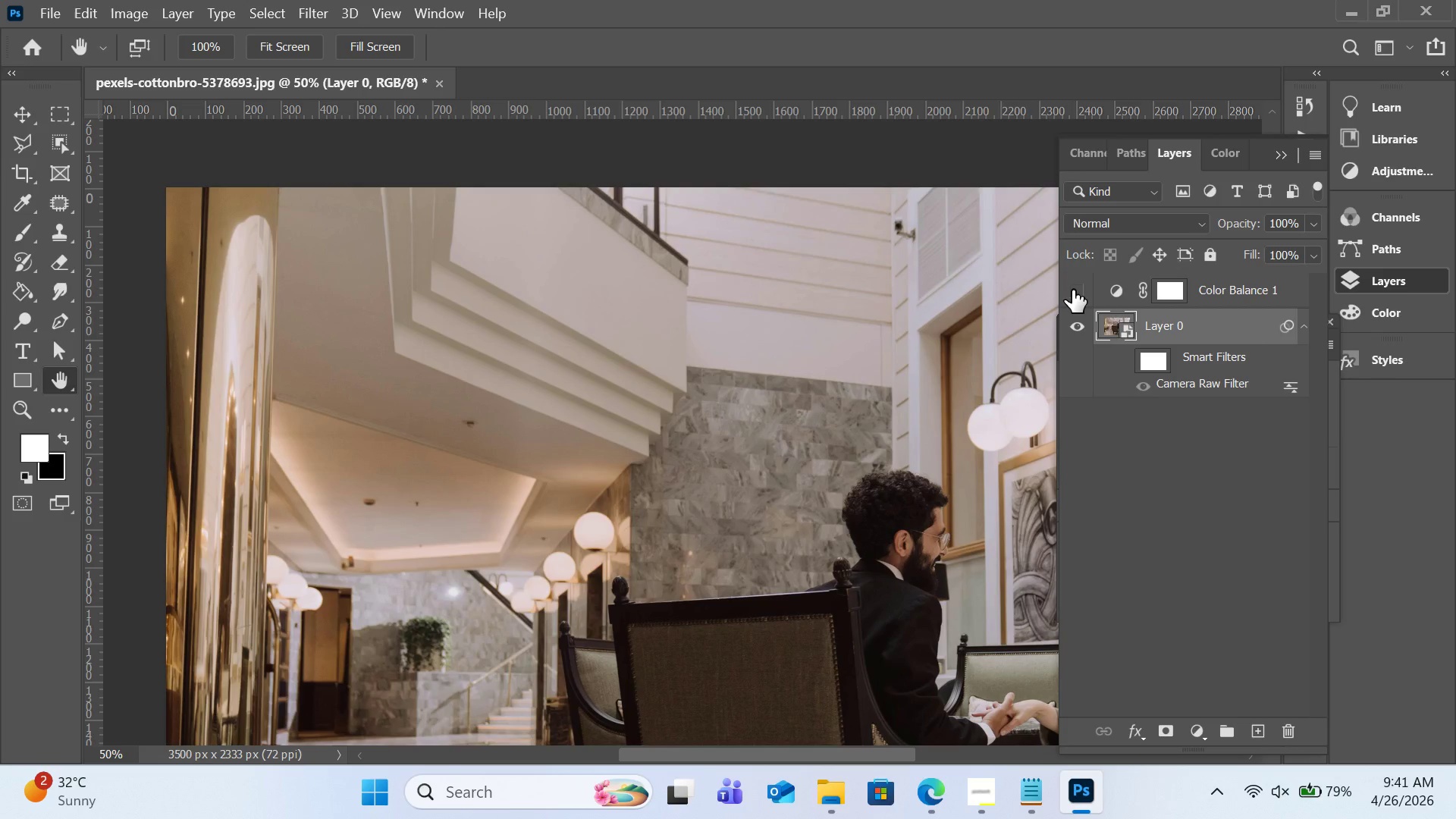 
double_click([1072, 290])
 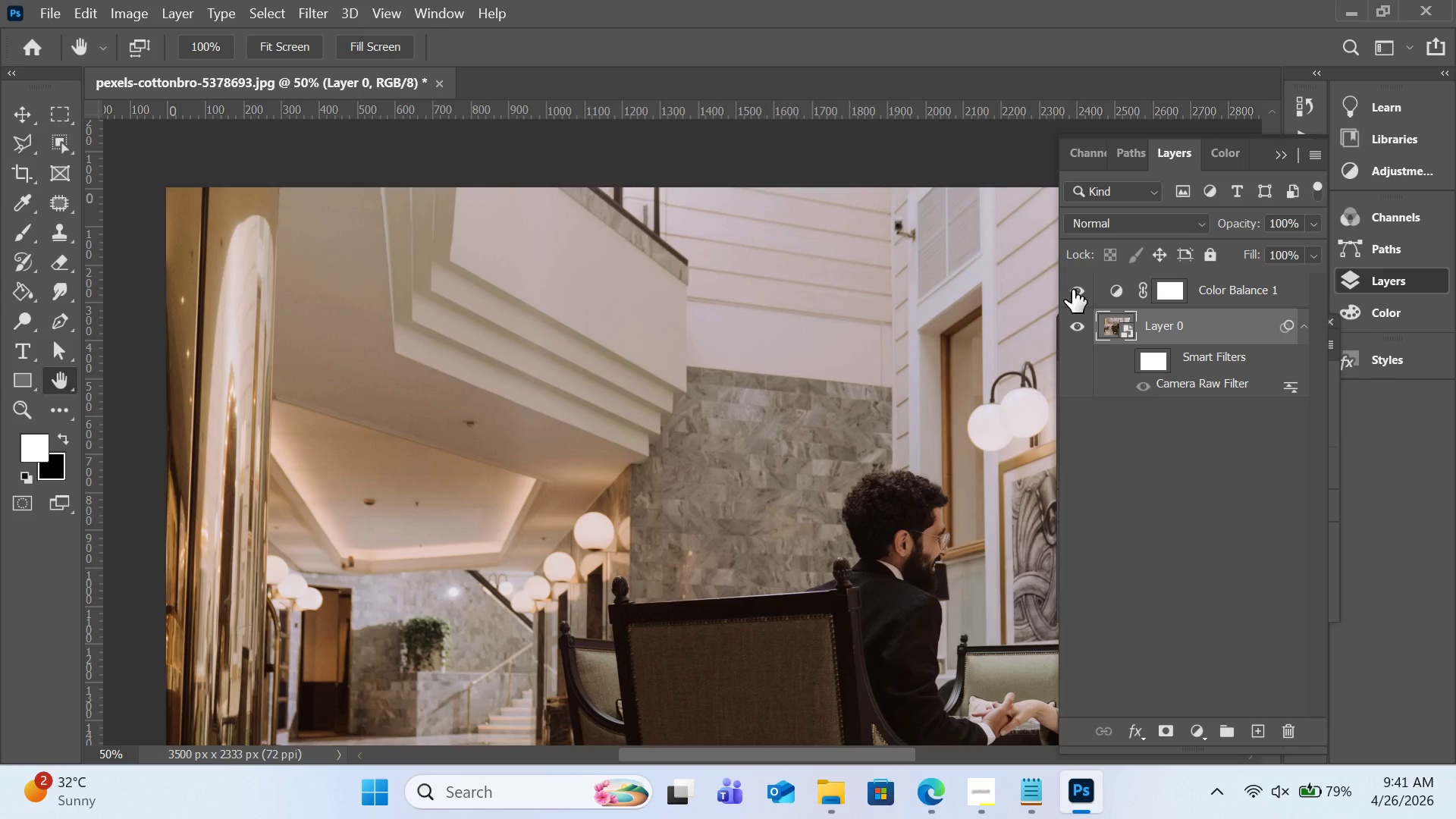 
left_click([1072, 290])
 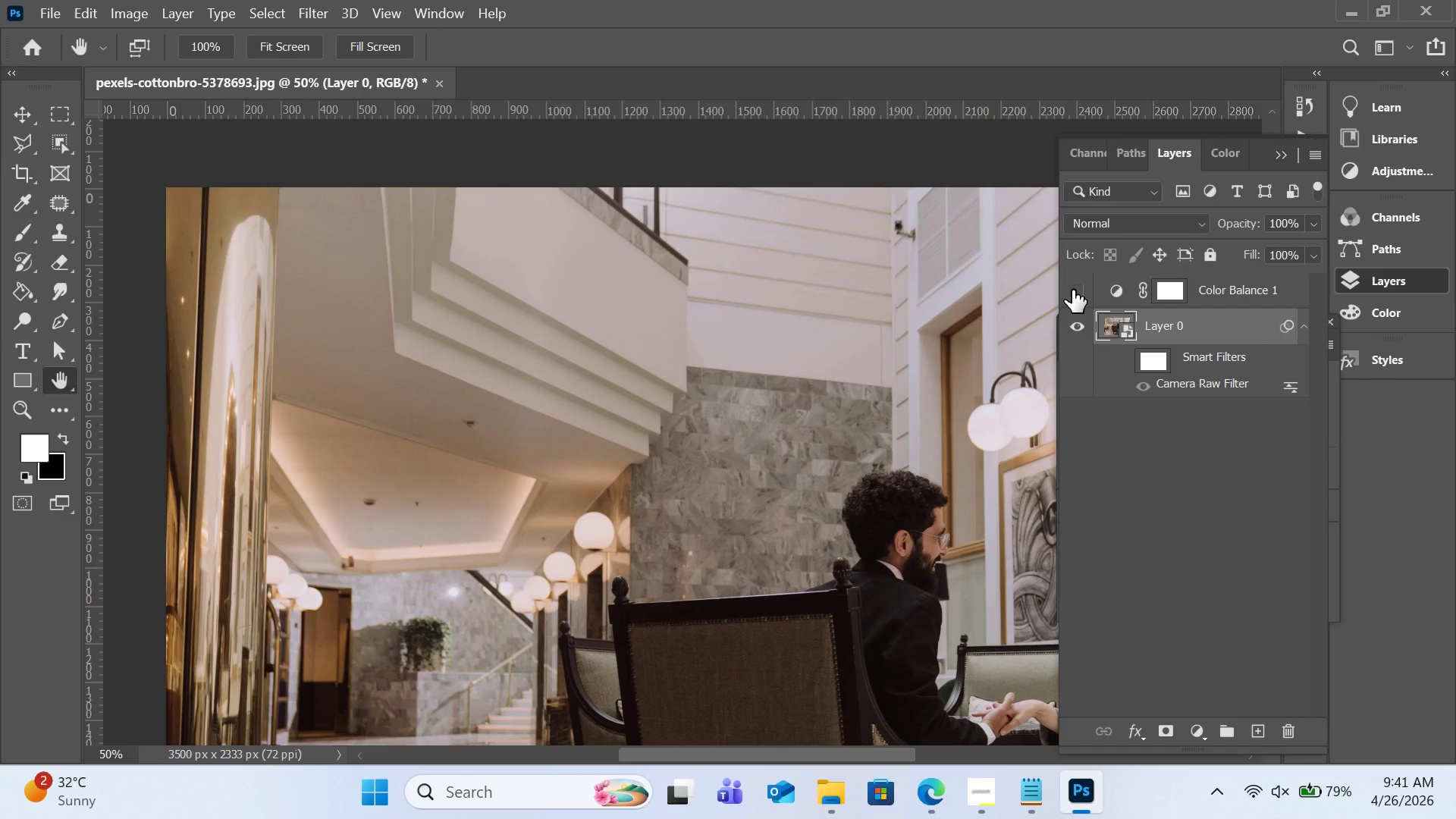 
left_click([1072, 290])
 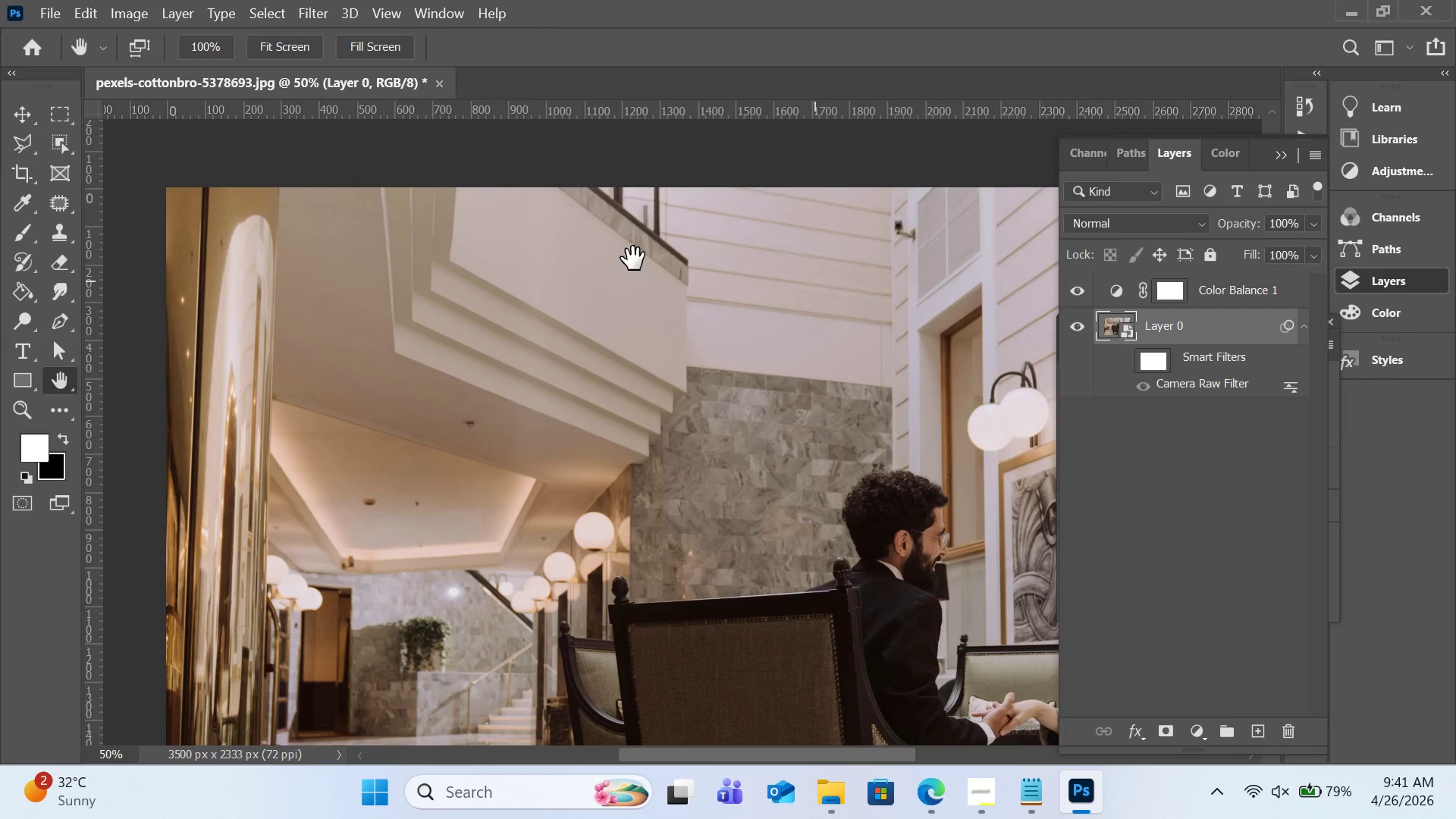 
wait(11.47)
 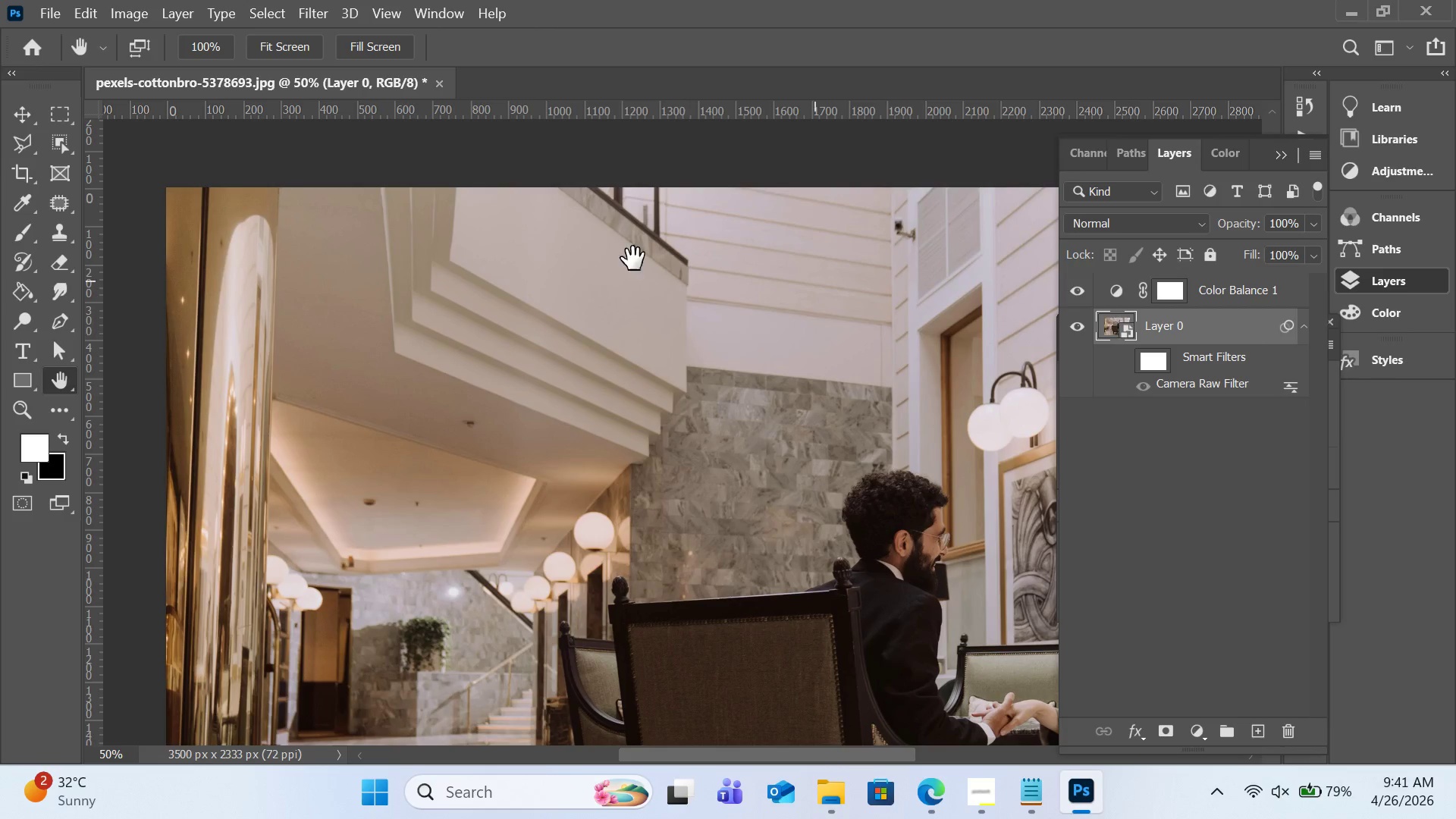 
left_click([1078, 301])
 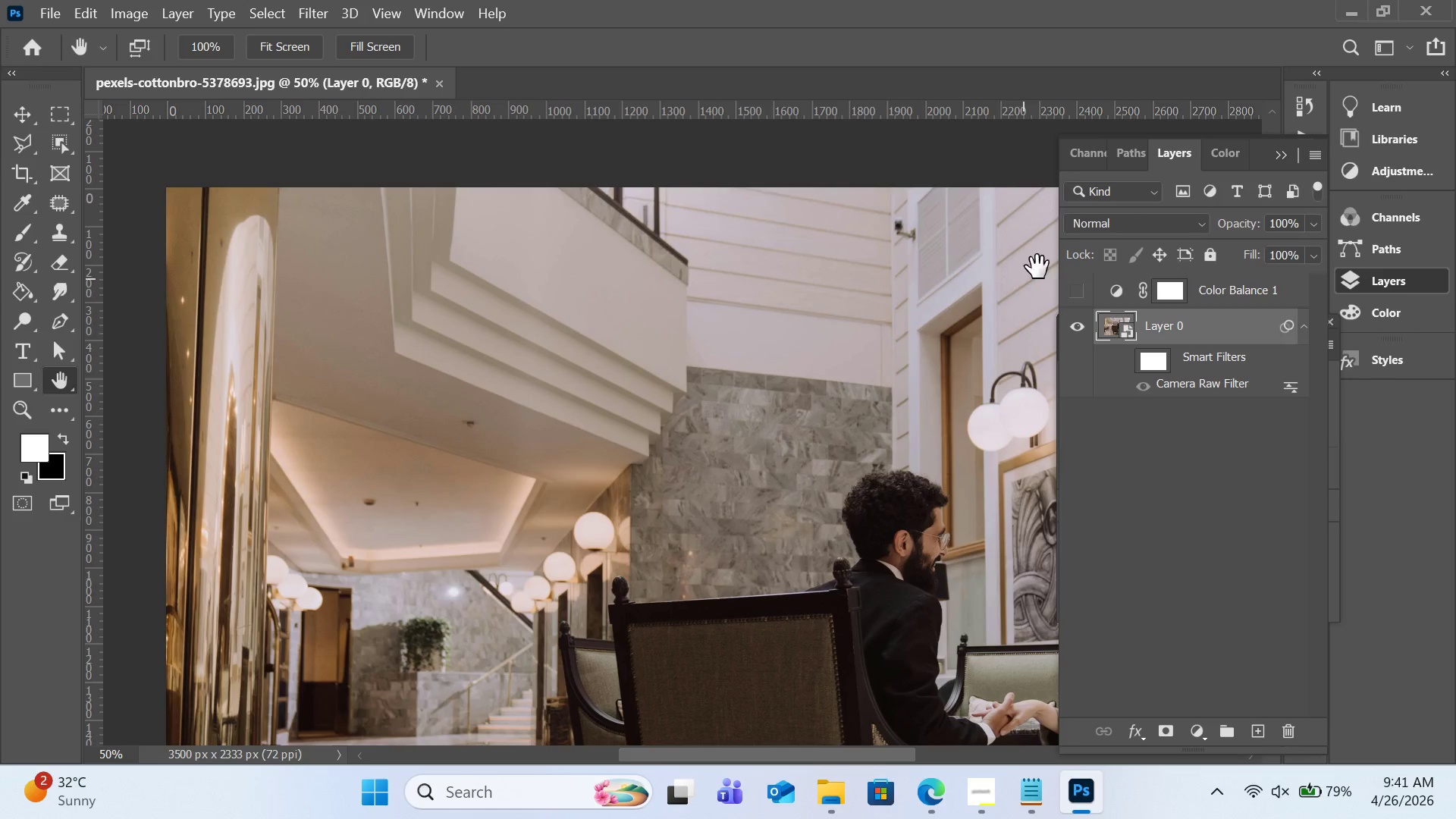 
left_click([1087, 290])
 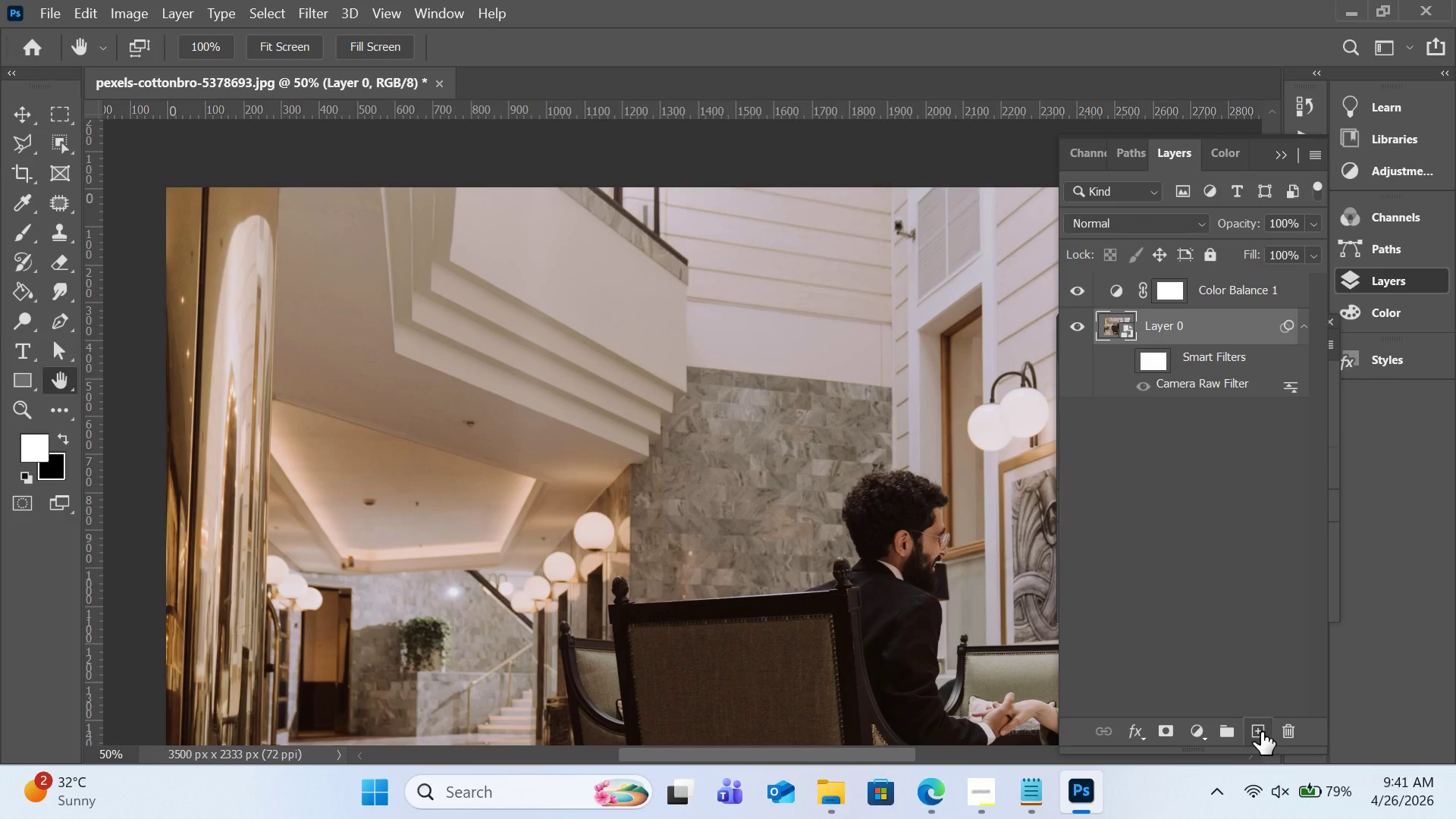 
left_click([1261, 732])
 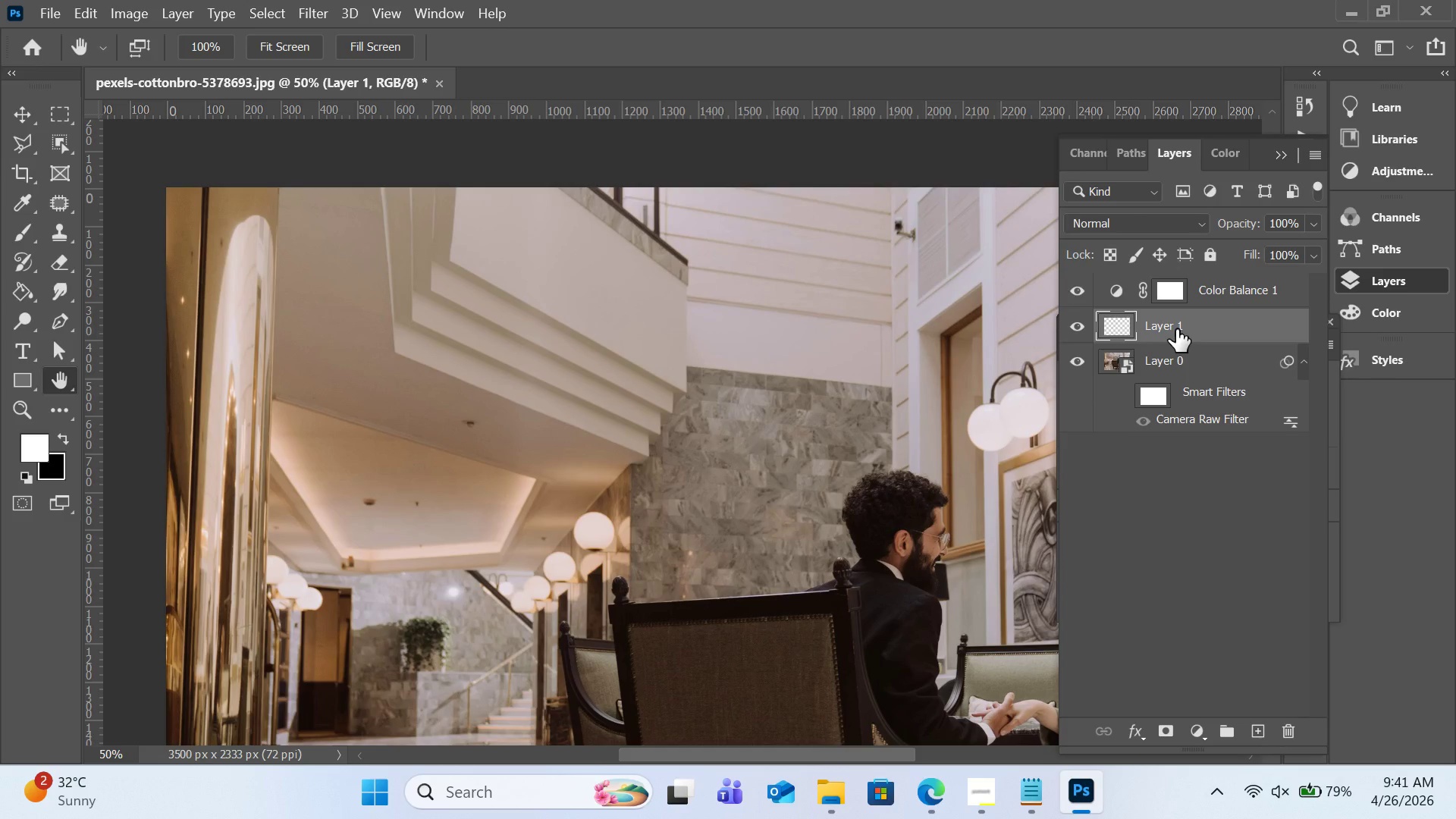 
left_click_drag(start_coordinate=[1175, 321], to_coordinate=[1163, 282])
 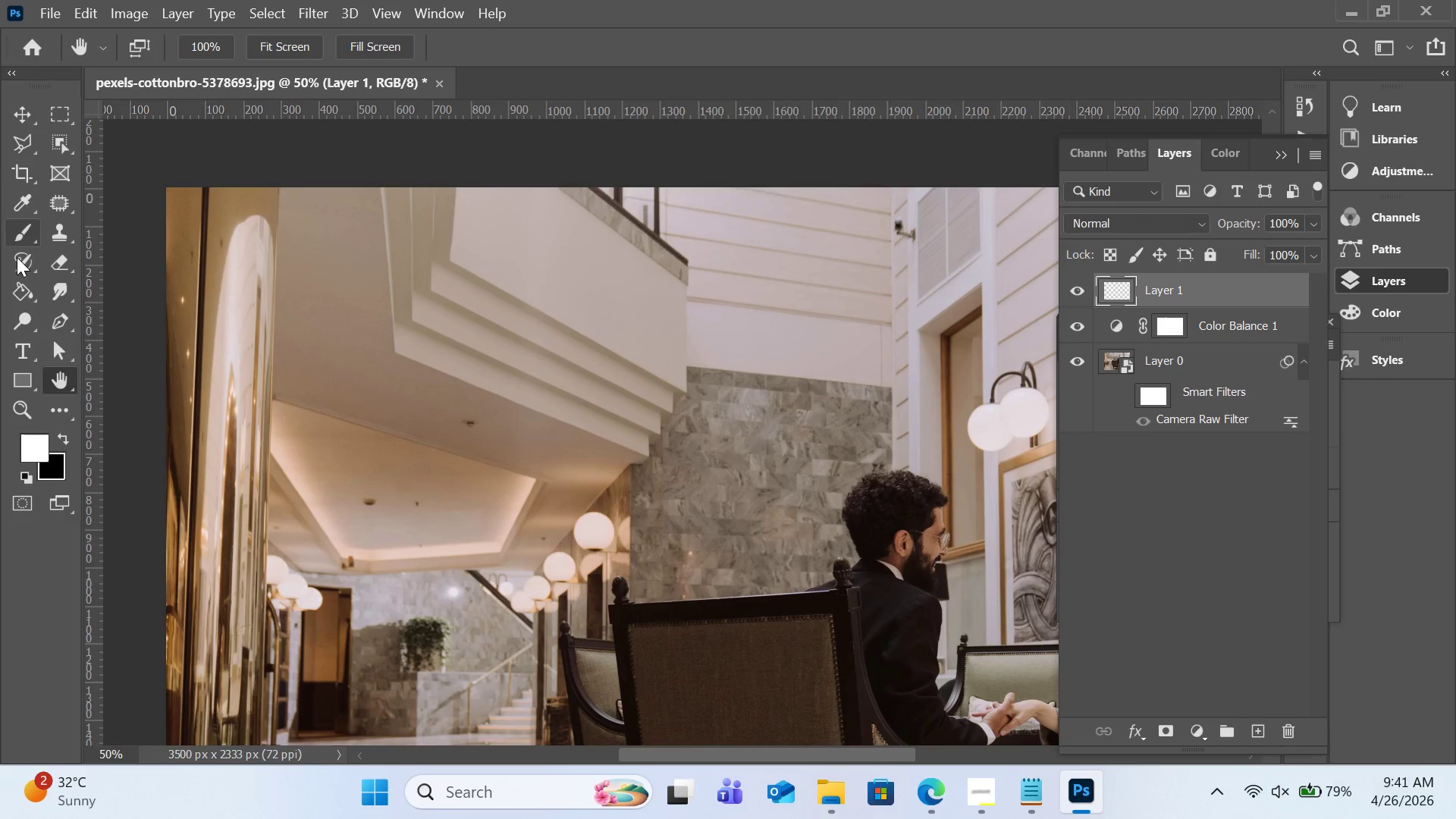 
left_click([18, 234])
 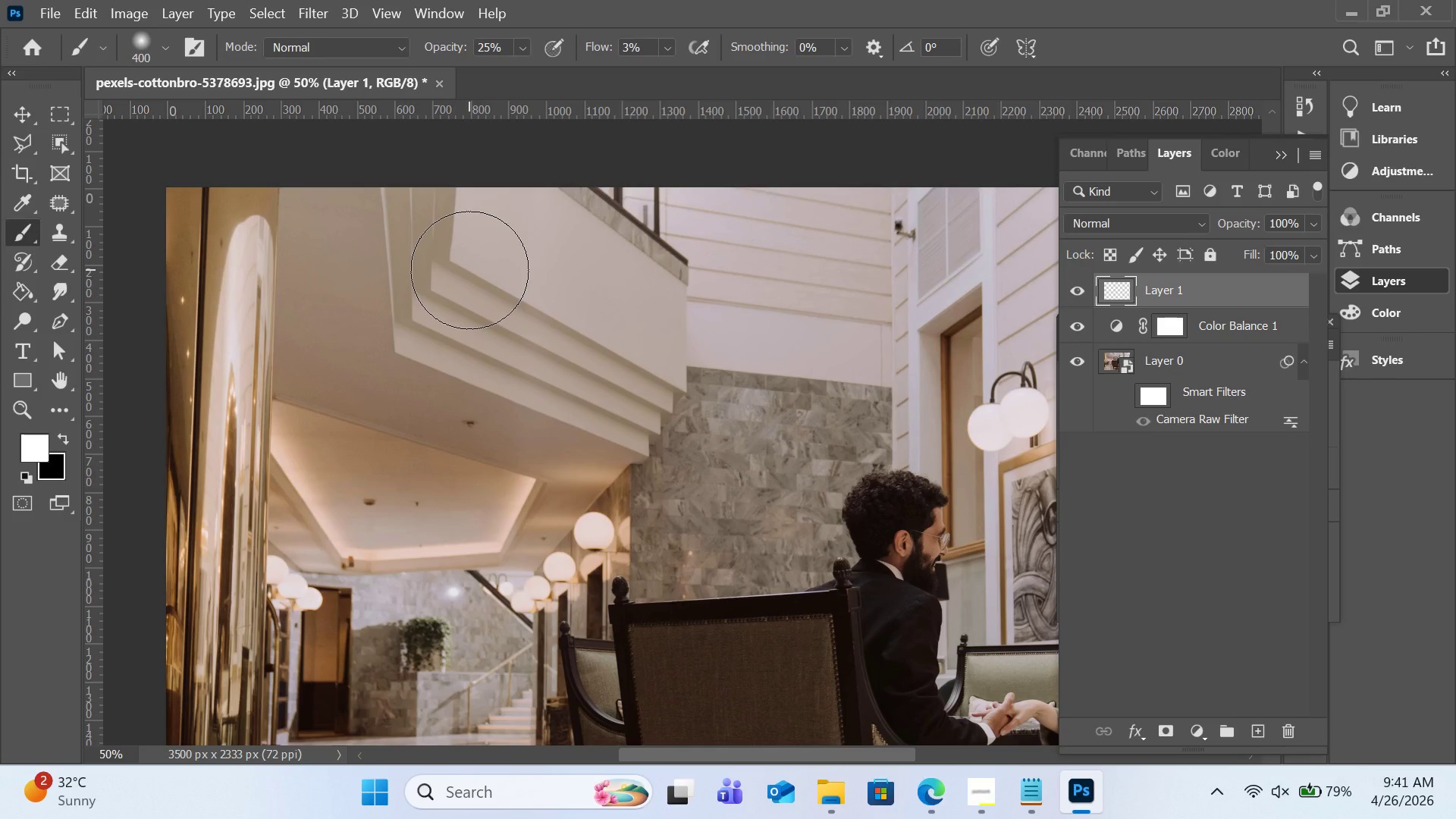 
key(Control+Minus)
 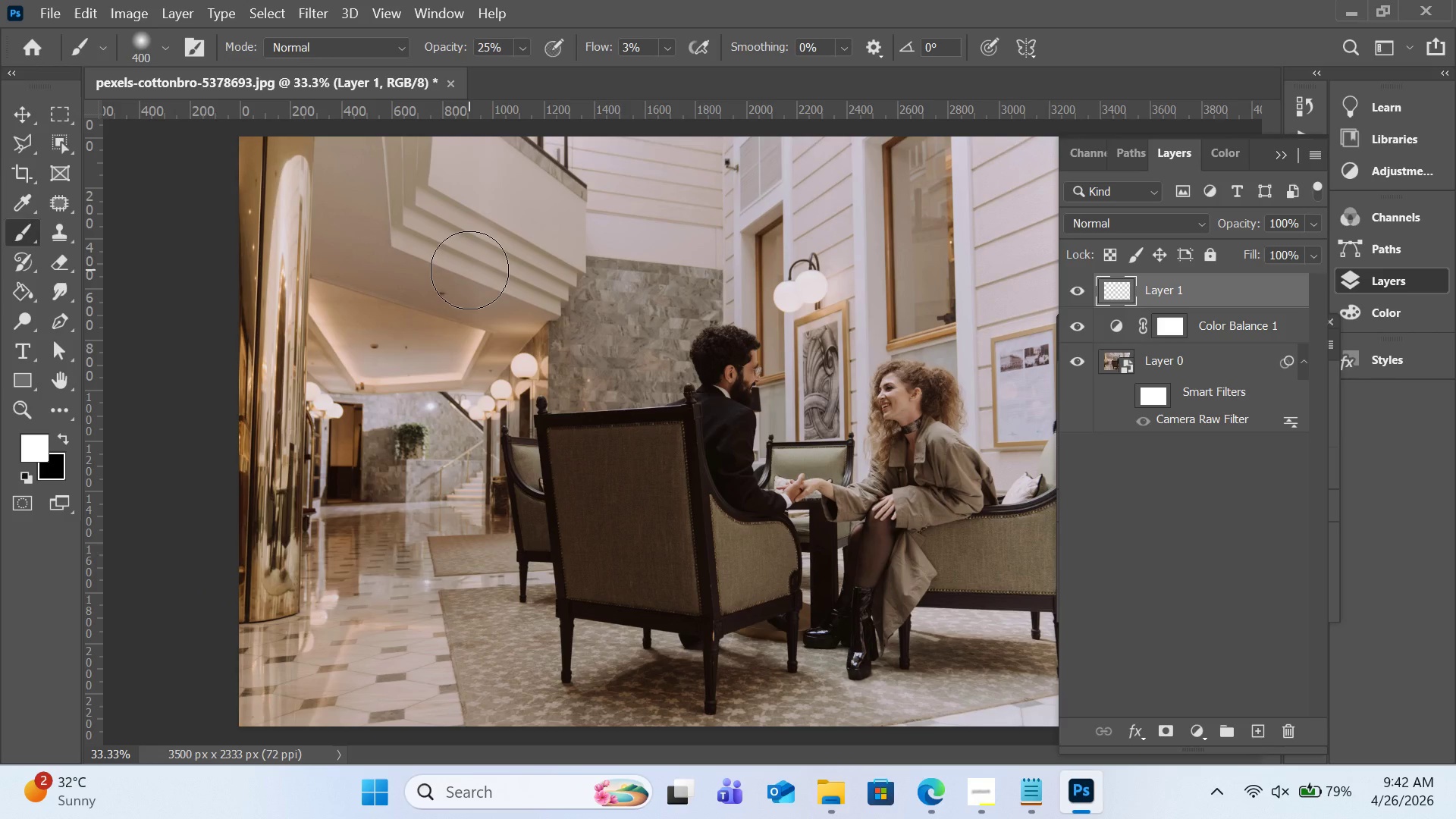 
key(Equal)
 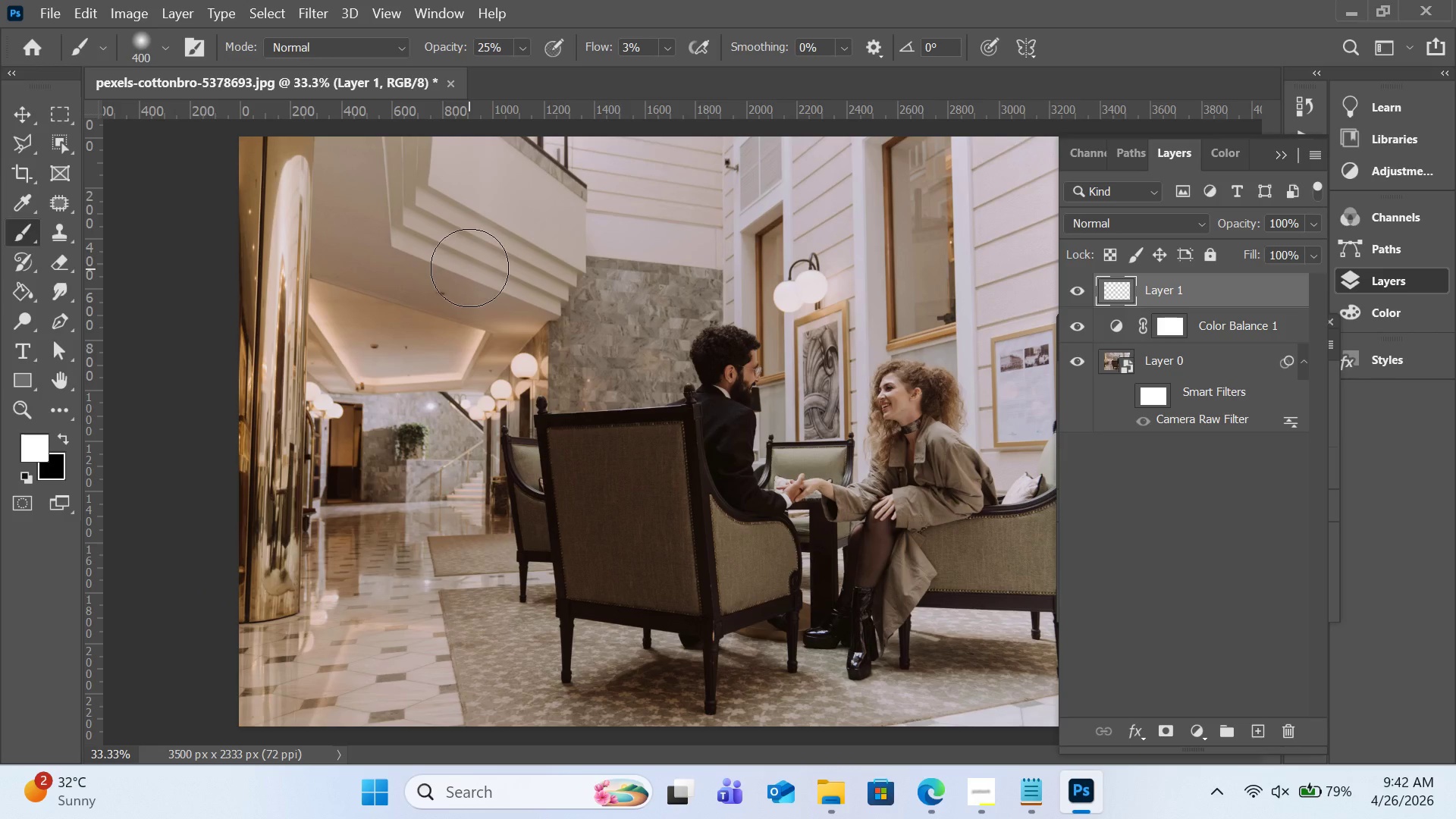 
key(Equal)
 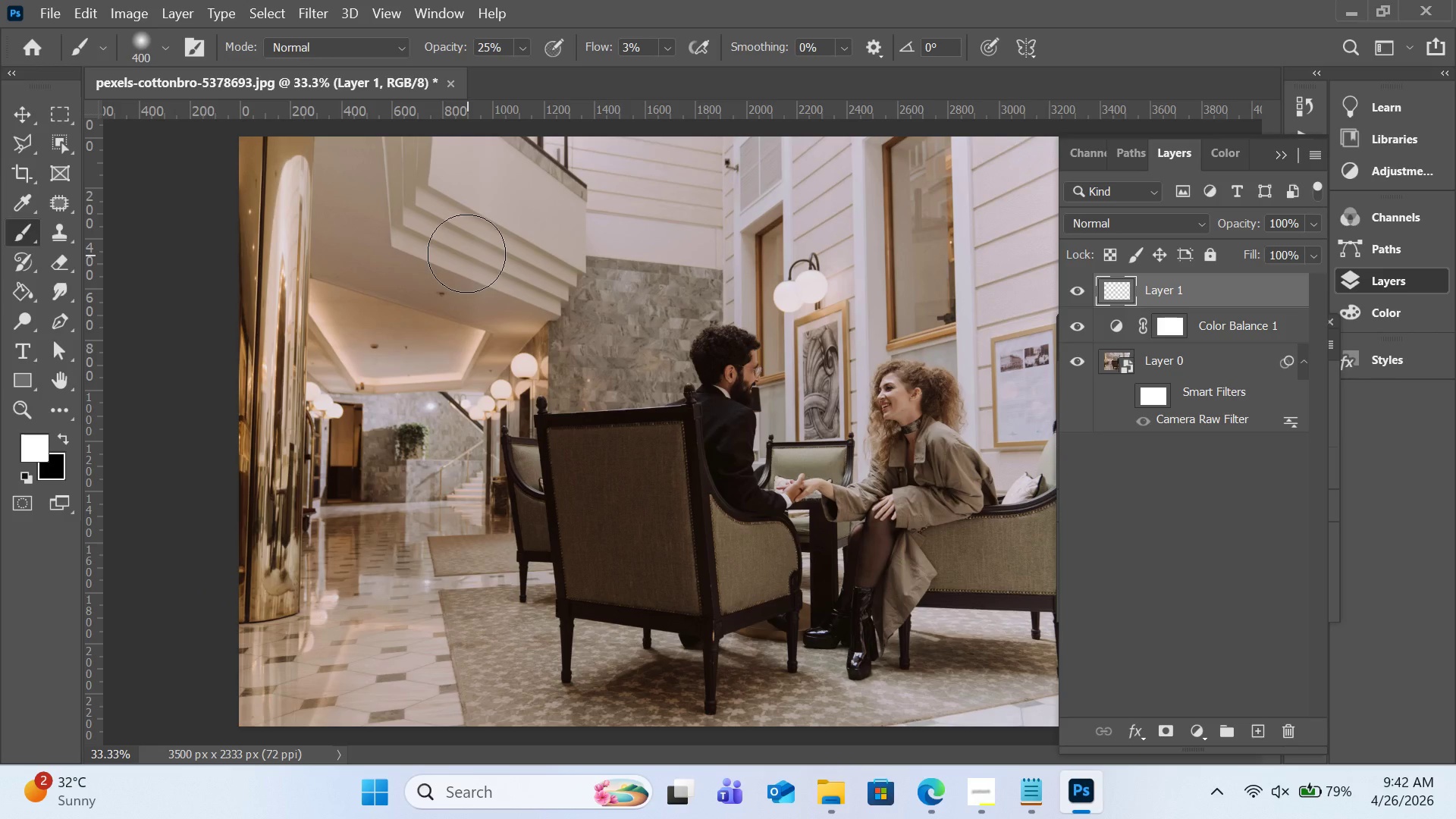 
key(Equal)
 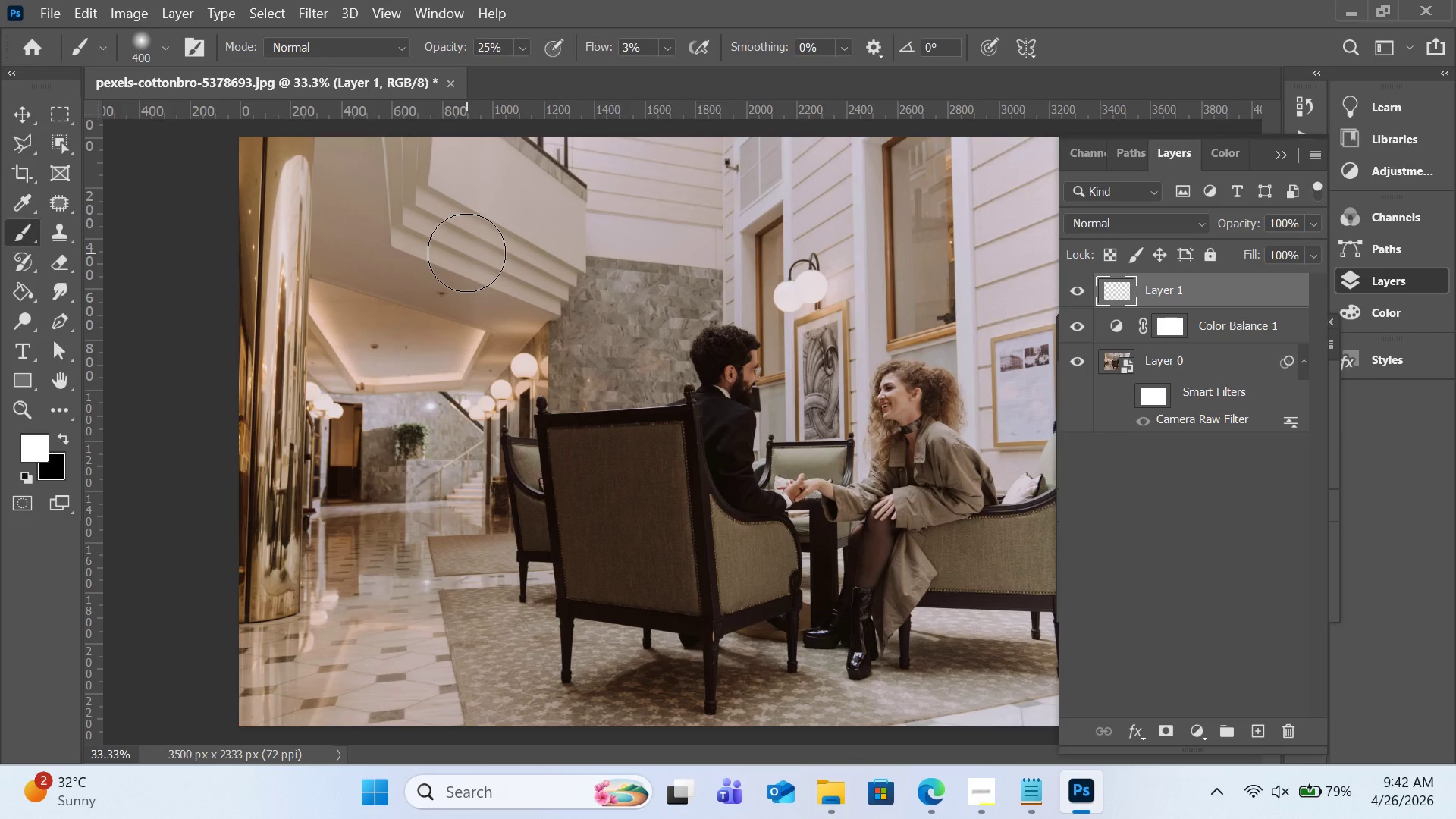 
key(Equal)
 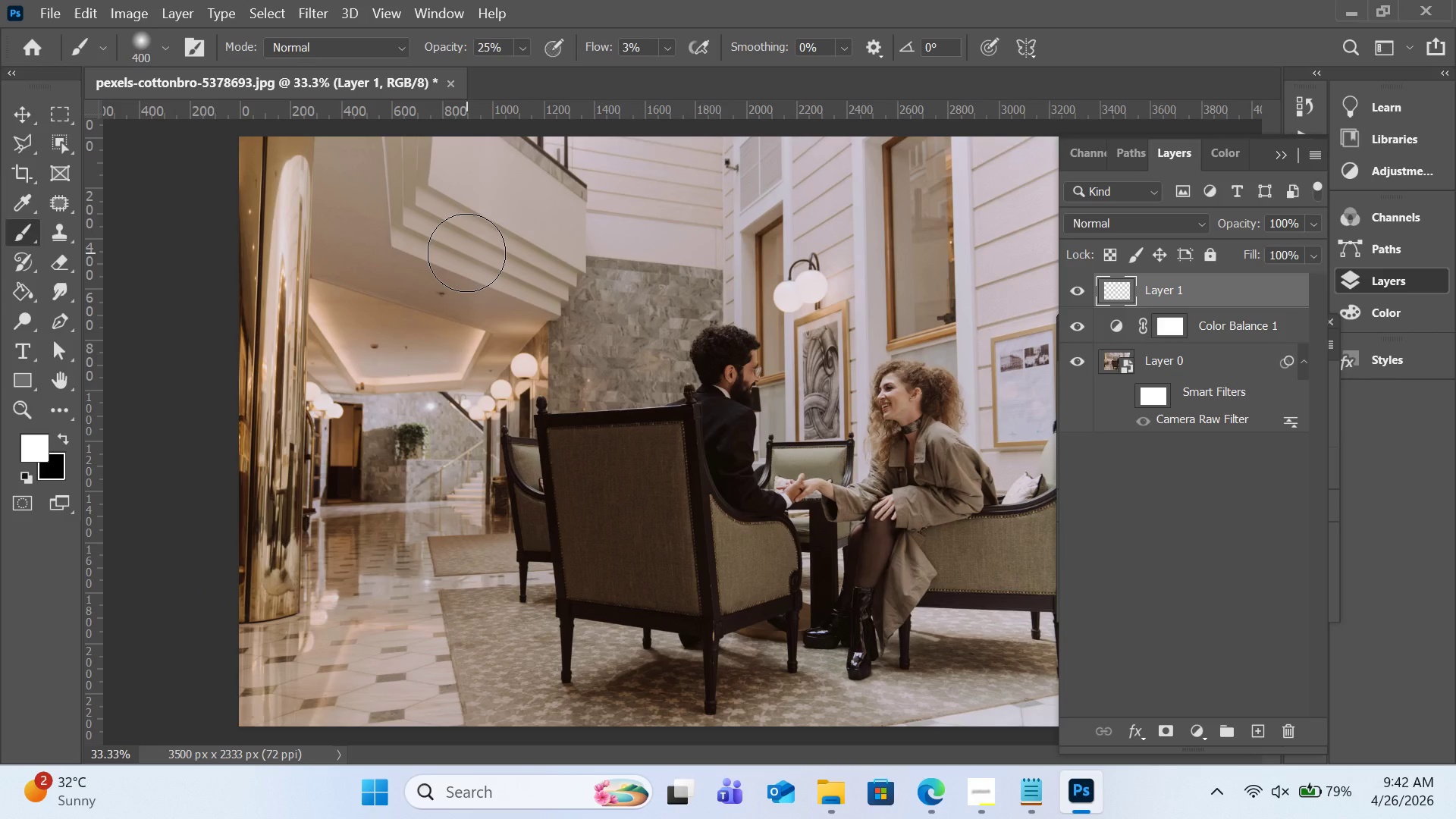 
key(Equal)
 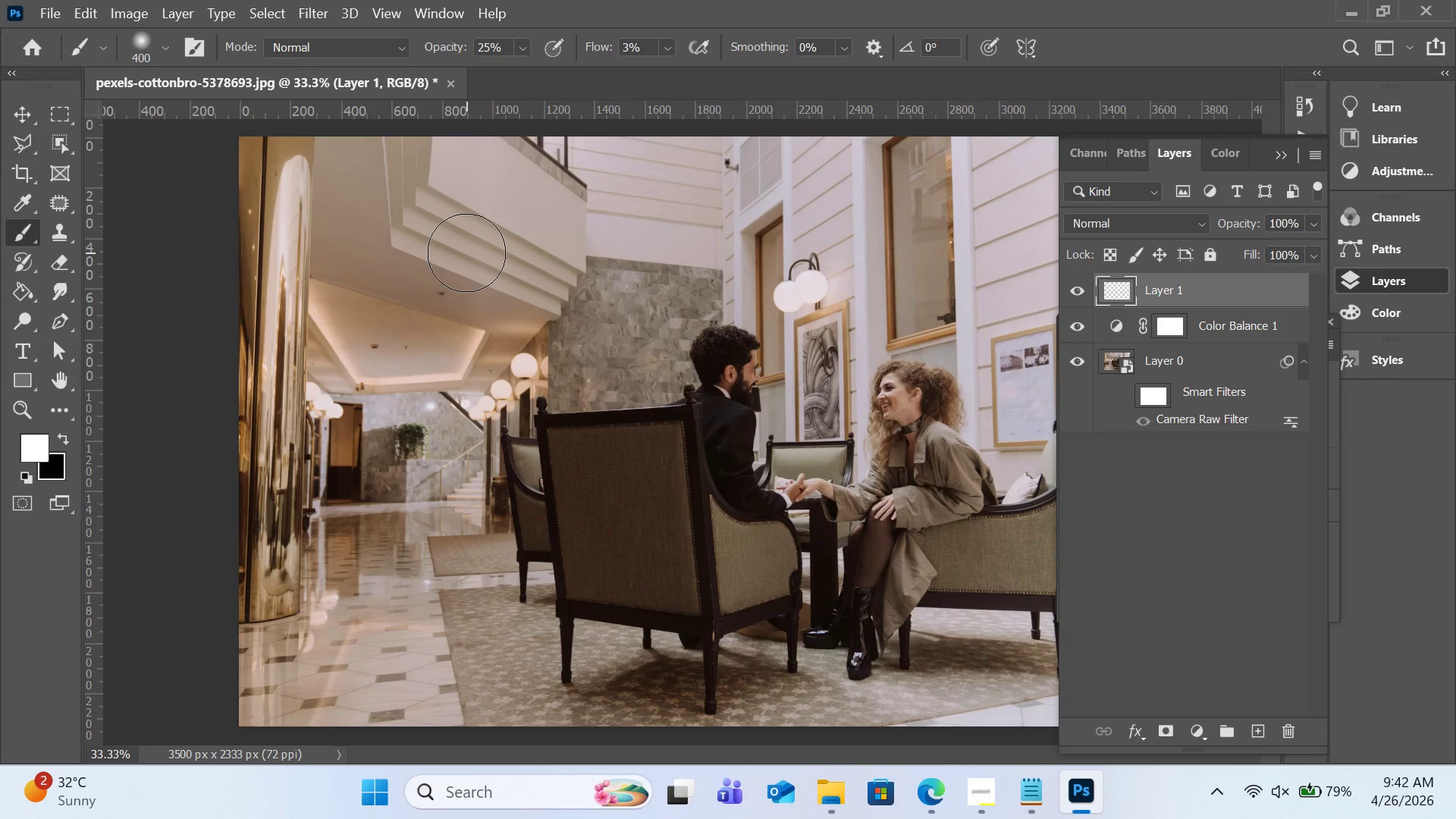 
key(Equal)
 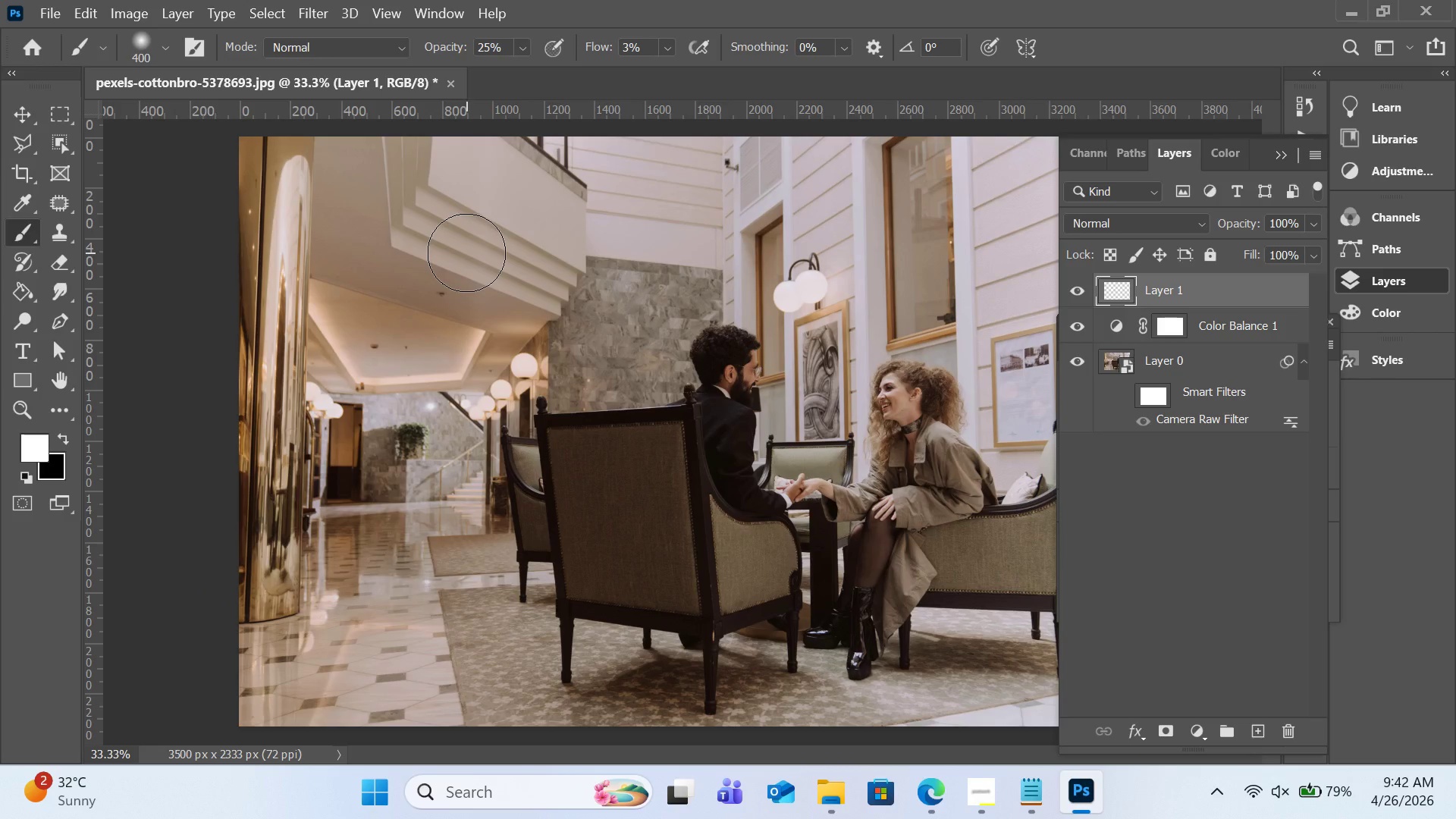 
key(Equal)
 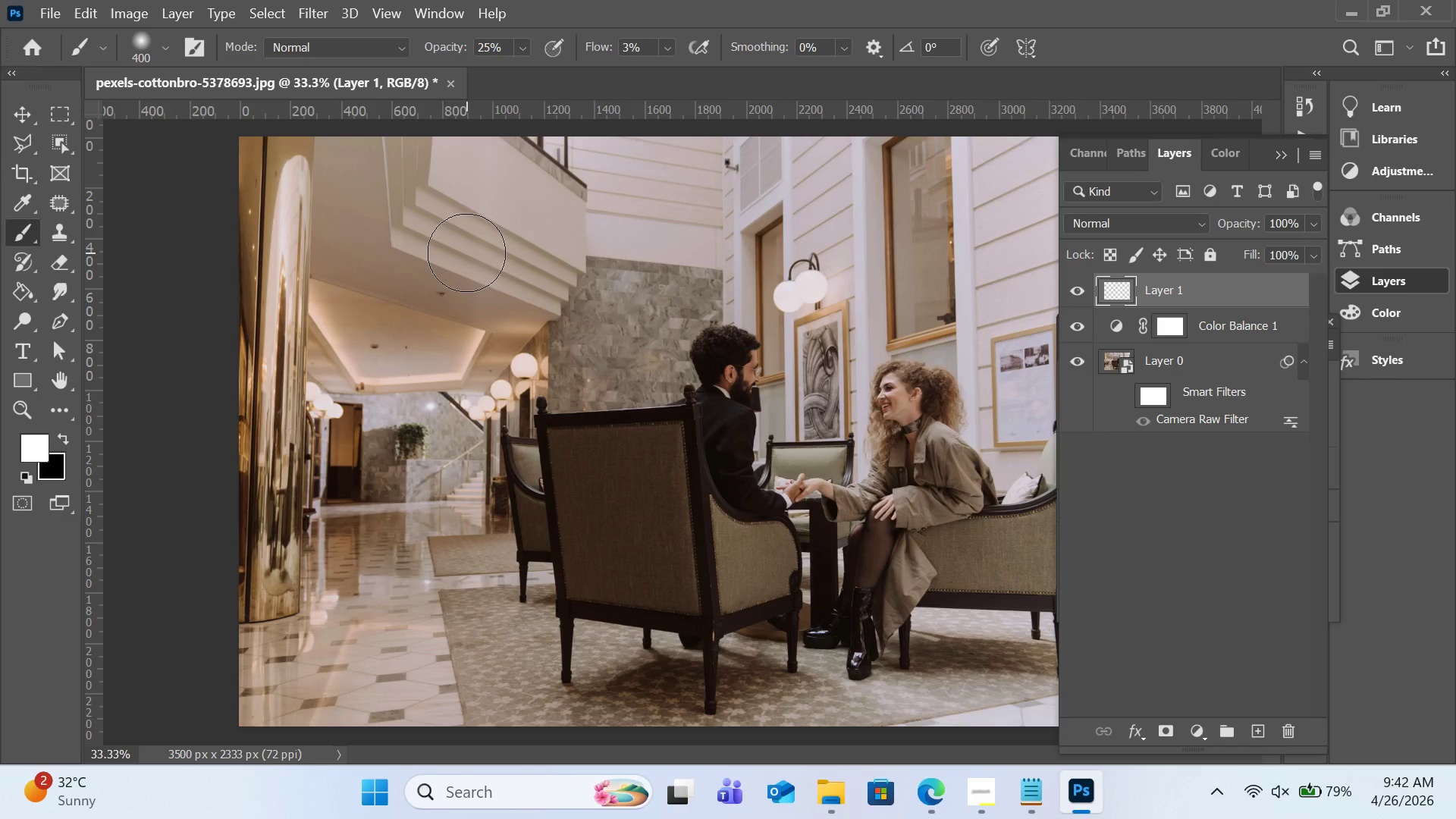 
key(BracketRight)
 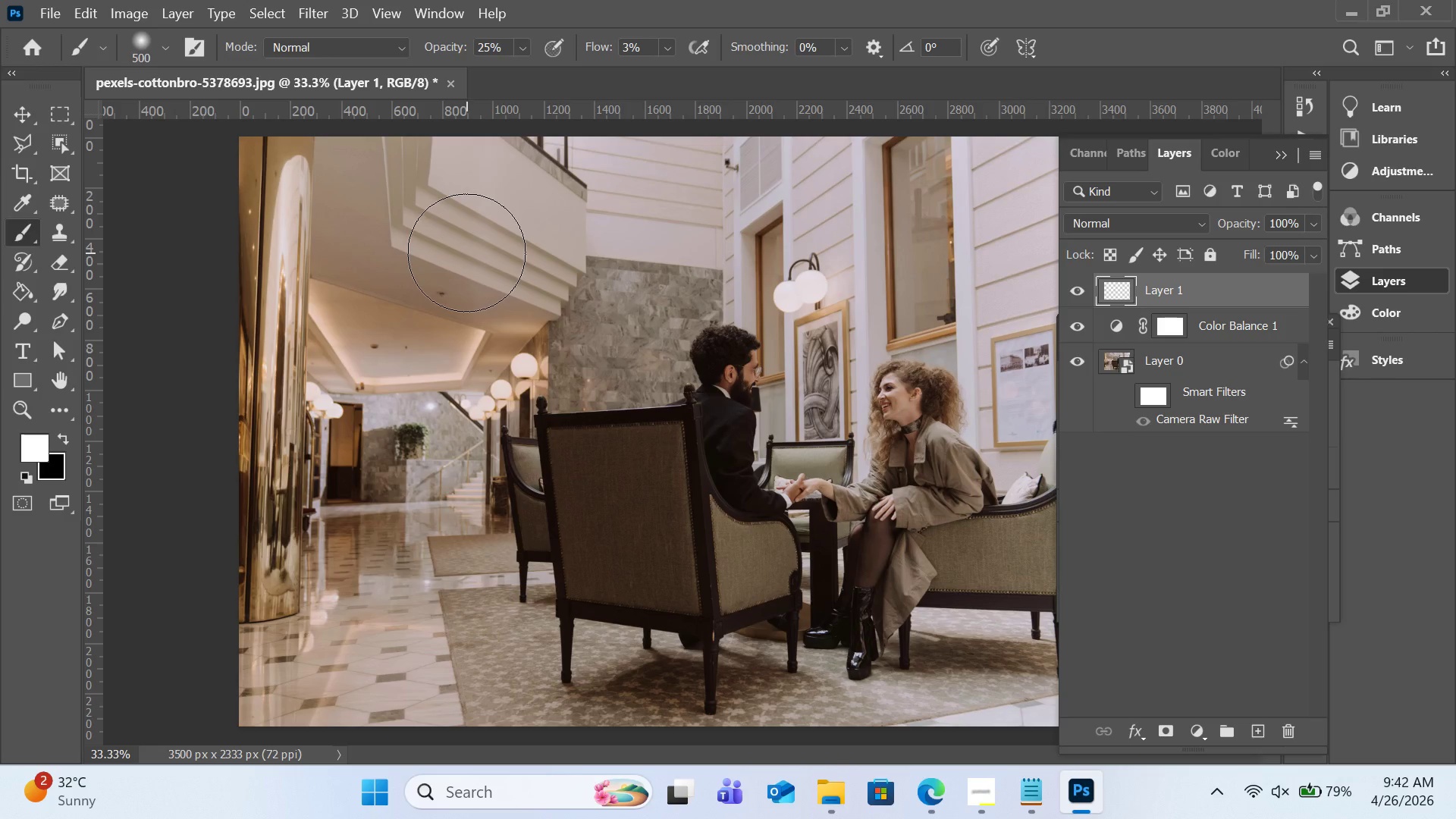 
key(BracketRight)
 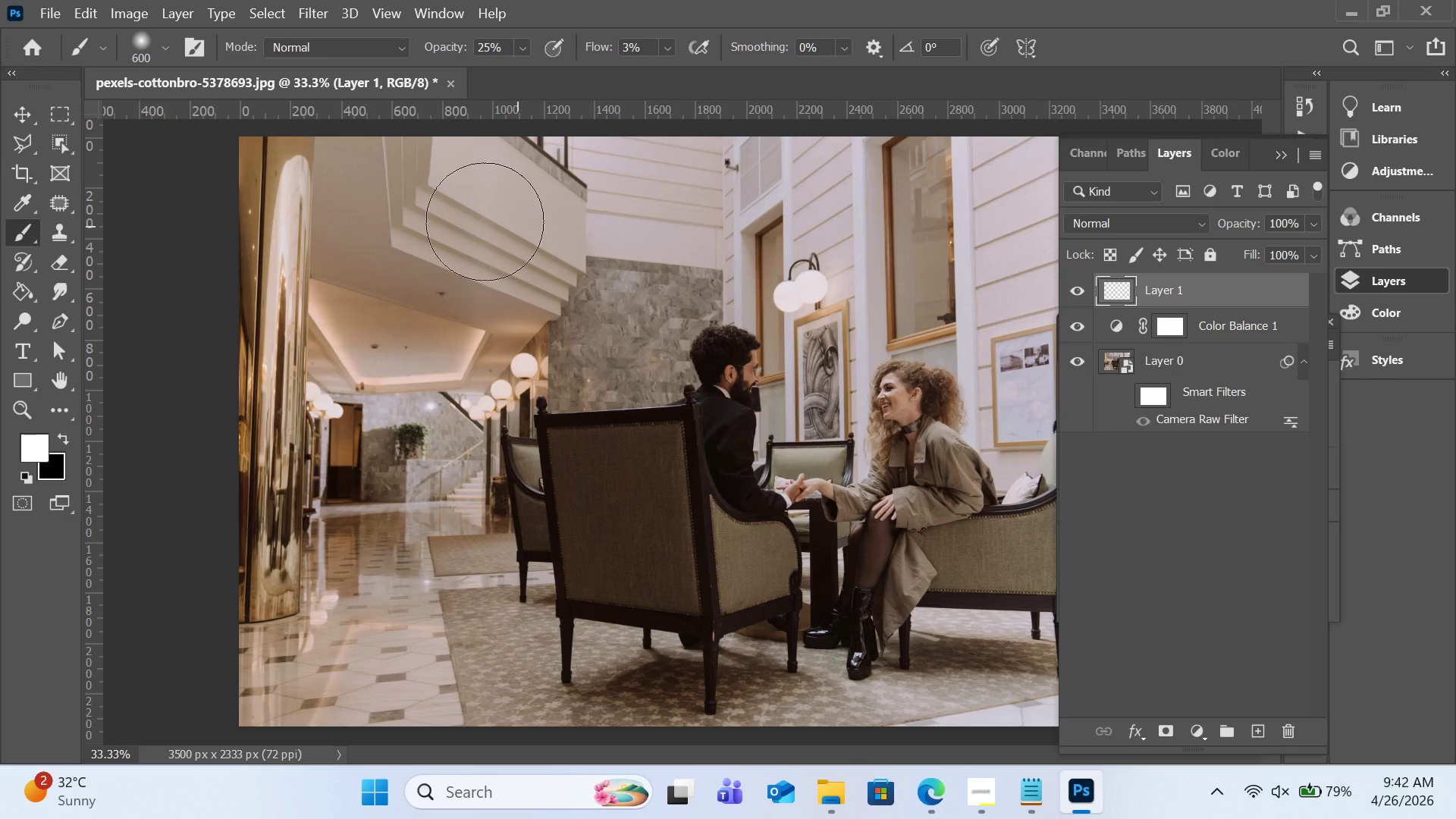 
left_click_drag(start_coordinate=[460, 187], to_coordinate=[495, 202])
 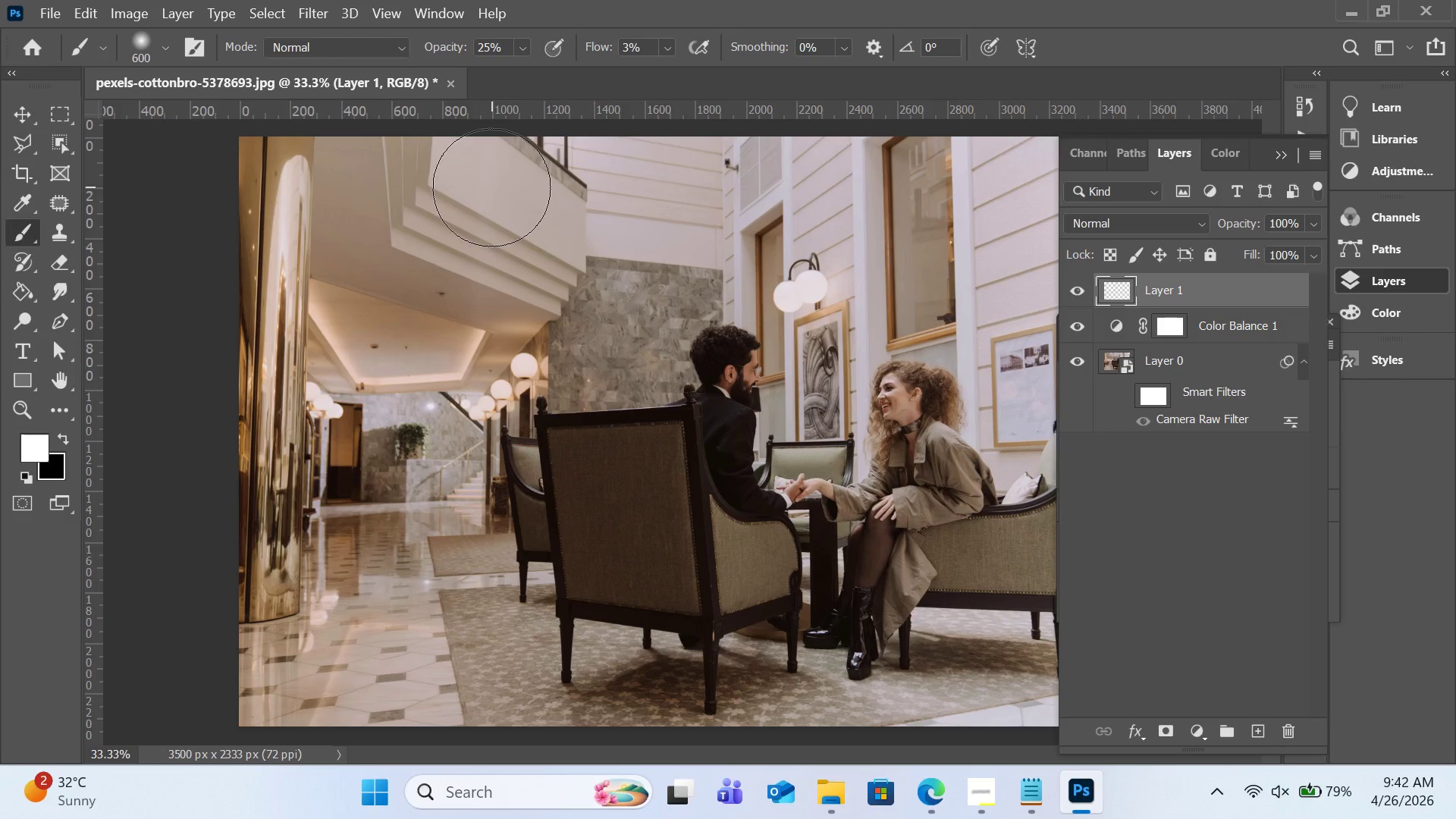 
left_click_drag(start_coordinate=[499, 193], to_coordinate=[554, 213])
 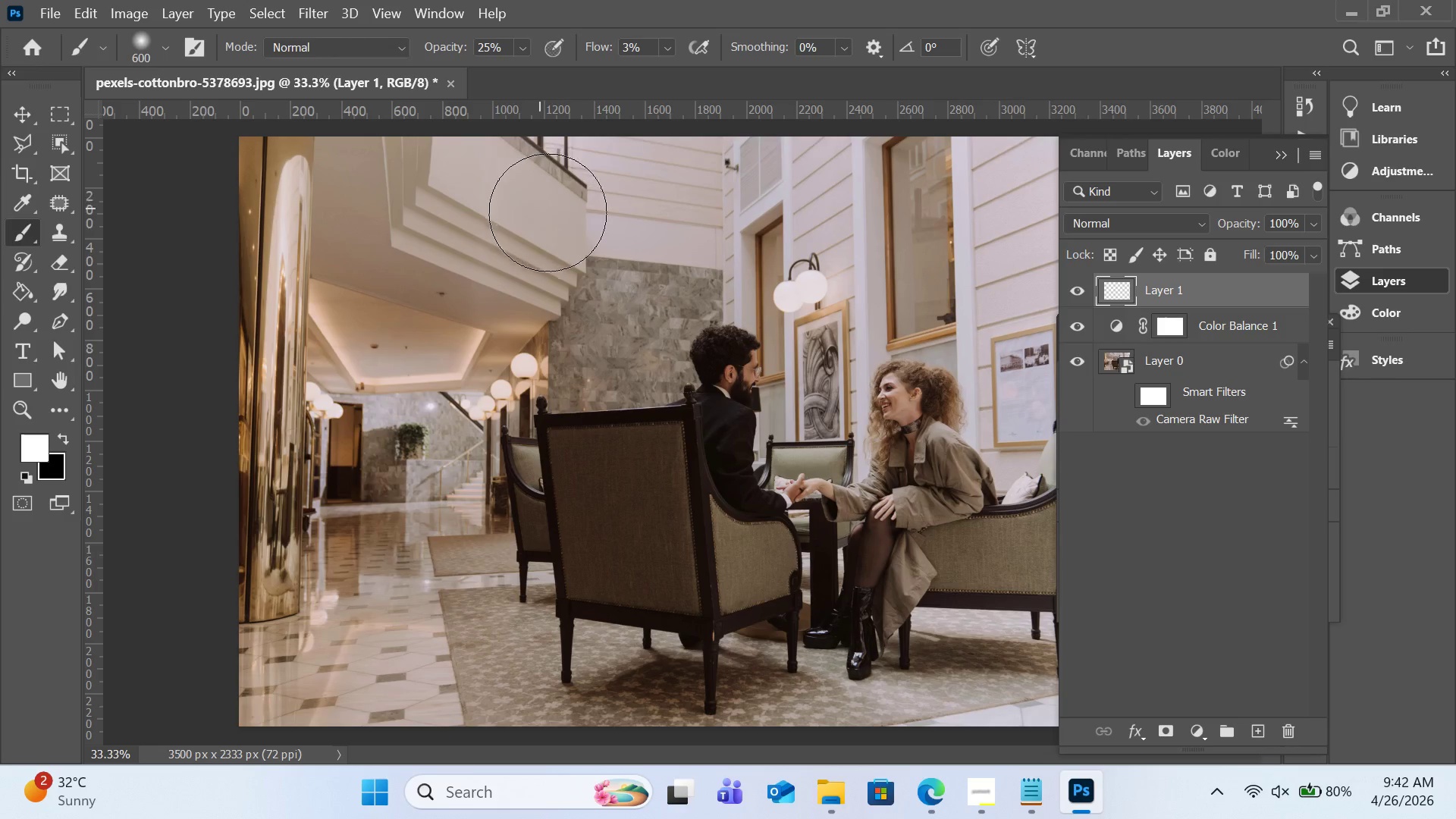 
left_click_drag(start_coordinate=[543, 209], to_coordinate=[575, 234])
 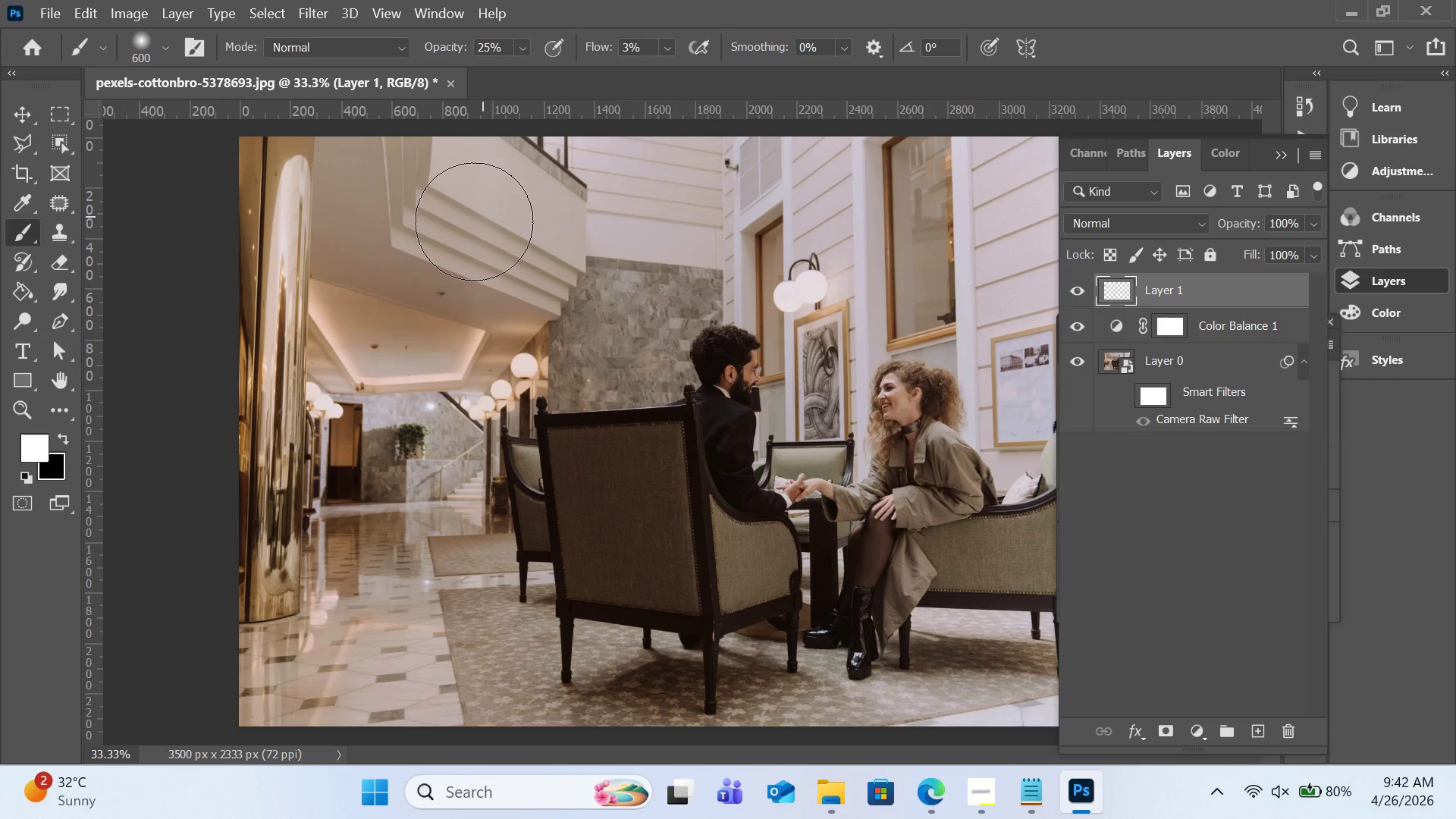 
left_click_drag(start_coordinate=[438, 243], to_coordinate=[505, 278])
 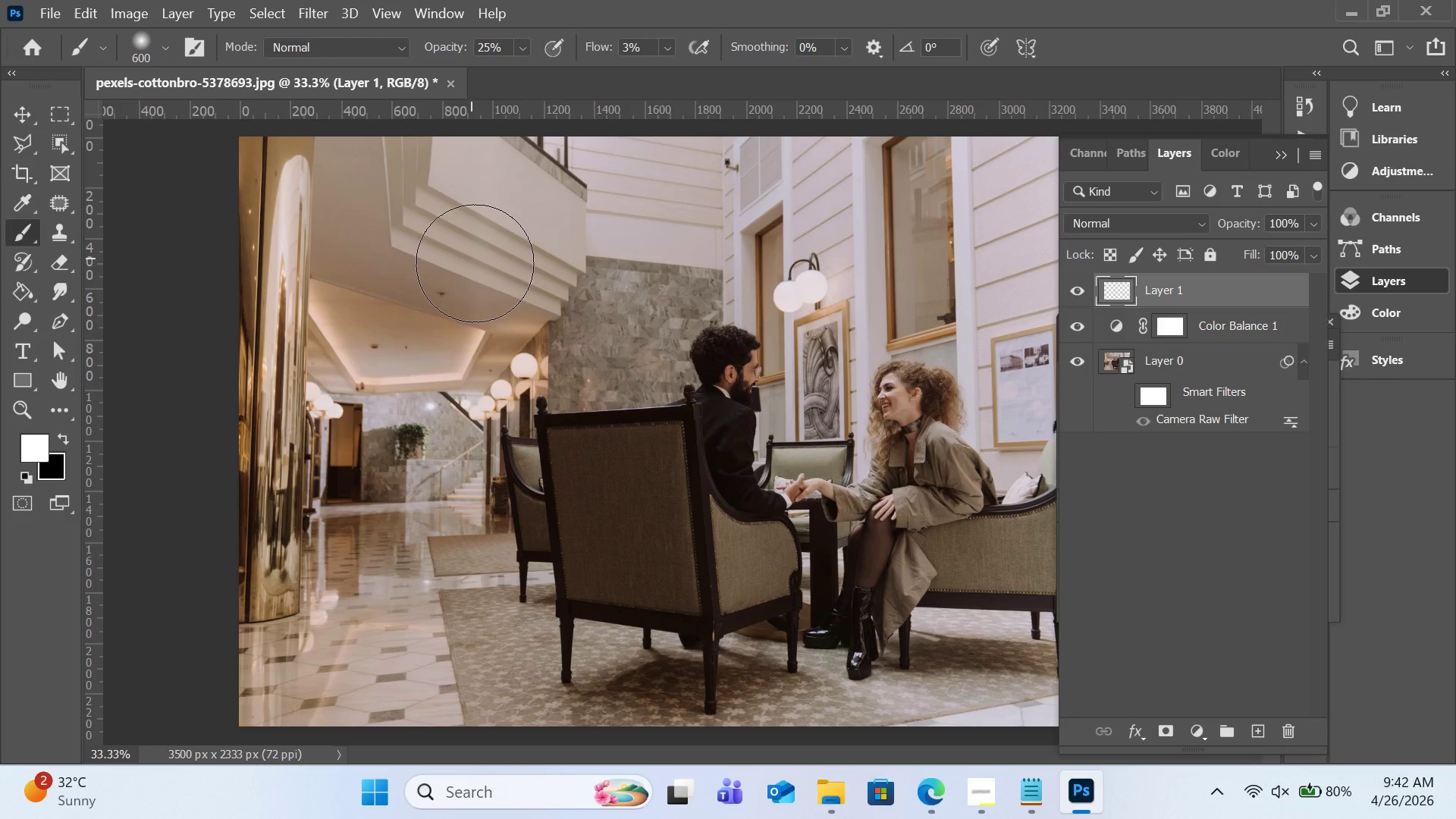 
left_click_drag(start_coordinate=[504, 275], to_coordinate=[529, 287])
 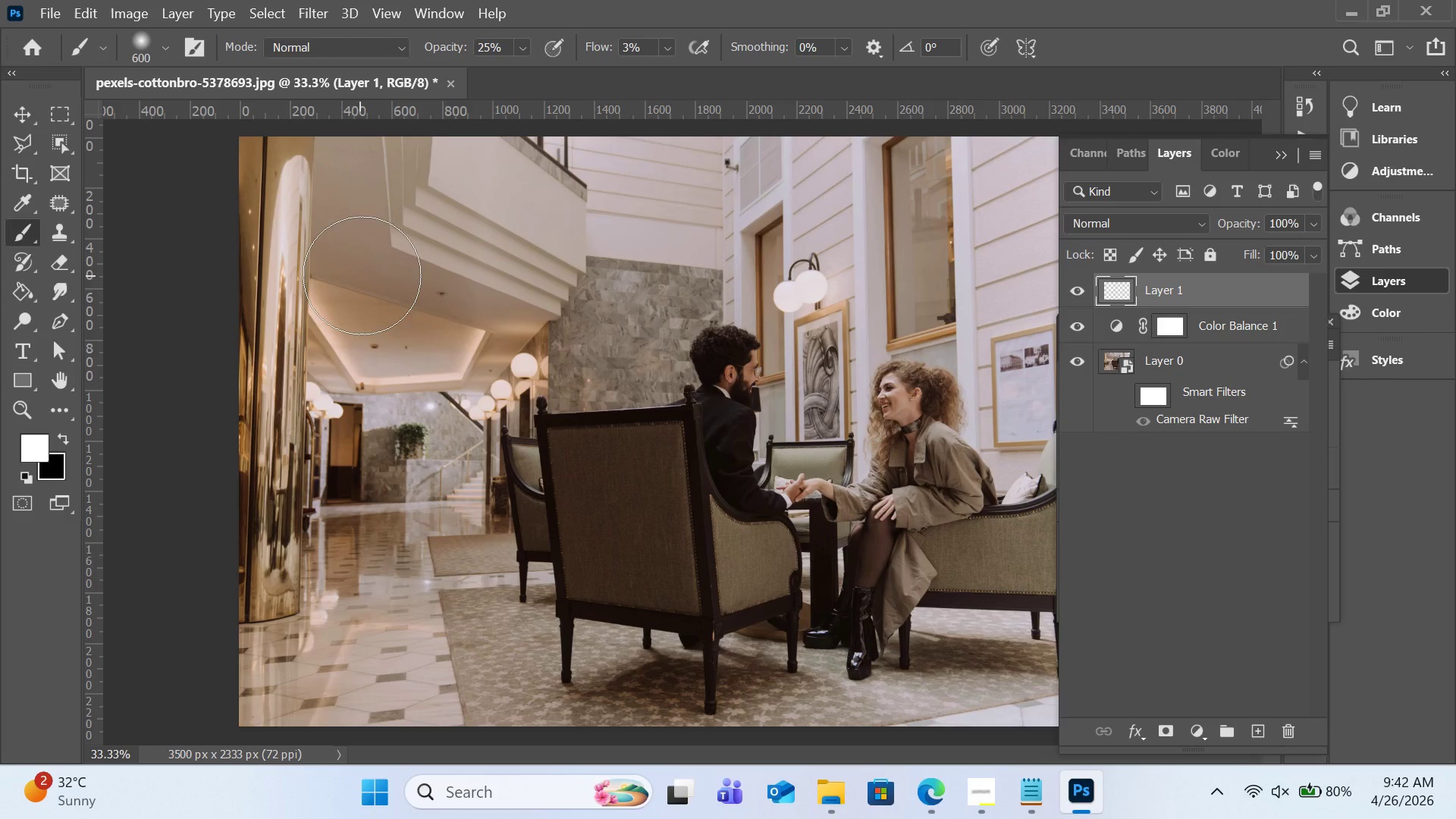 
left_click_drag(start_coordinate=[382, 272], to_coordinate=[447, 285])
 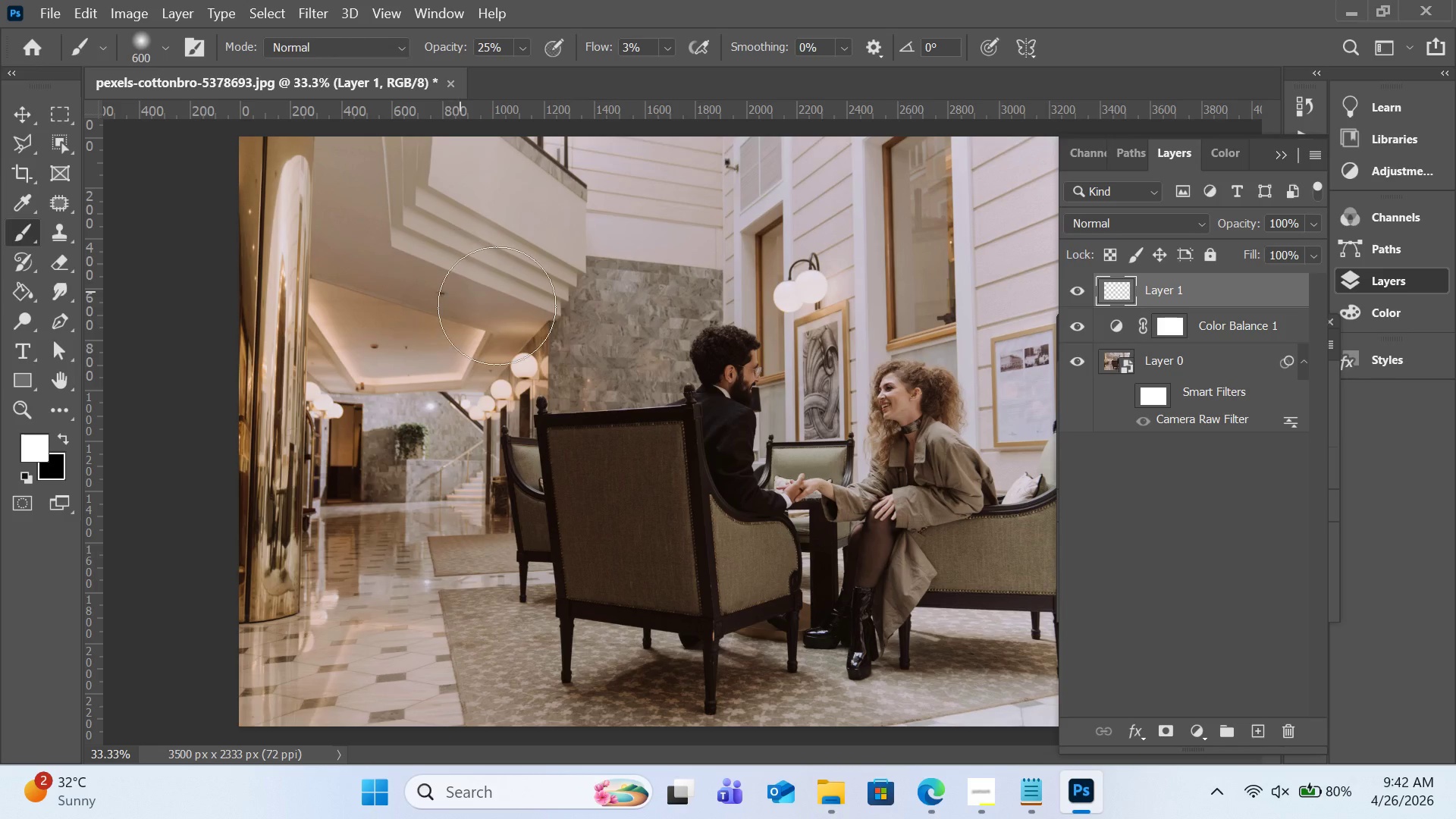 
left_click_drag(start_coordinate=[457, 291], to_coordinate=[507, 313])
 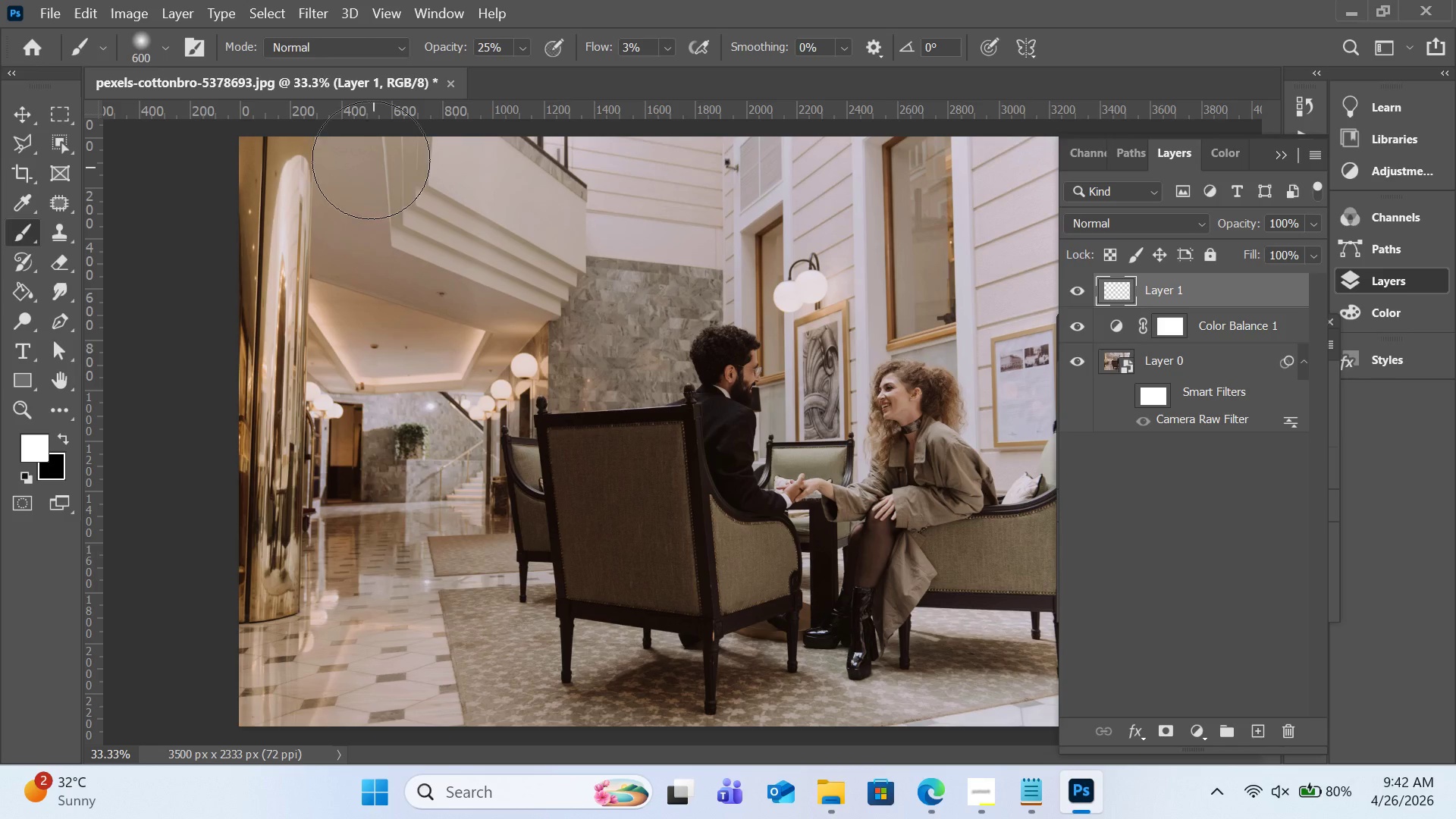 
left_click_drag(start_coordinate=[369, 162], to_coordinate=[366, 221])
 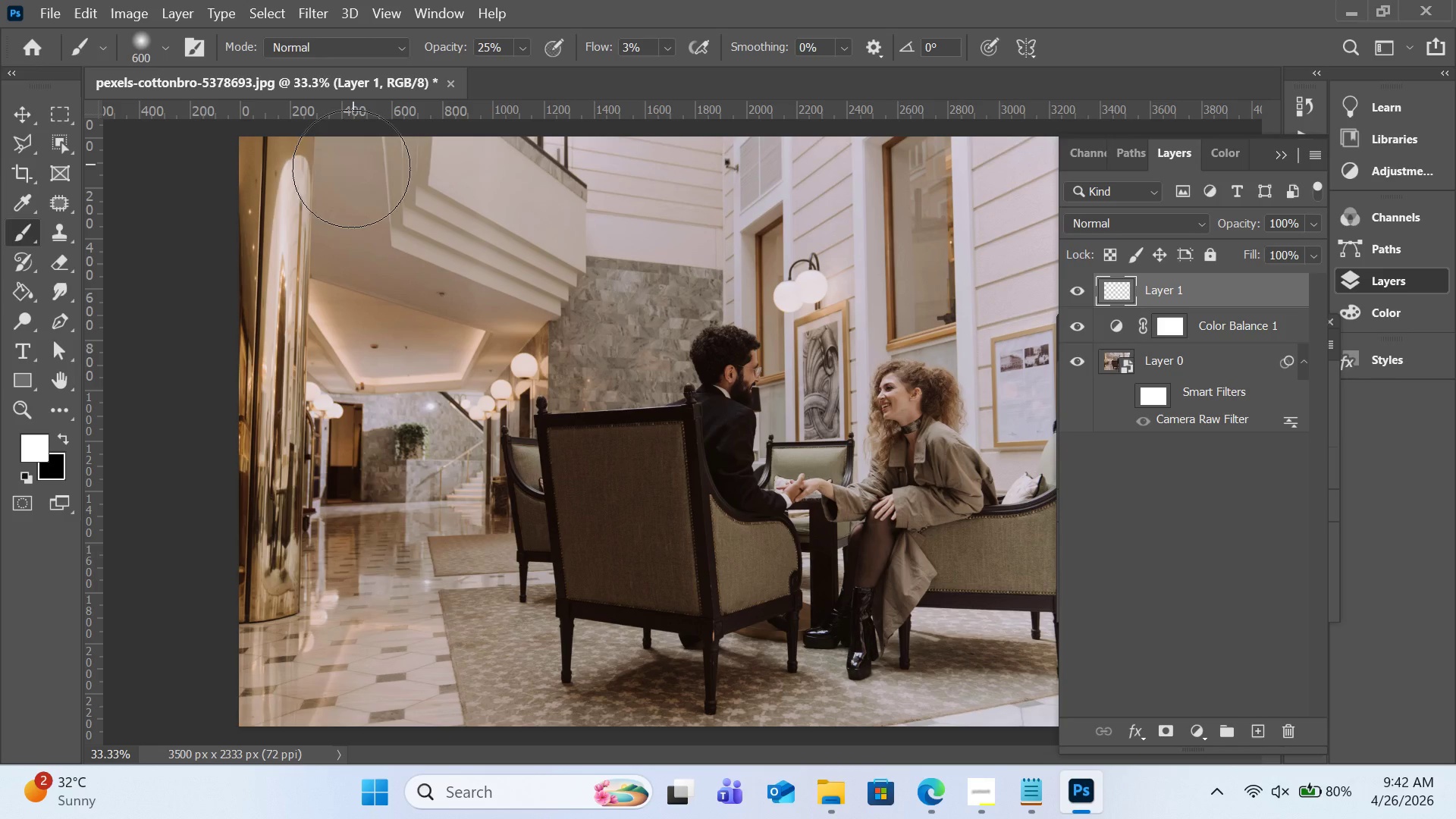 
left_click_drag(start_coordinate=[351, 168], to_coordinate=[347, 222])
 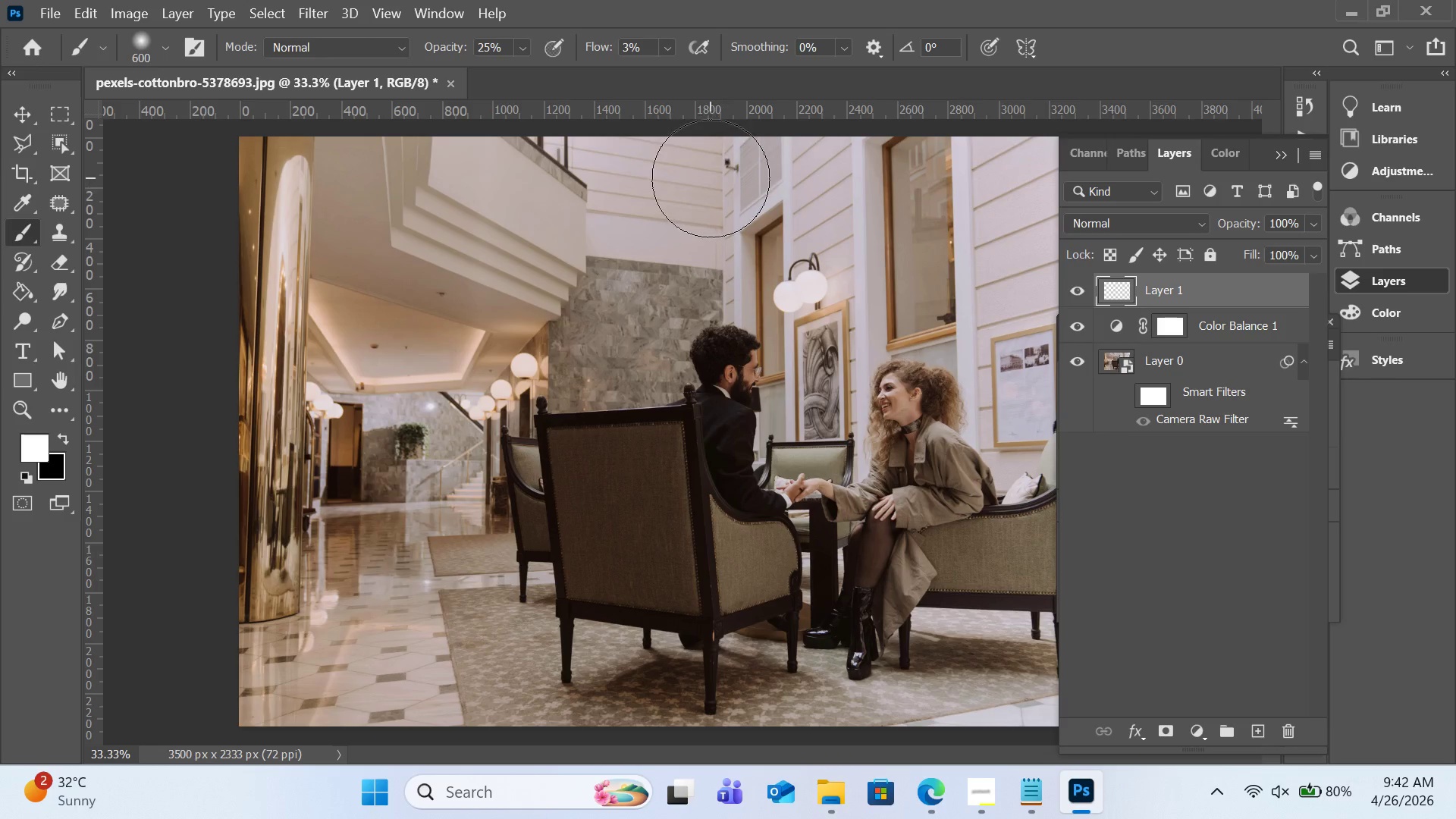 
left_click_drag(start_coordinate=[708, 180], to_coordinate=[623, 181])
 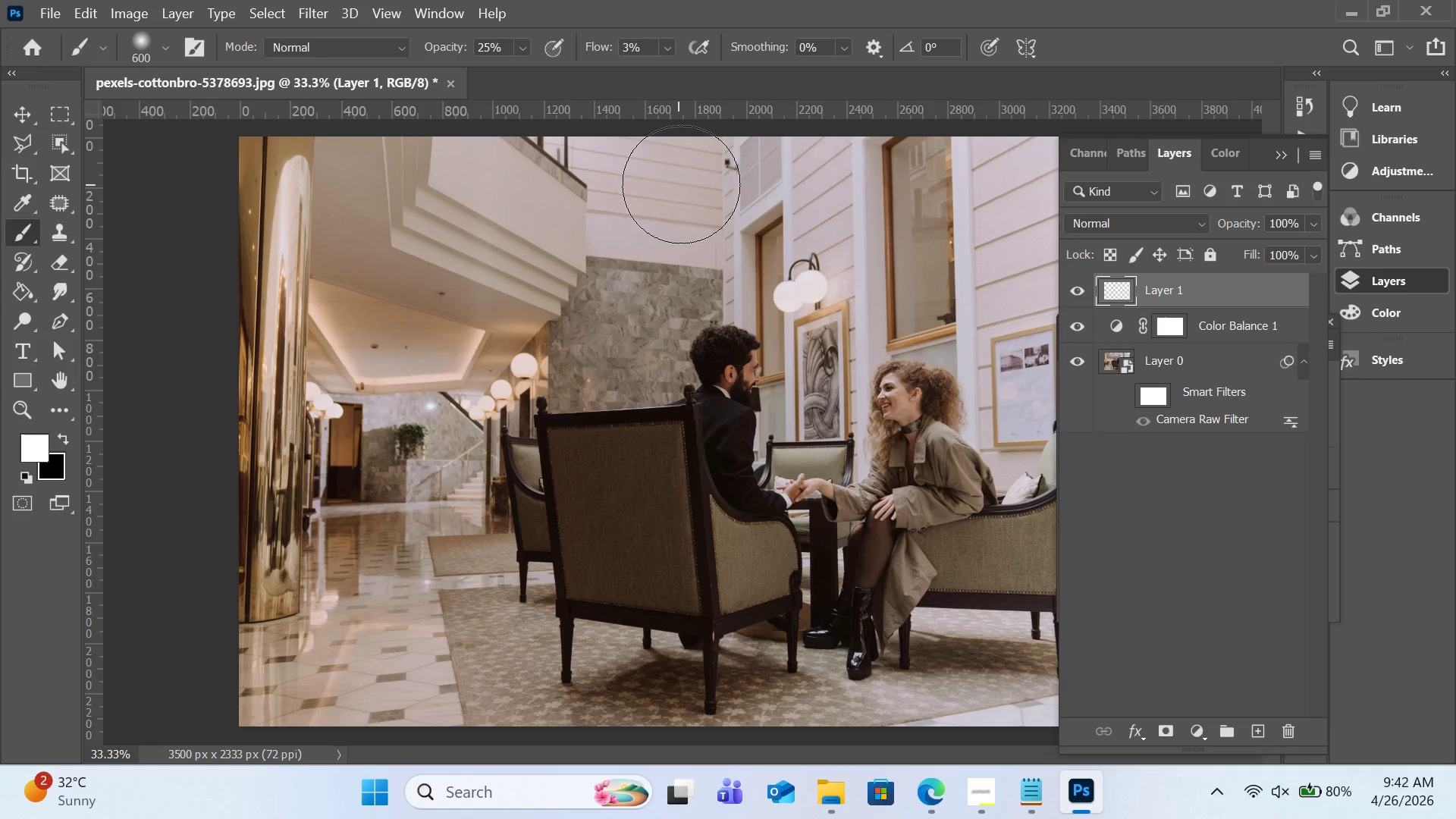 
left_click_drag(start_coordinate=[682, 184], to_coordinate=[689, 221])
 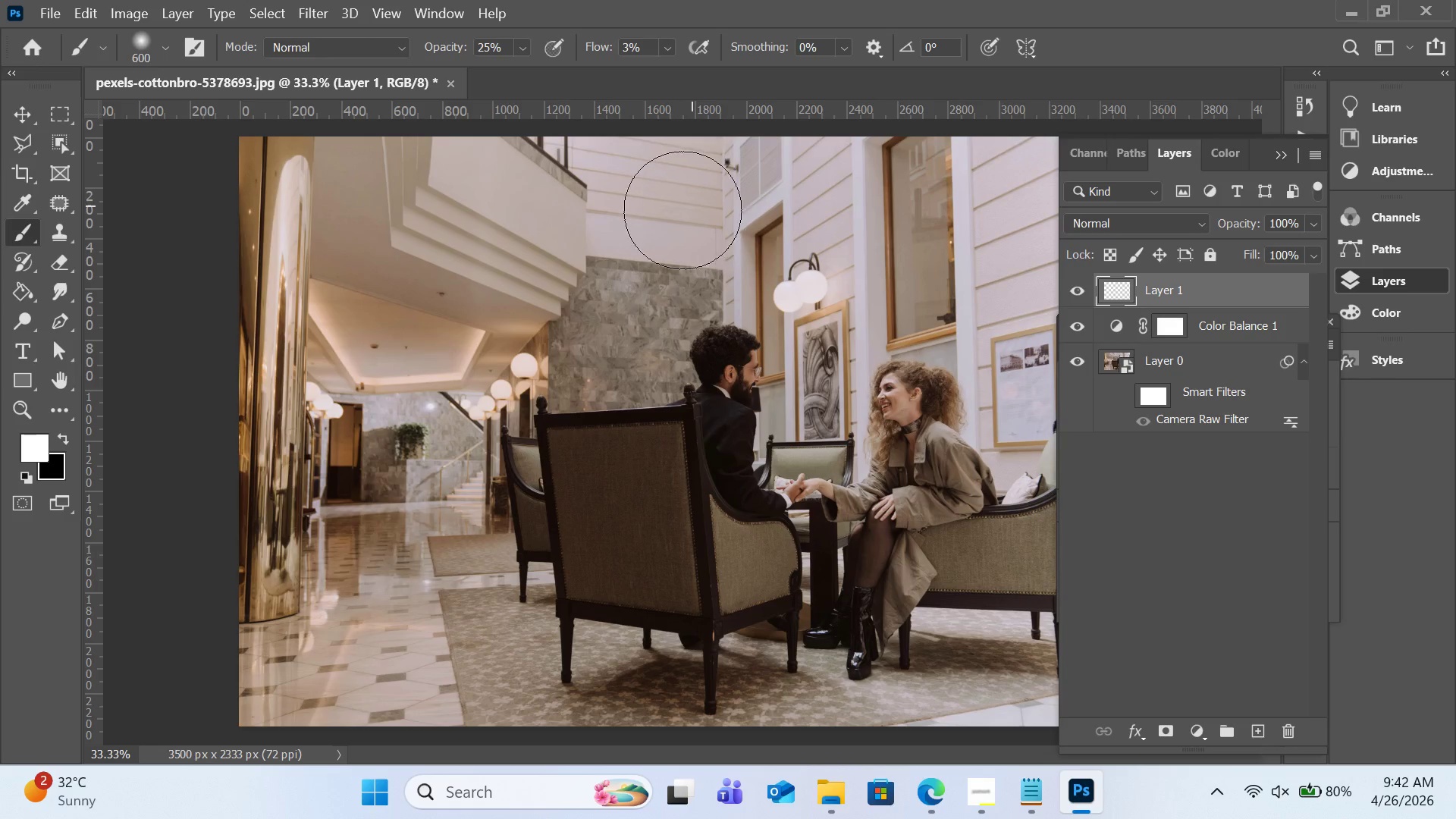 
left_click_drag(start_coordinate=[685, 210], to_coordinate=[572, 201])
 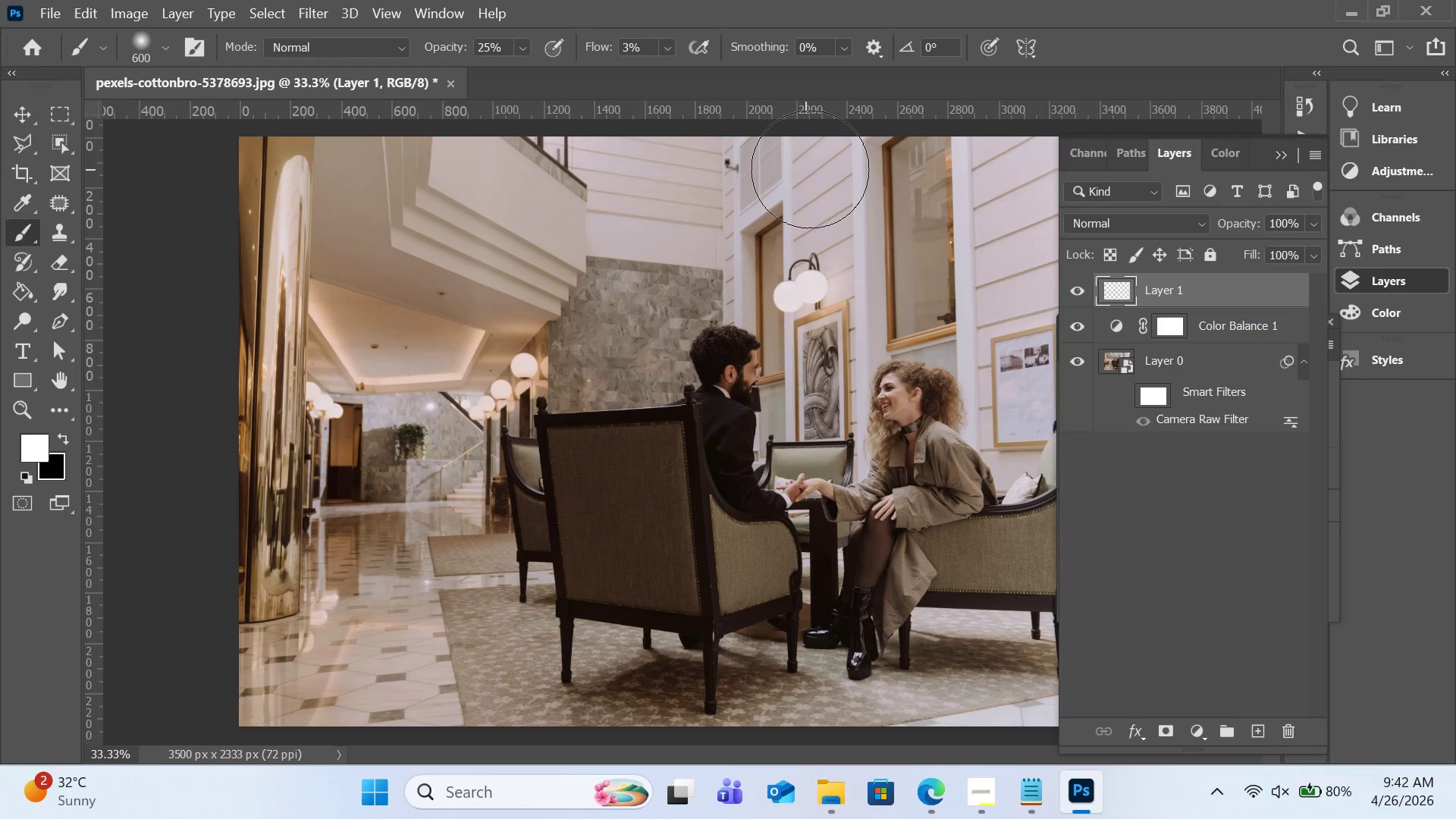 
left_click_drag(start_coordinate=[811, 171], to_coordinate=[824, 244])
 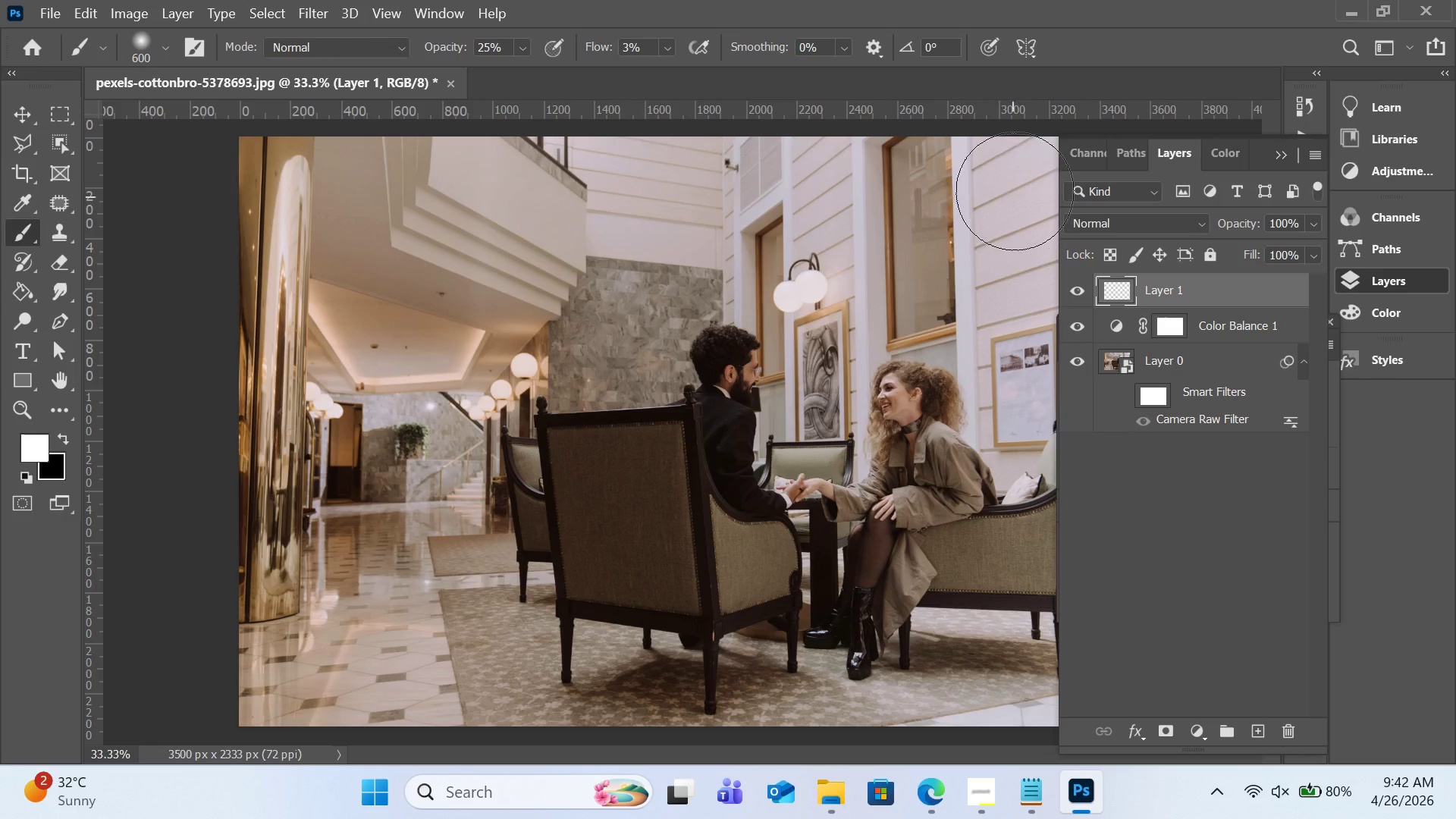 
left_click_drag(start_coordinate=[1013, 187], to_coordinate=[1016, 256])
 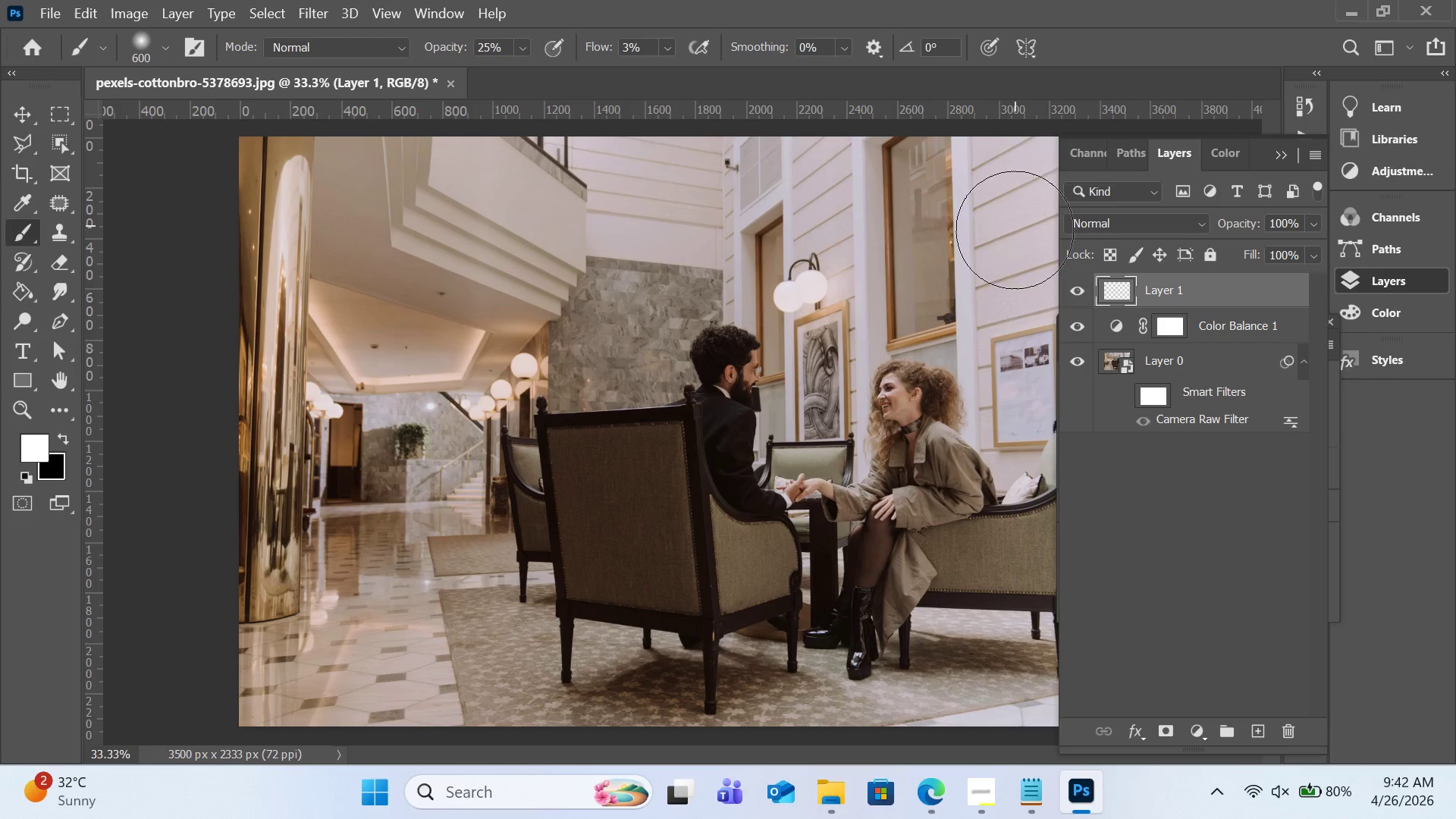 
left_click_drag(start_coordinate=[1016, 258], to_coordinate=[1018, 290])
 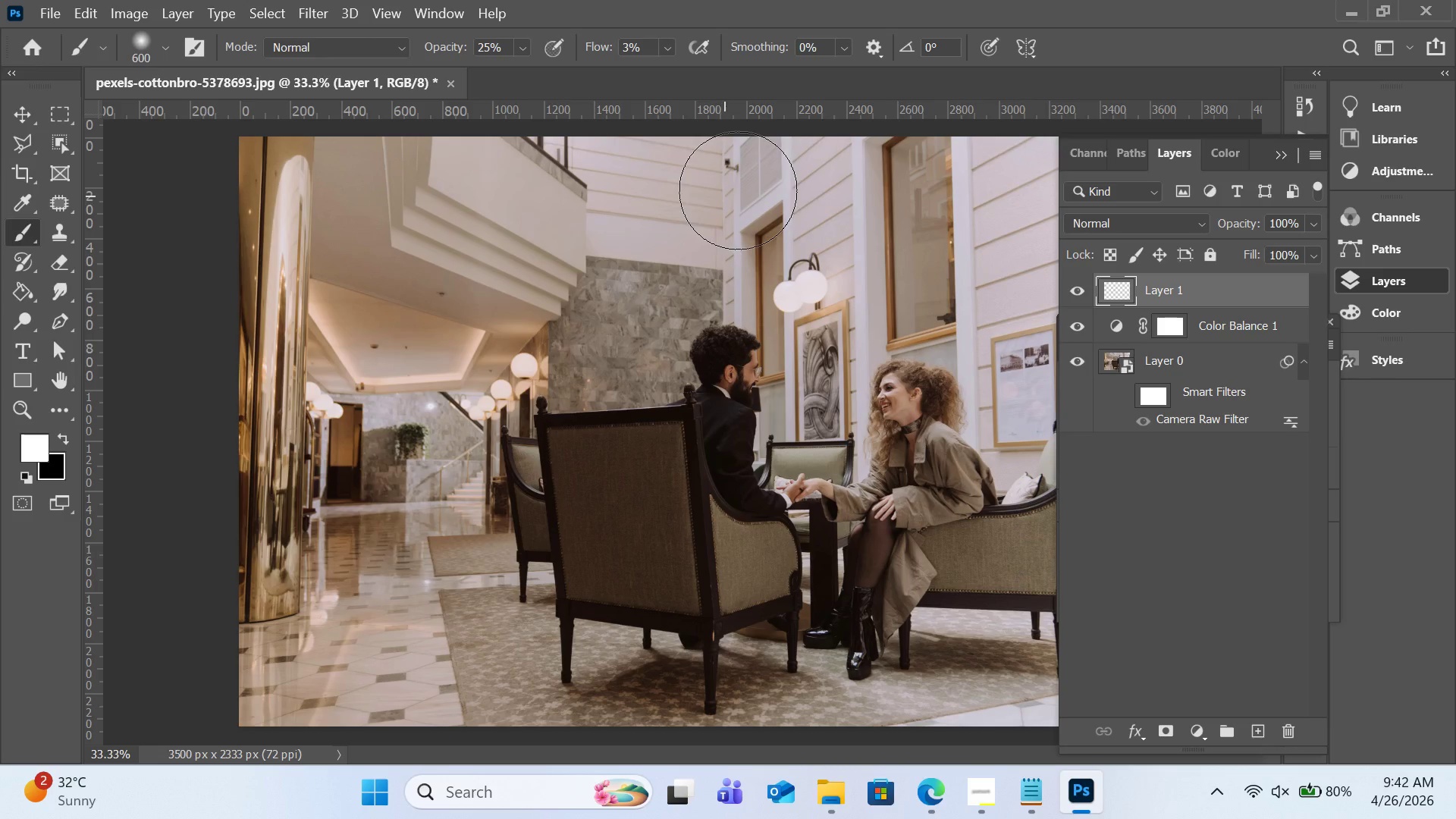 
left_click_drag(start_coordinate=[808, 179], to_coordinate=[827, 253])
 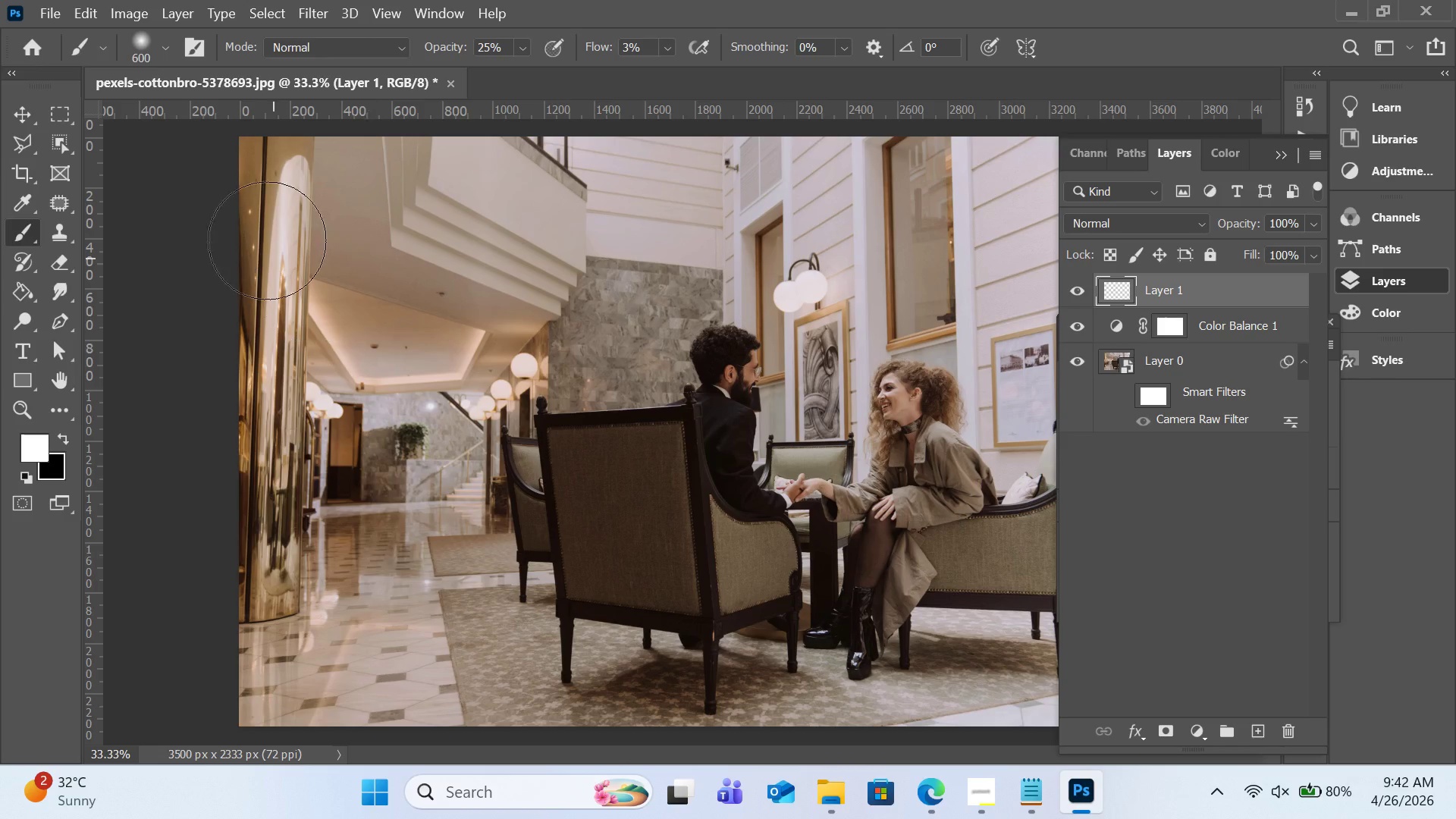 
left_click_drag(start_coordinate=[345, 209], to_coordinate=[446, 331])
 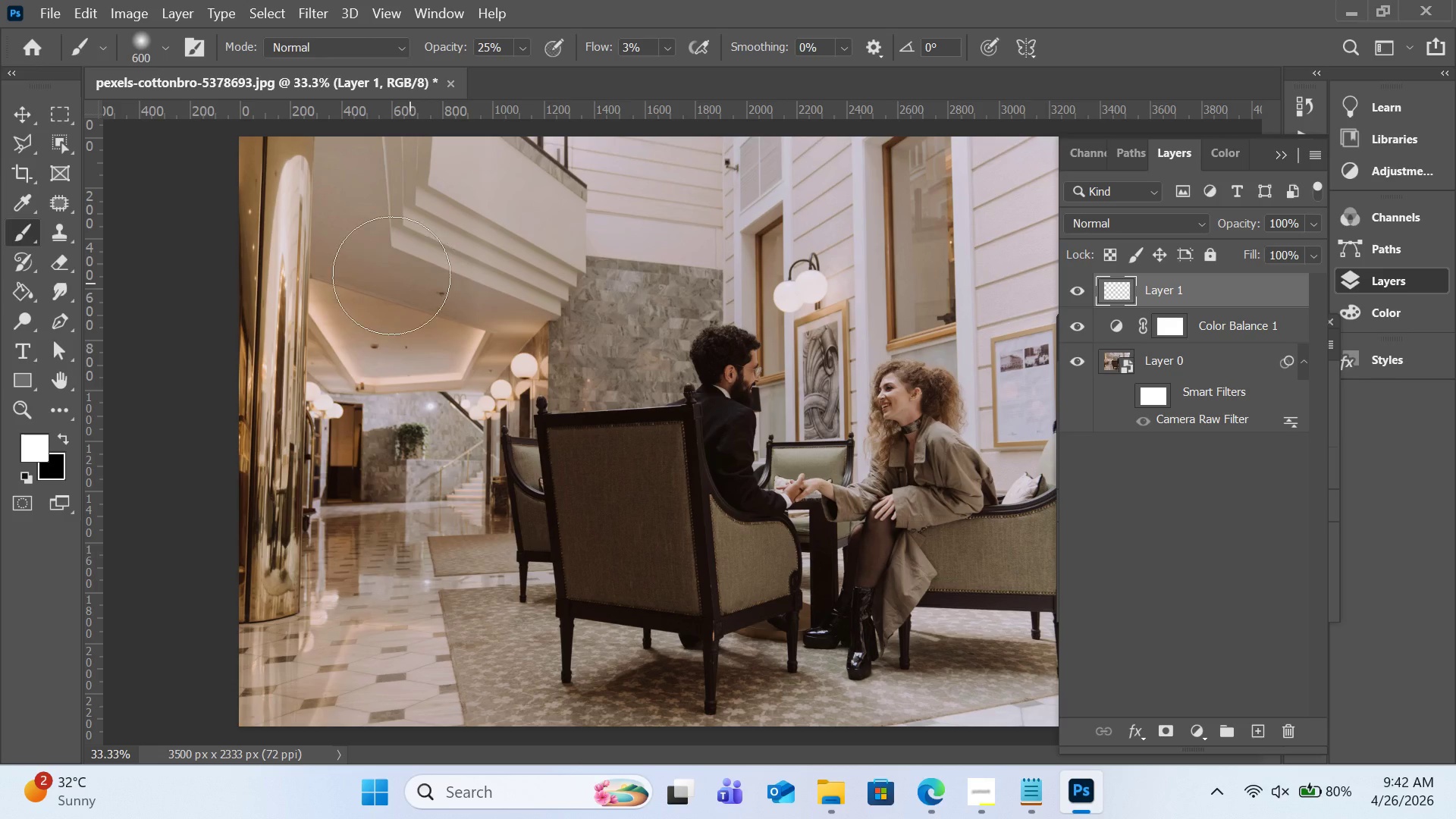 
left_click_drag(start_coordinate=[397, 278], to_coordinate=[498, 336])
 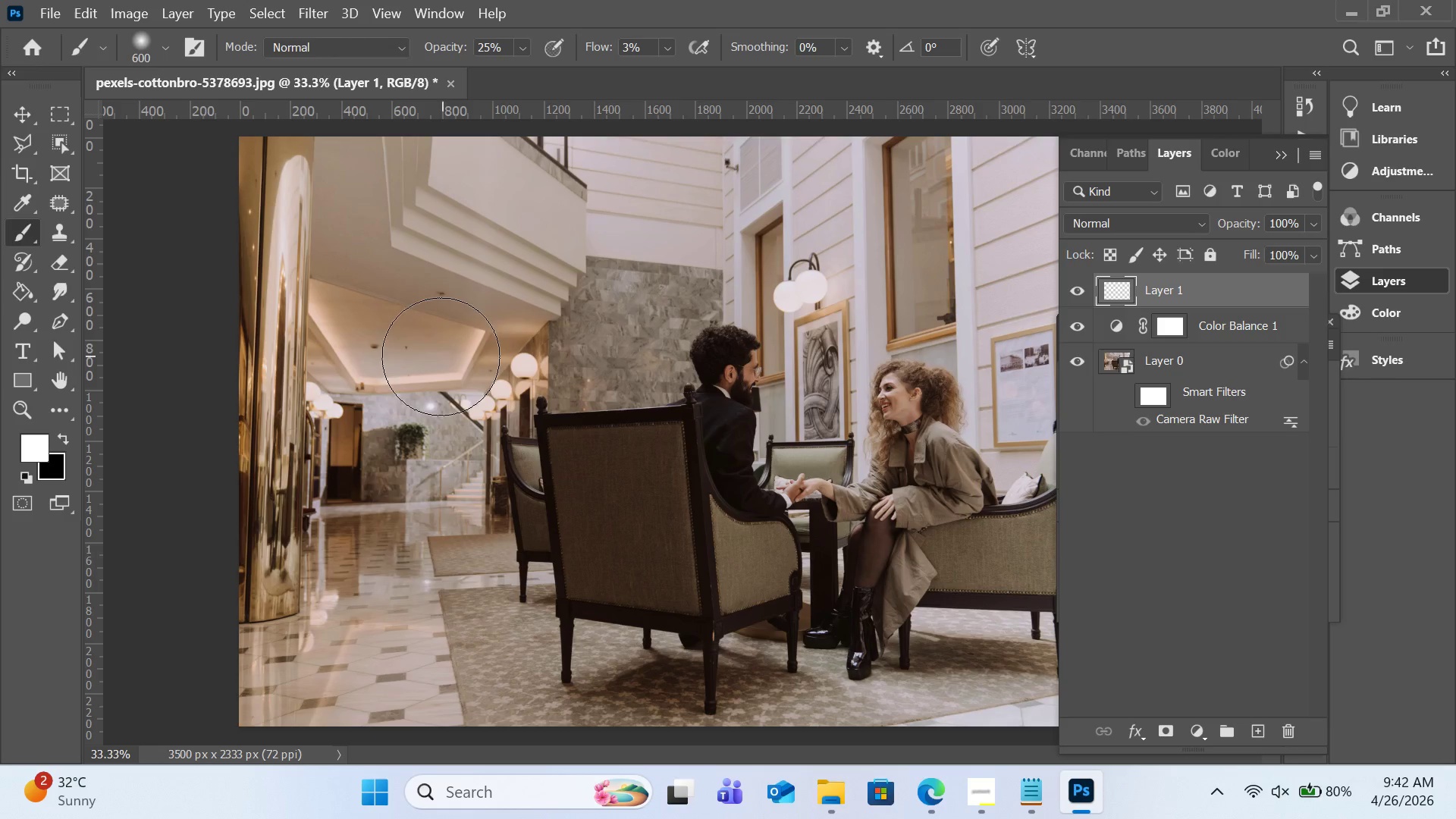 
left_click_drag(start_coordinate=[435, 354], to_coordinate=[417, 354])
 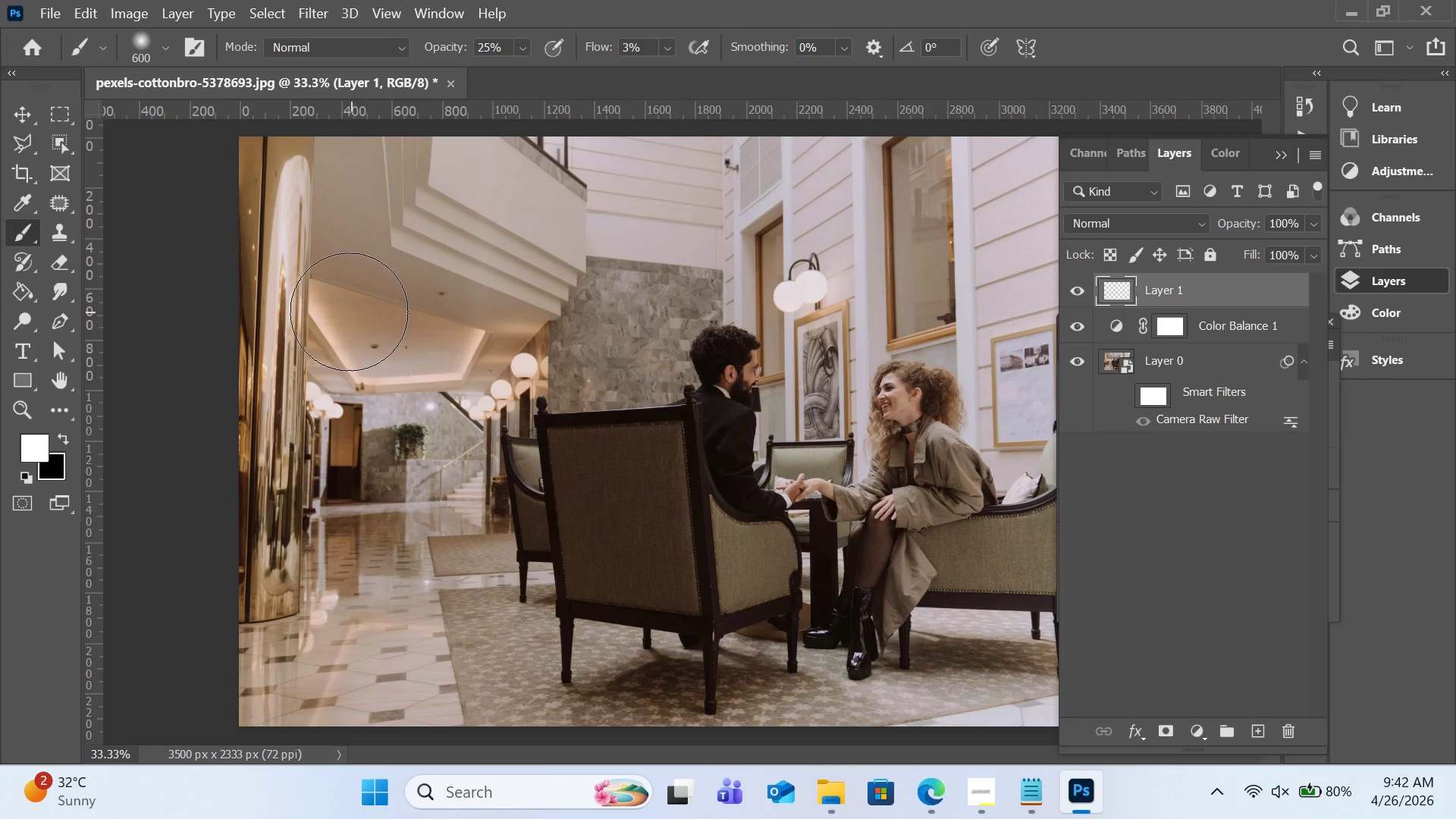 
left_click_drag(start_coordinate=[349, 311], to_coordinate=[385, 359])
 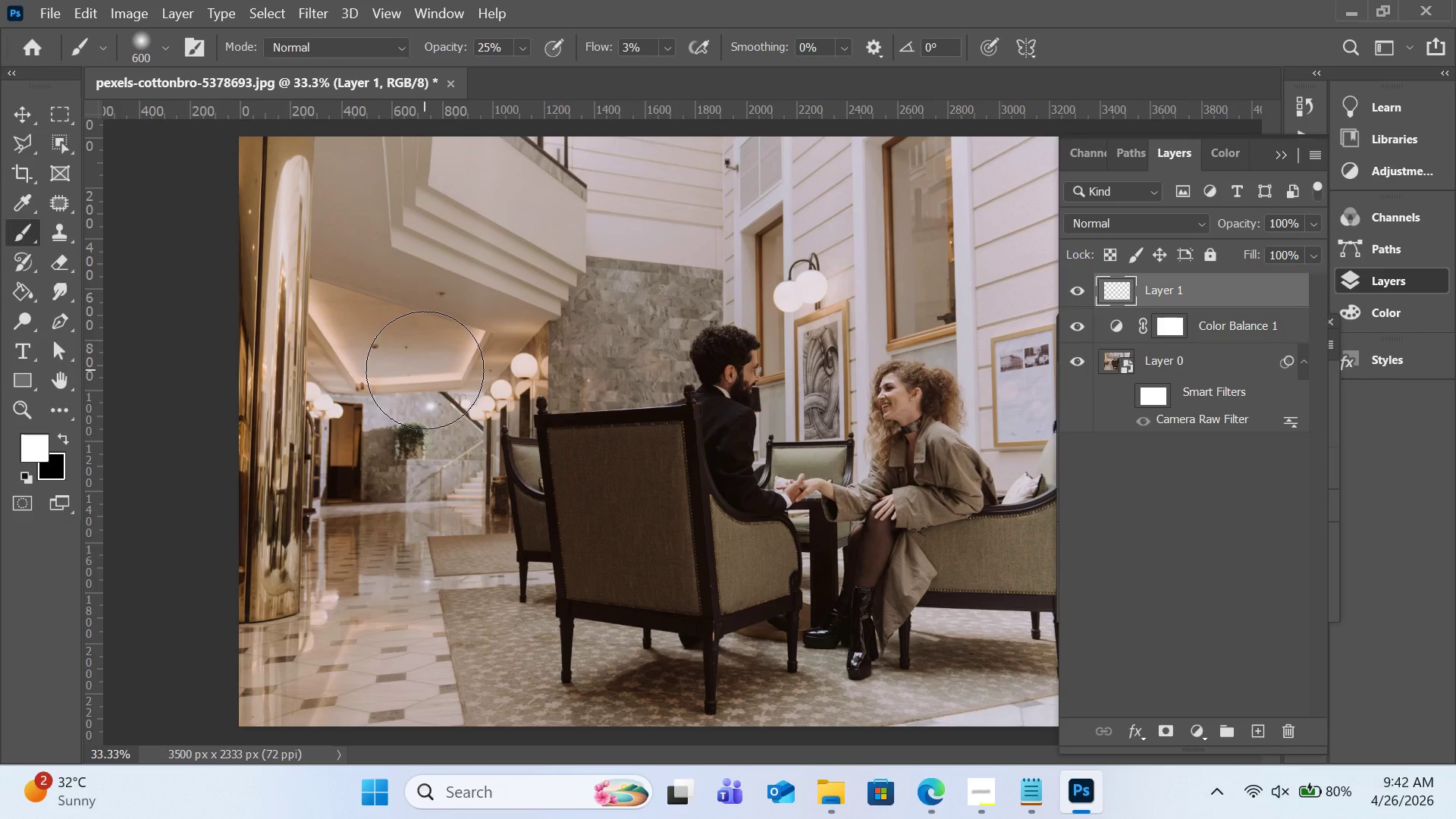 
key(BracketLeft)
 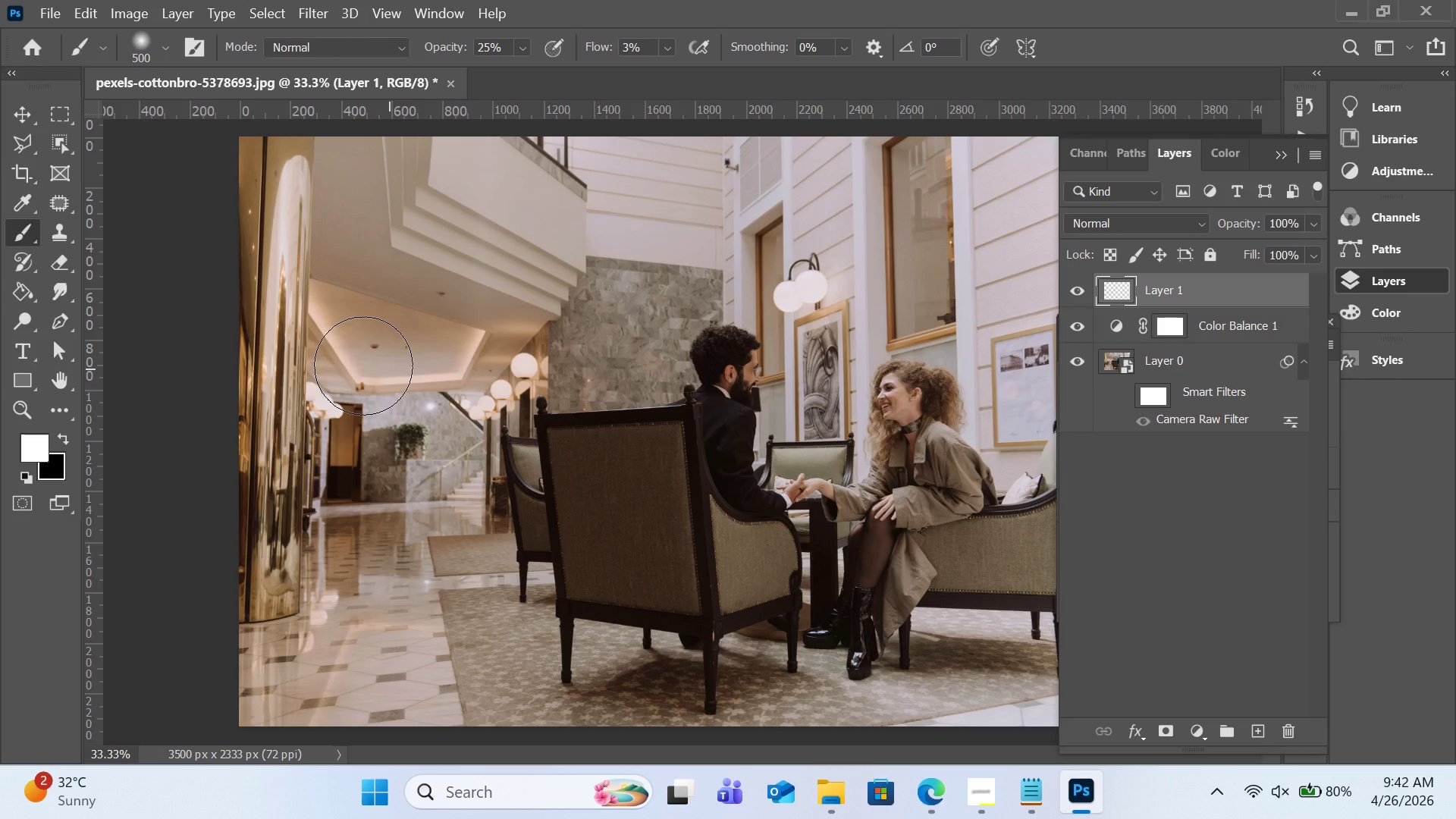 
key(BracketLeft)
 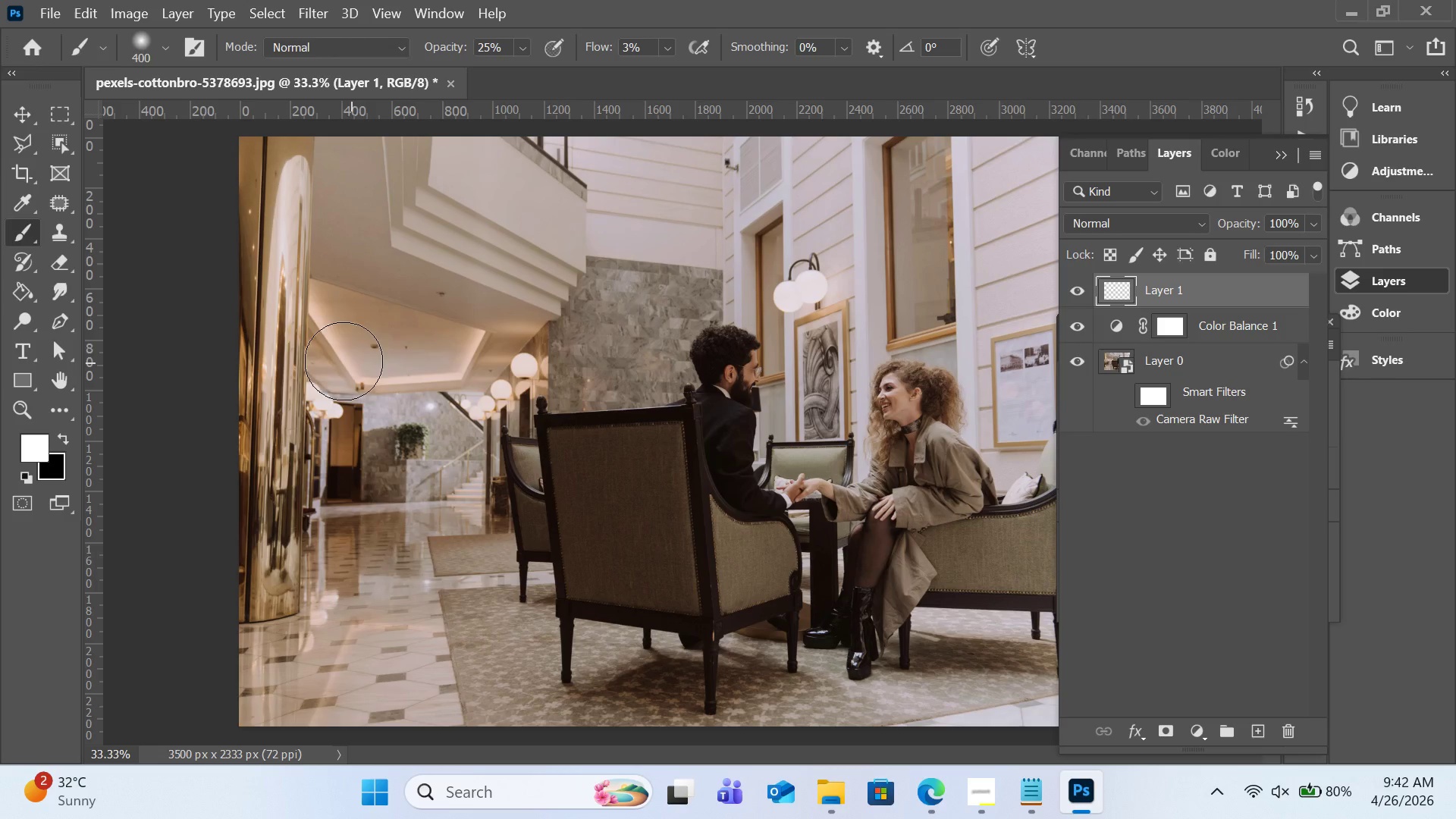 
key(BracketLeft)
 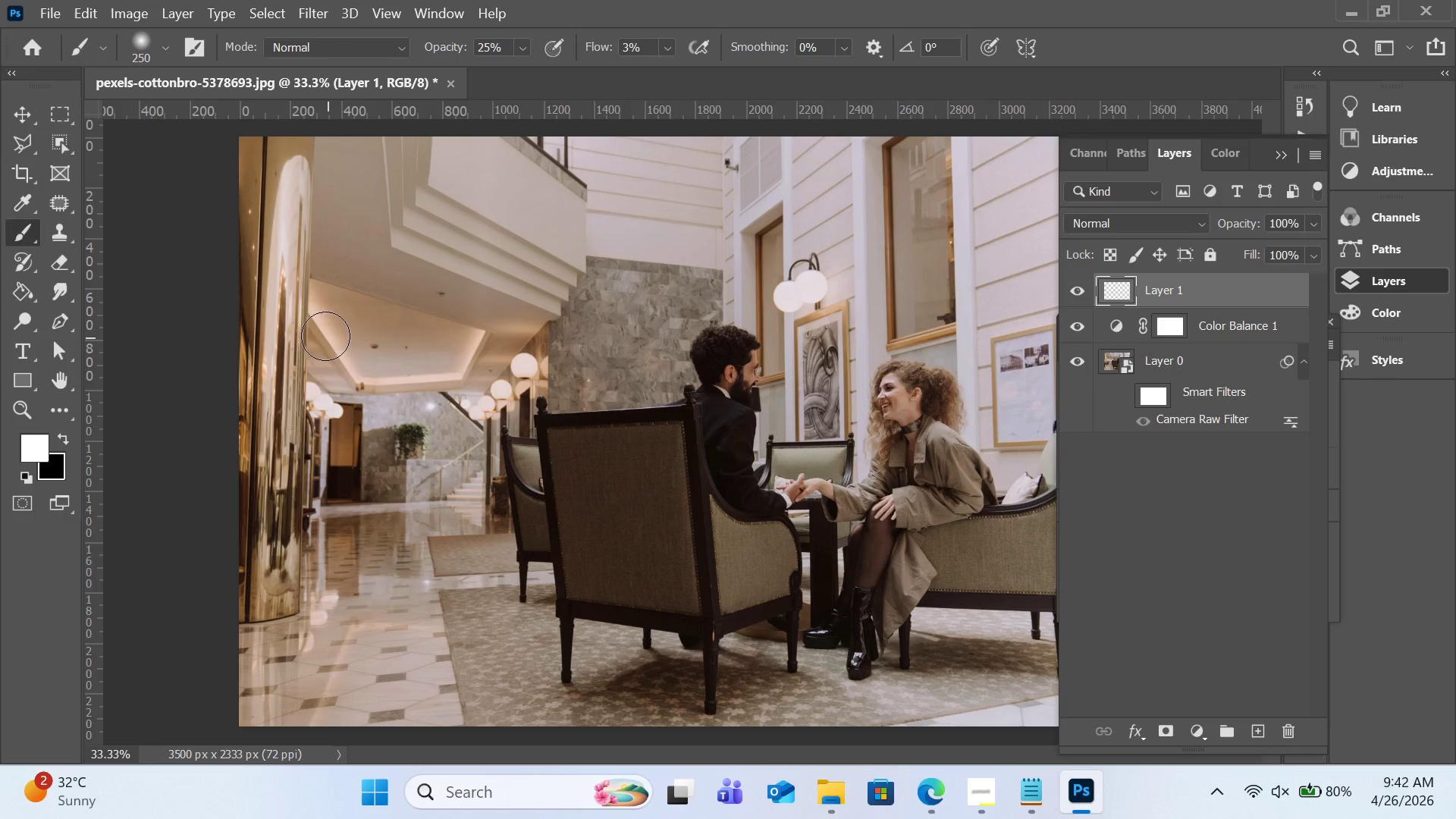 
key(BracketLeft)
 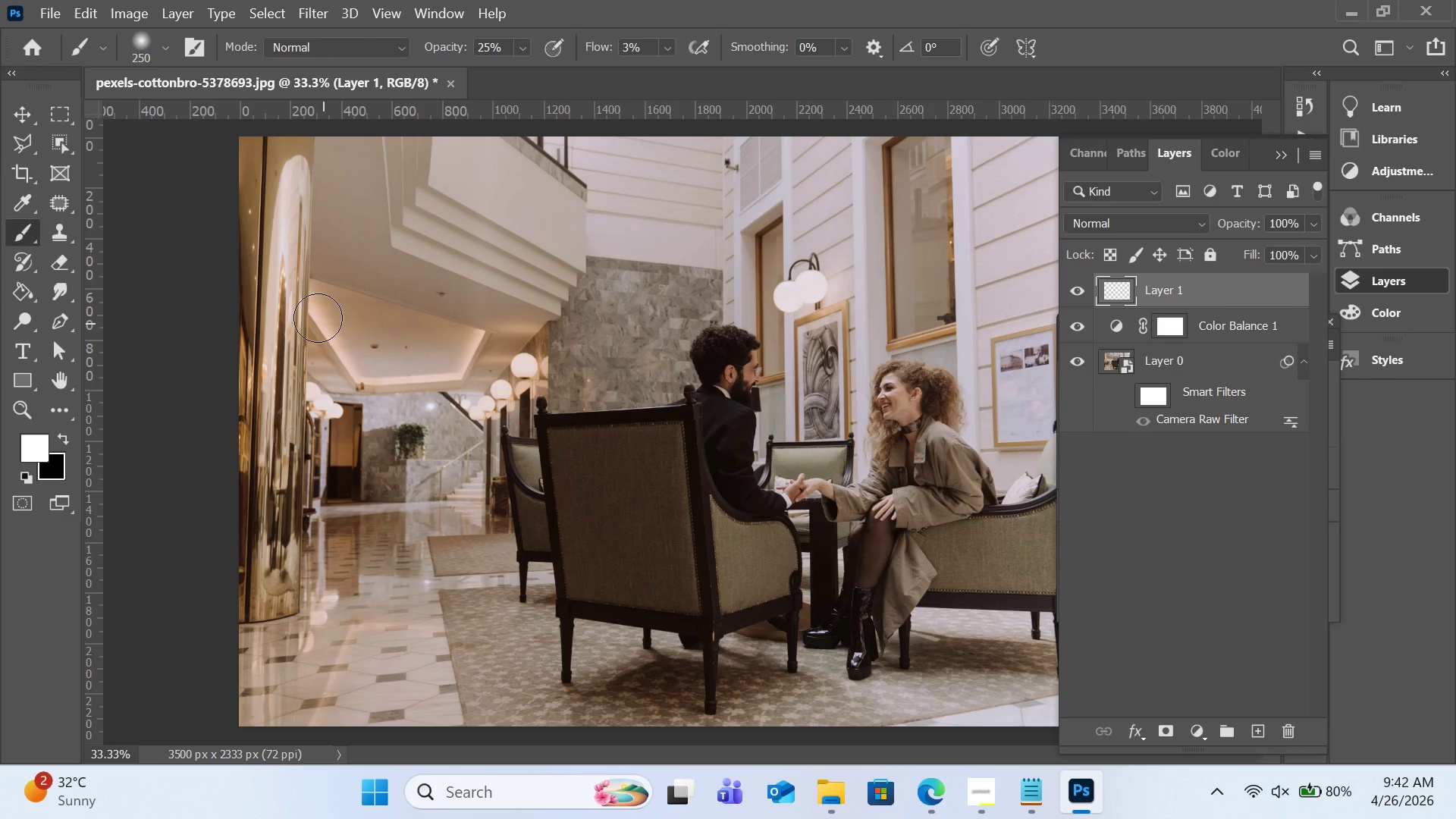 
key(BracketLeft)
 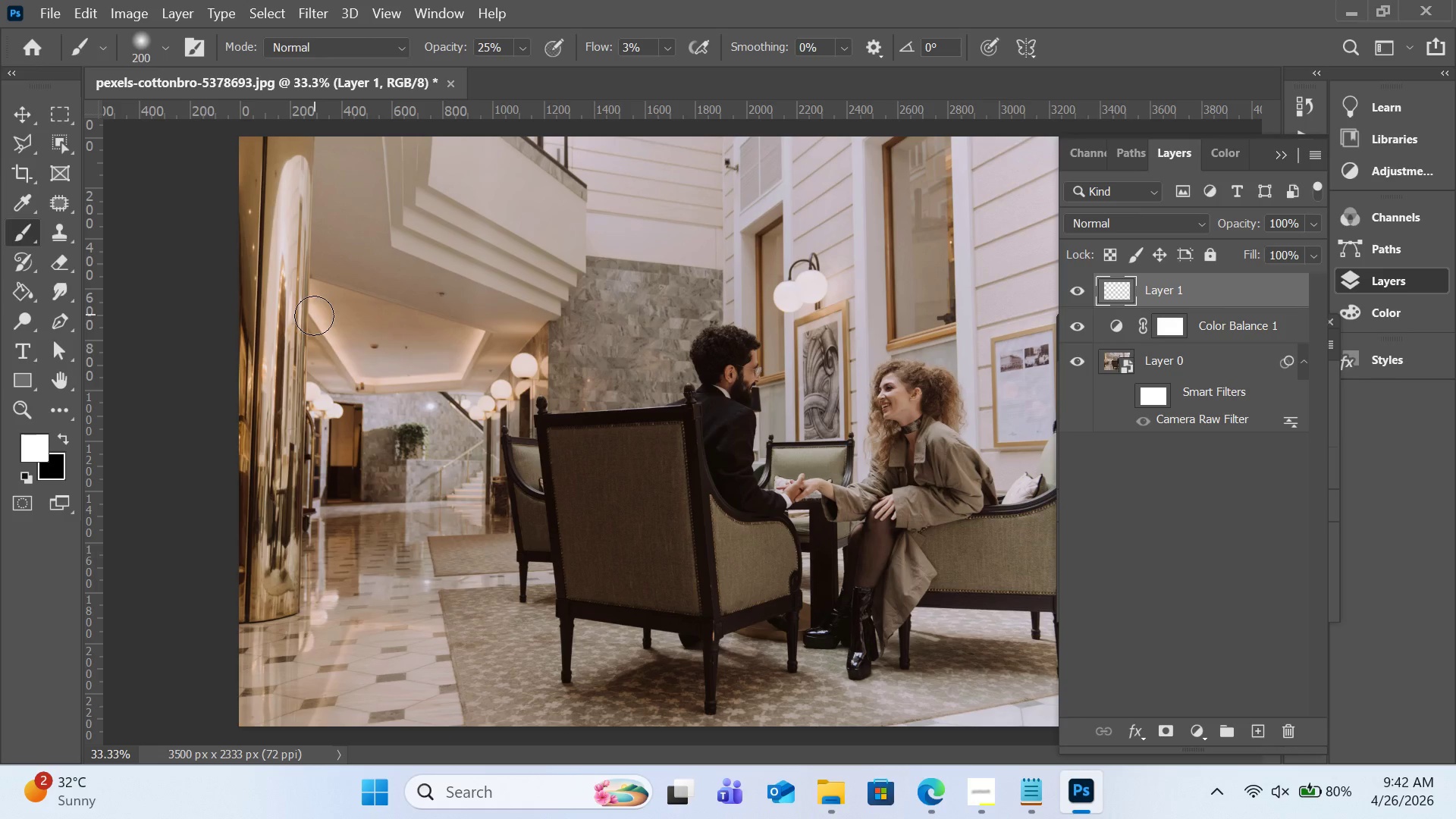 
left_click_drag(start_coordinate=[314, 315], to_coordinate=[347, 375])
 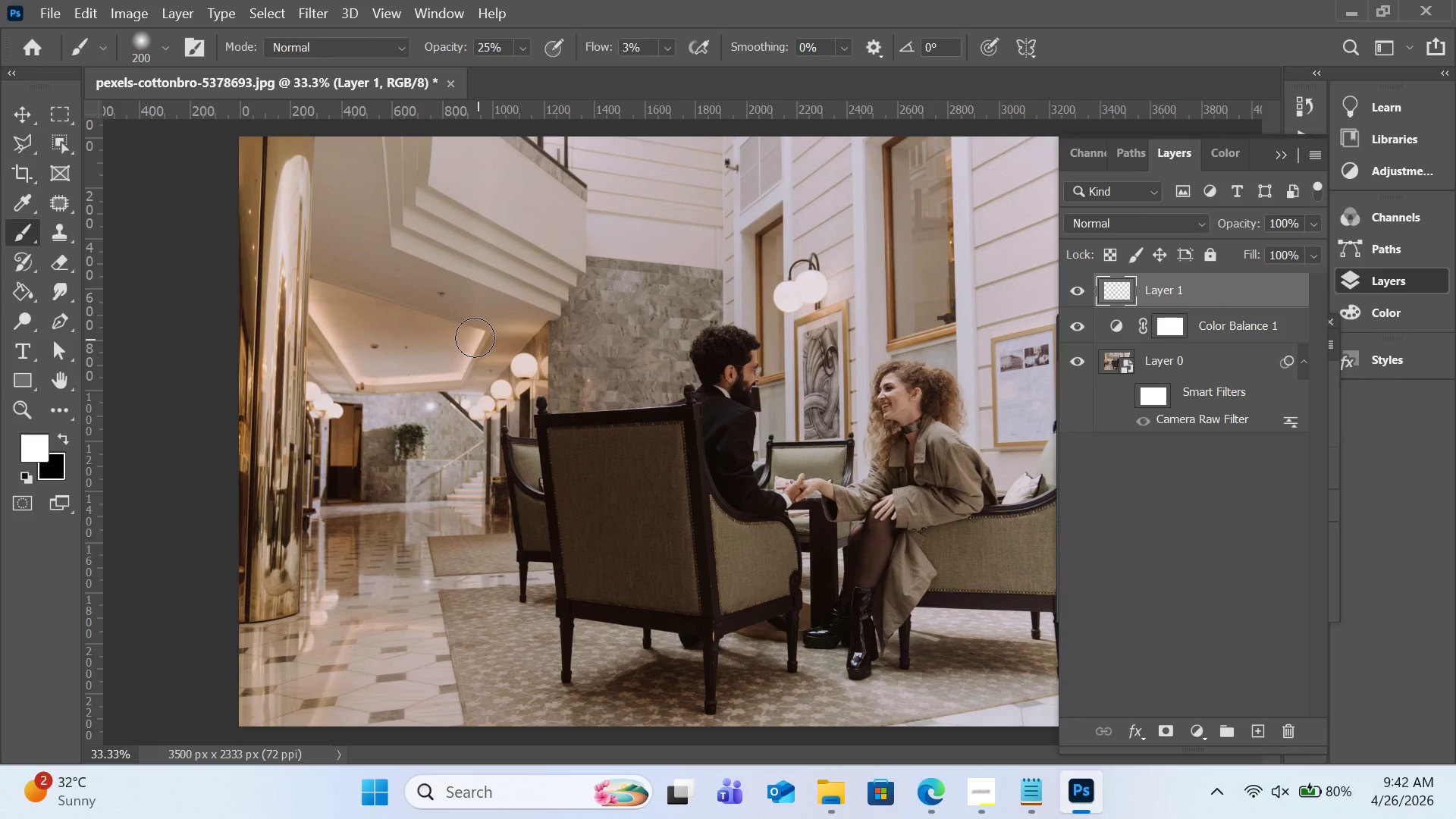 
left_click_drag(start_coordinate=[475, 342], to_coordinate=[466, 379])
 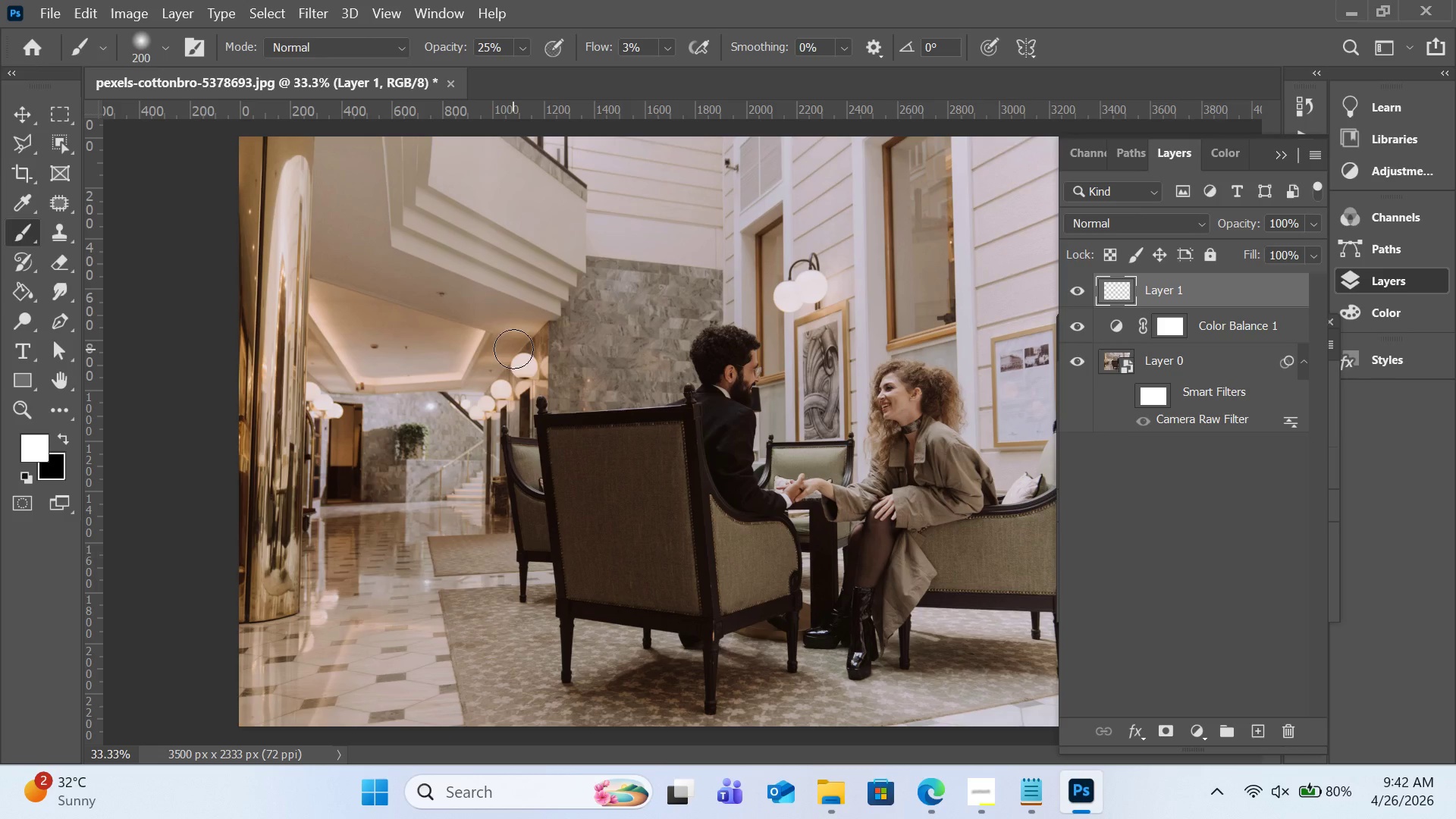 
left_click_drag(start_coordinate=[576, 162], to_coordinate=[694, 178])
 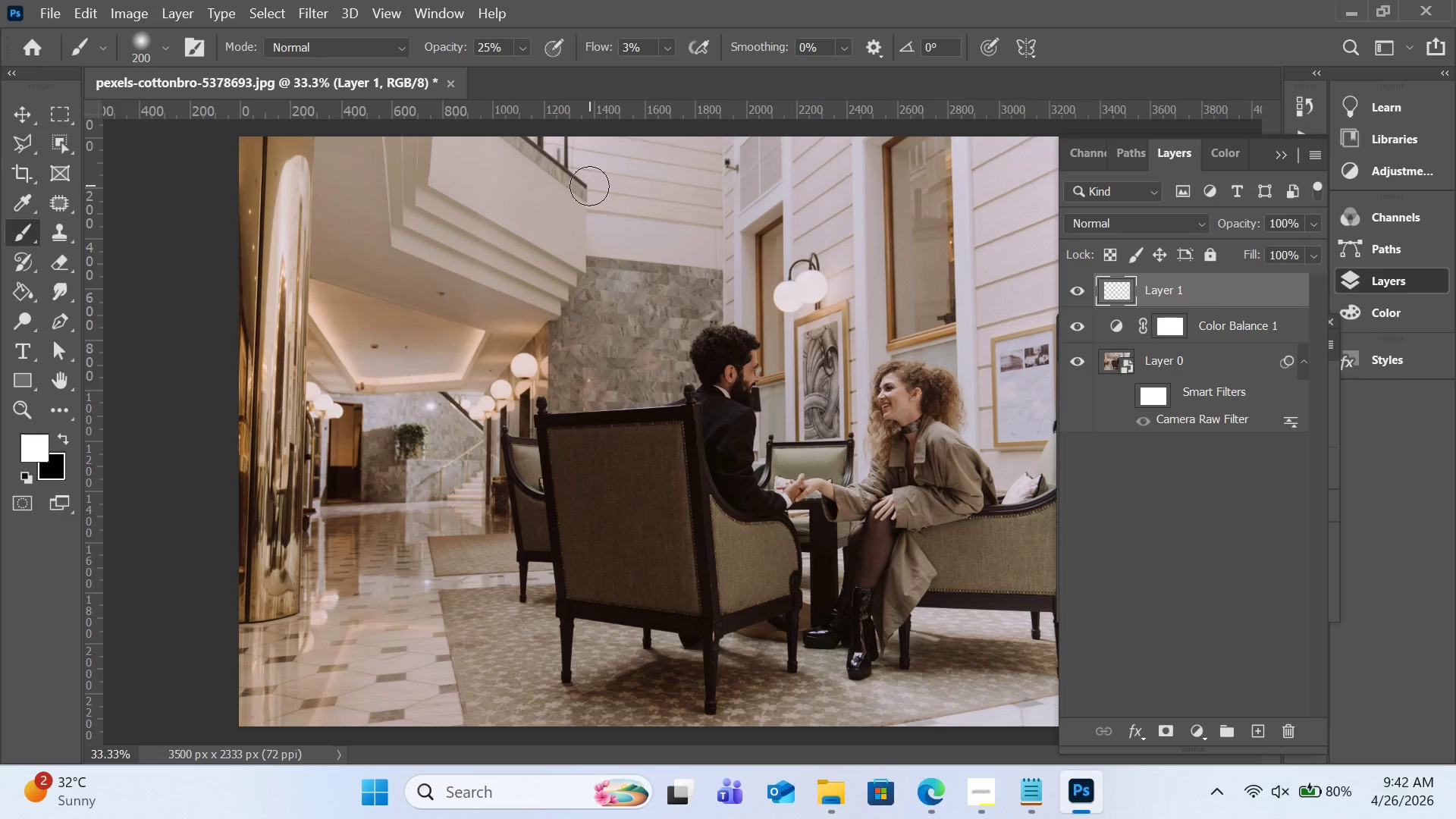 
scroll: coordinate [521, 339], scroll_direction: up, amount: 4.0
 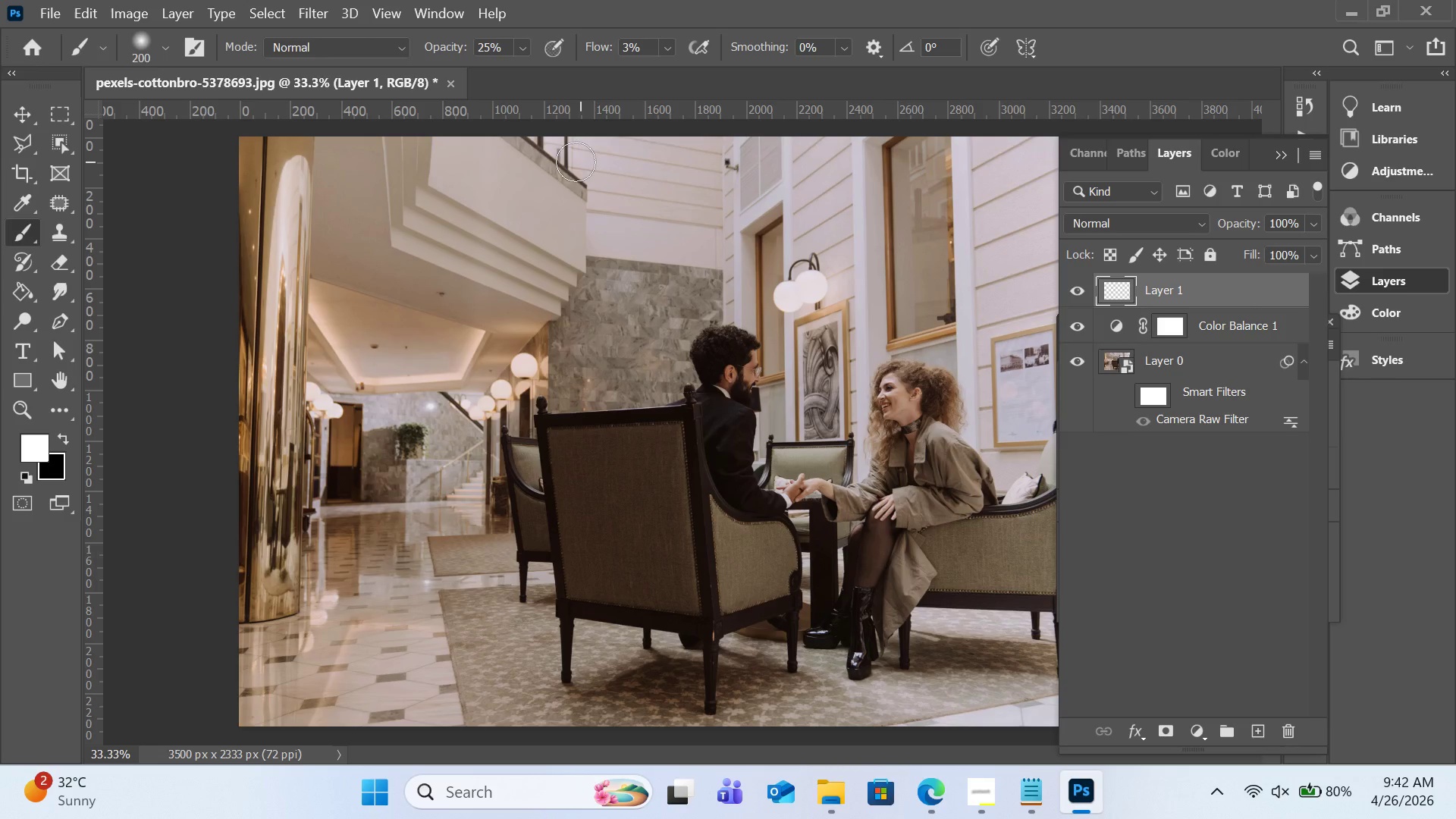 
left_click_drag(start_coordinate=[596, 189], to_coordinate=[720, 197])
 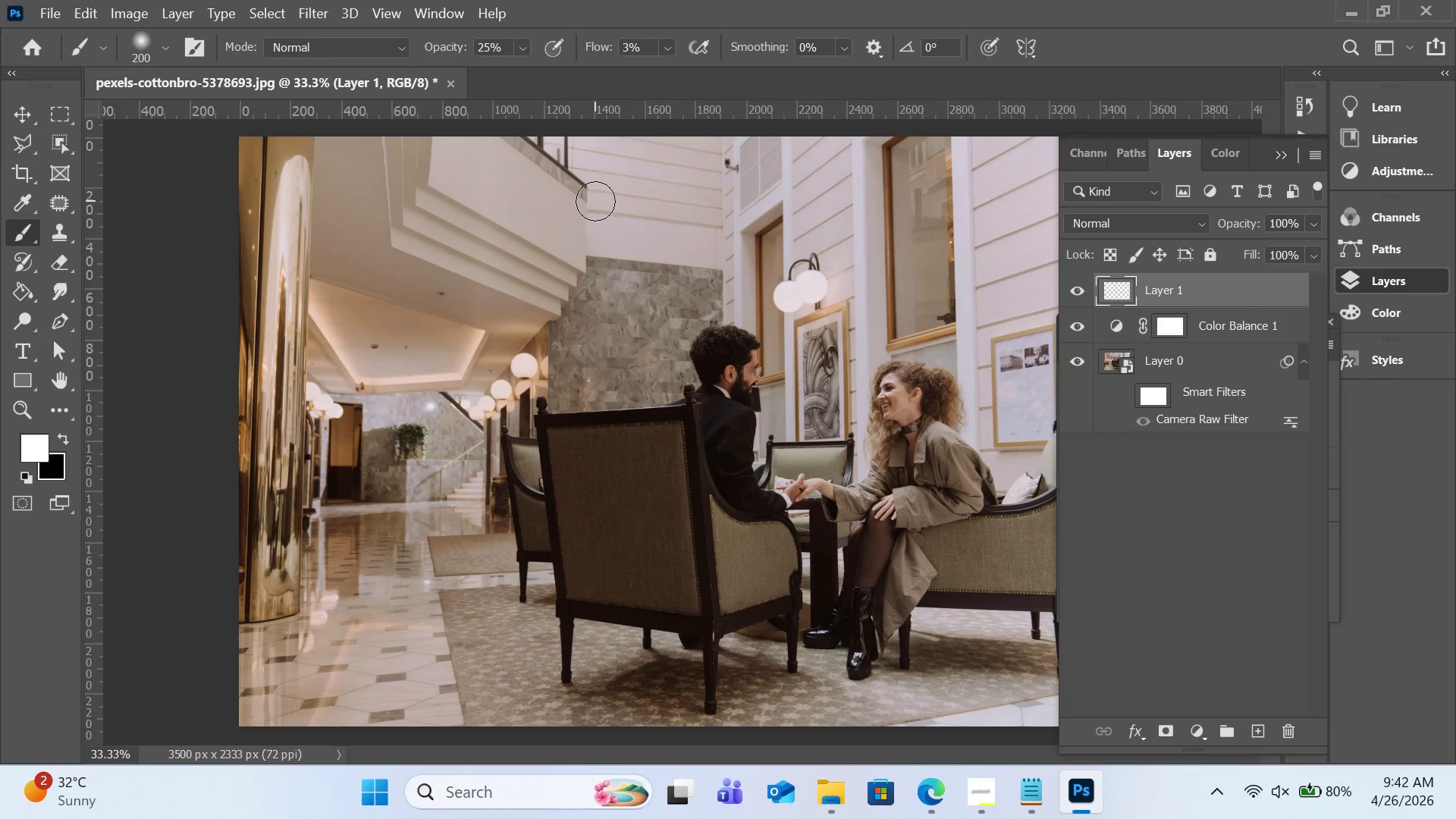 
left_click_drag(start_coordinate=[598, 202], to_coordinate=[720, 224])
 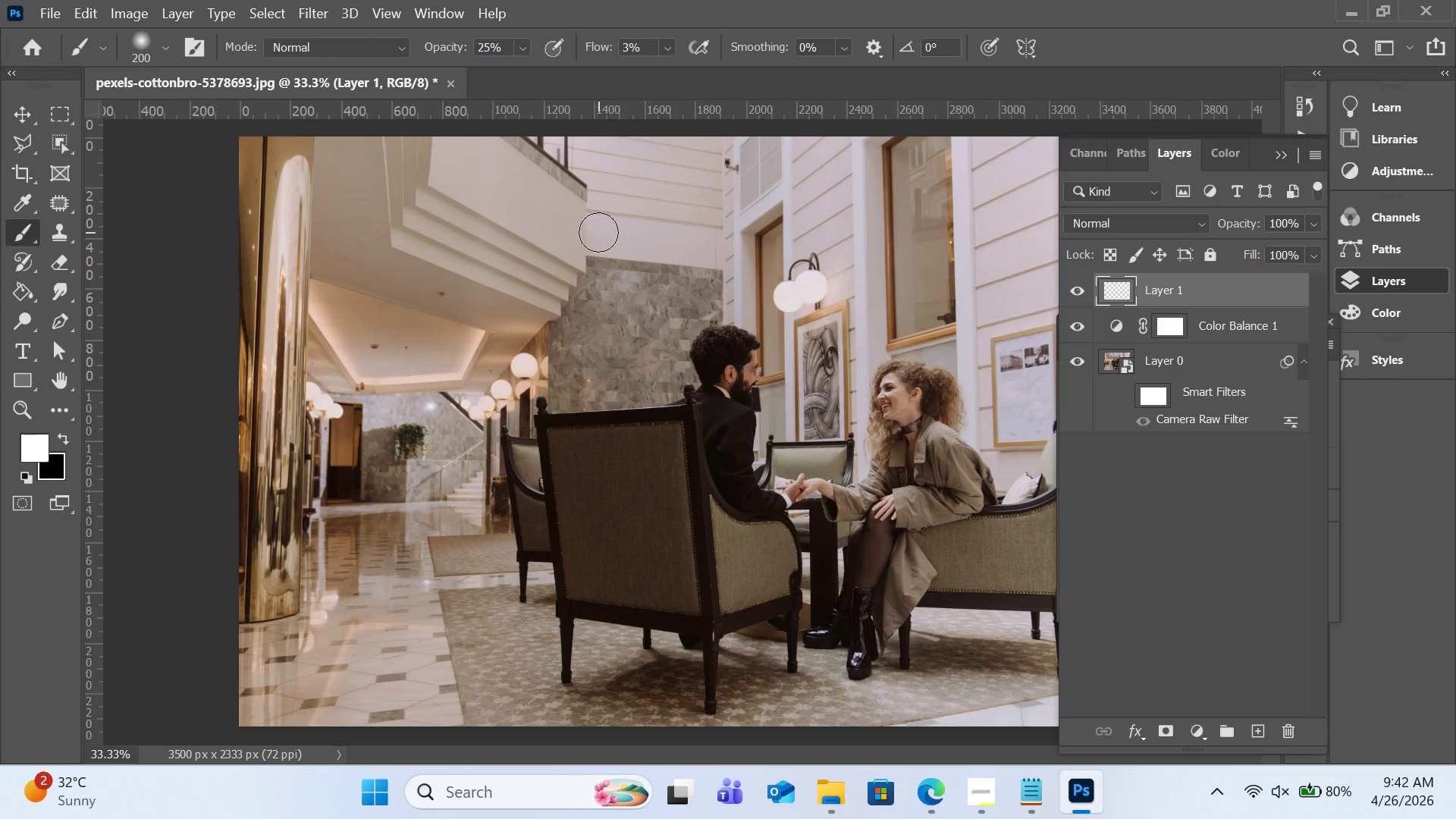 
left_click_drag(start_coordinate=[598, 233], to_coordinate=[729, 260])
 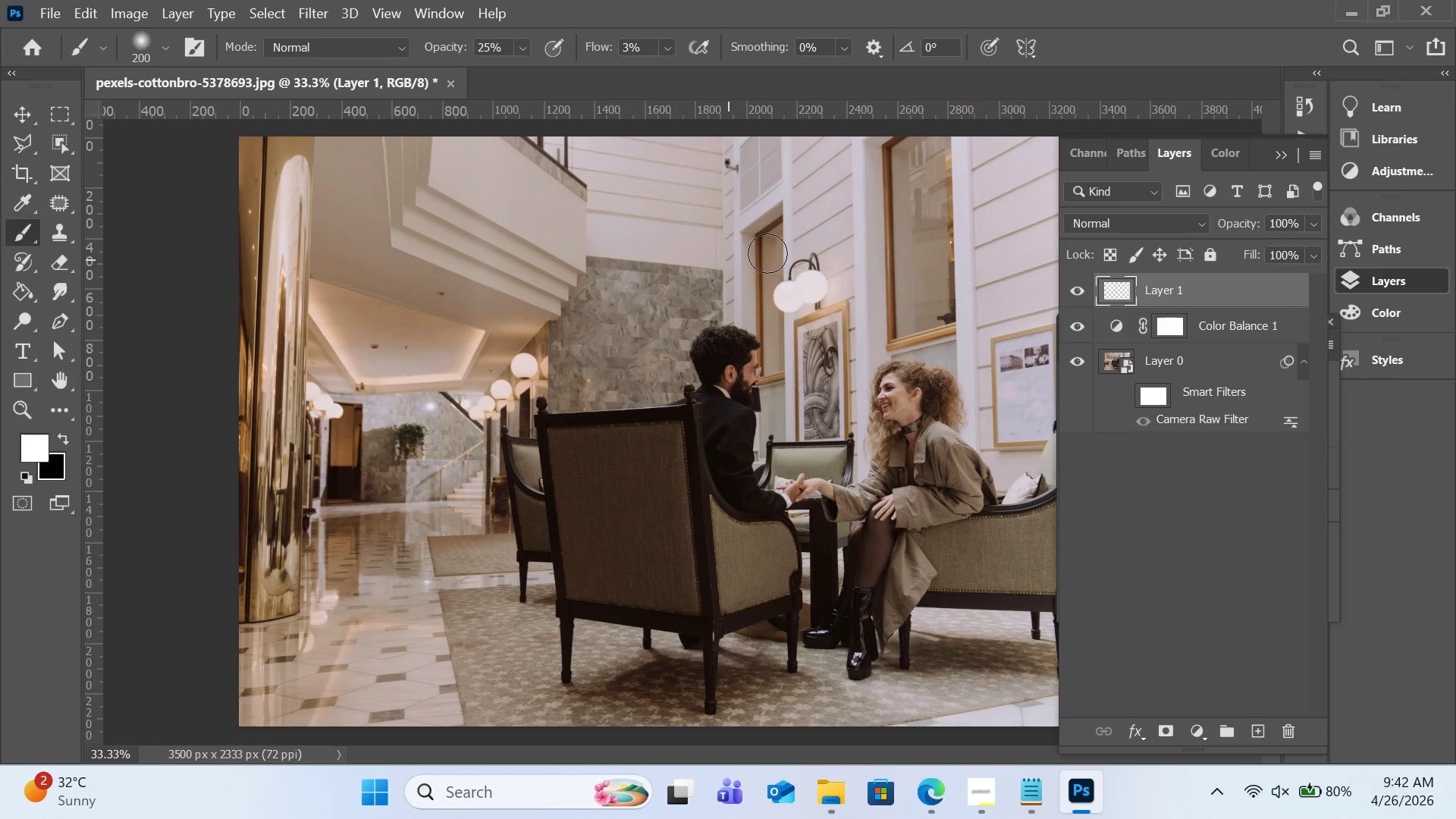 
left_click([1145, 218])
 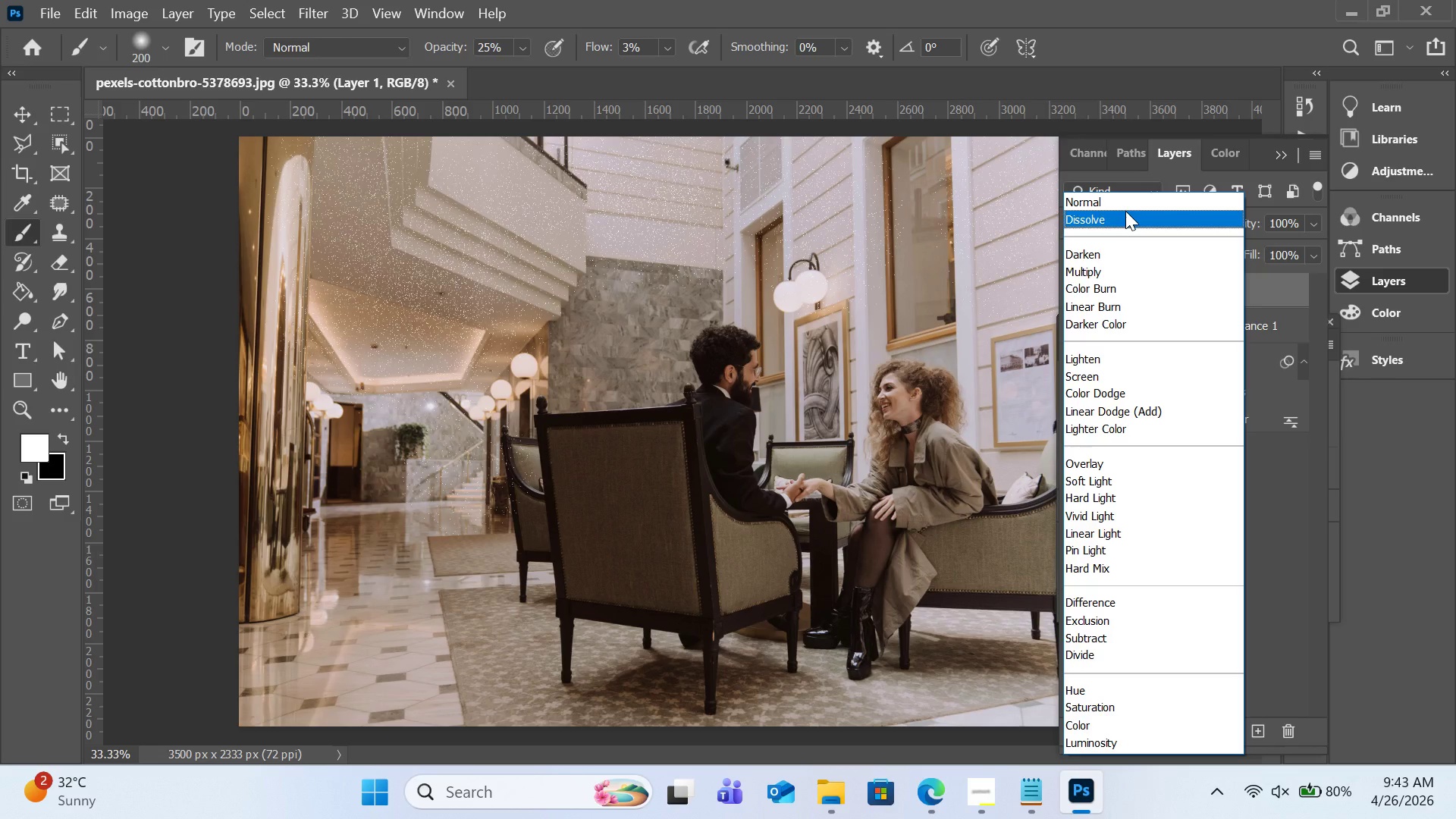 
wait(26.95)
 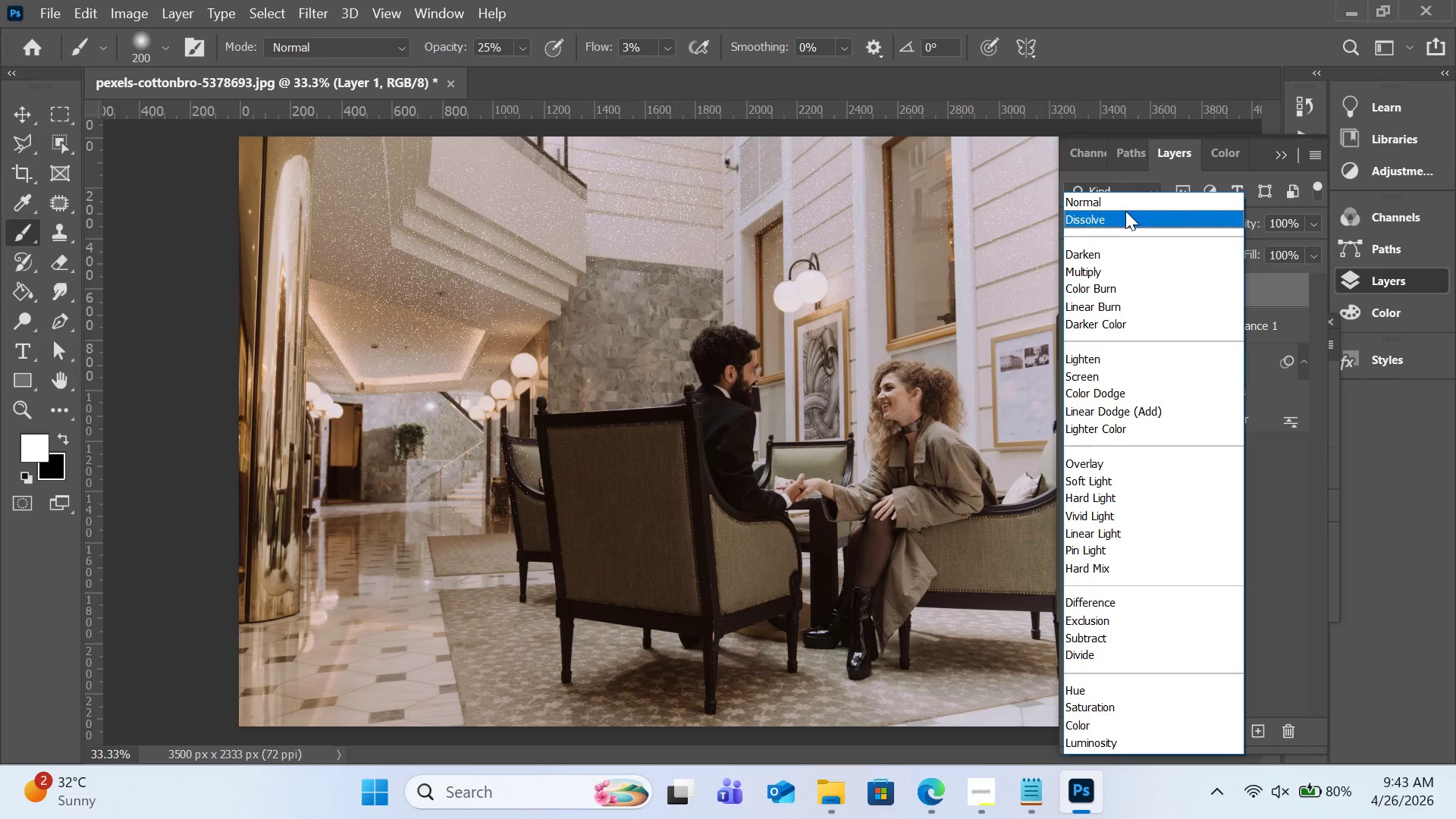 
left_click([1112, 356])
 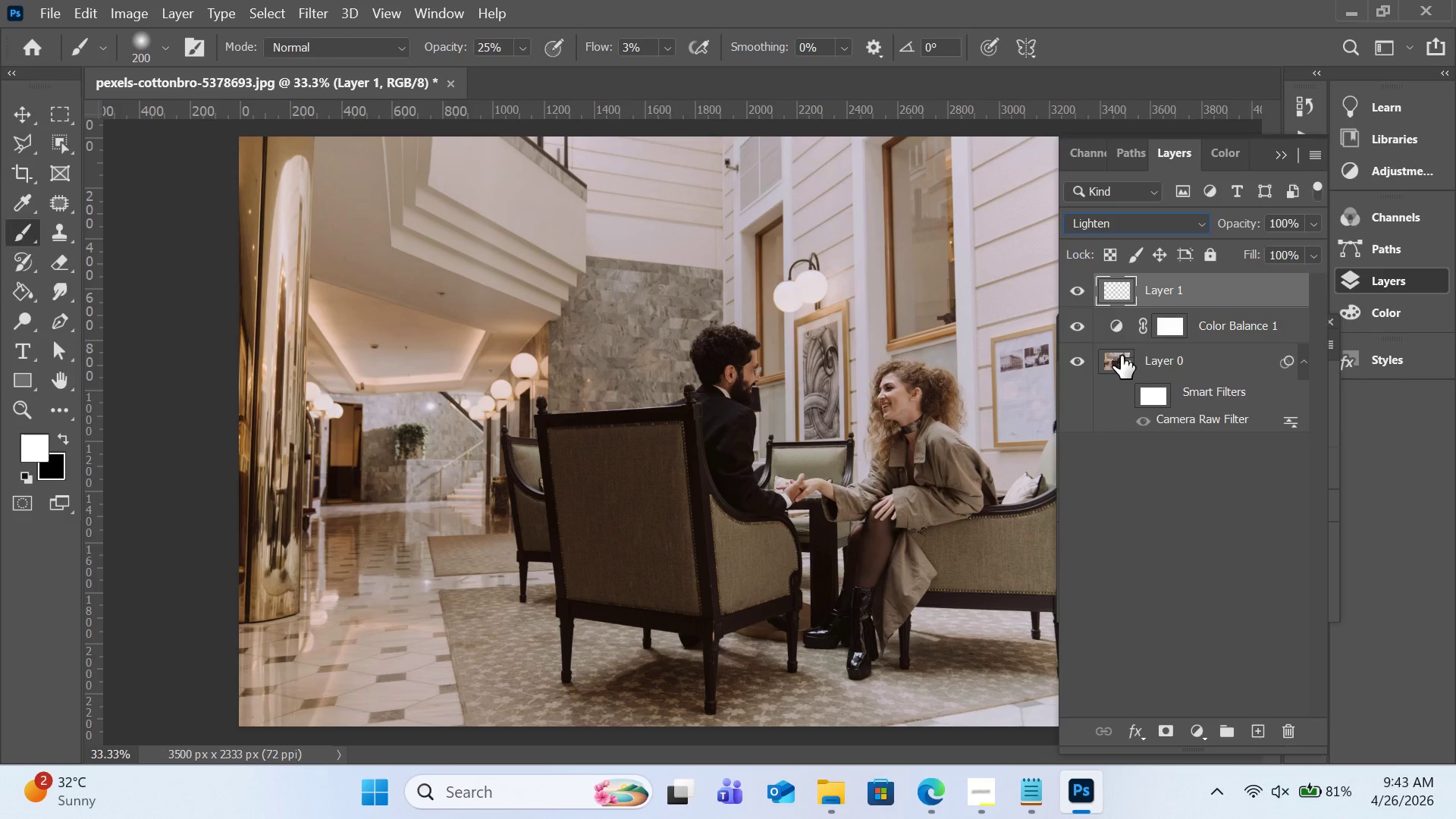 
wait(18.39)
 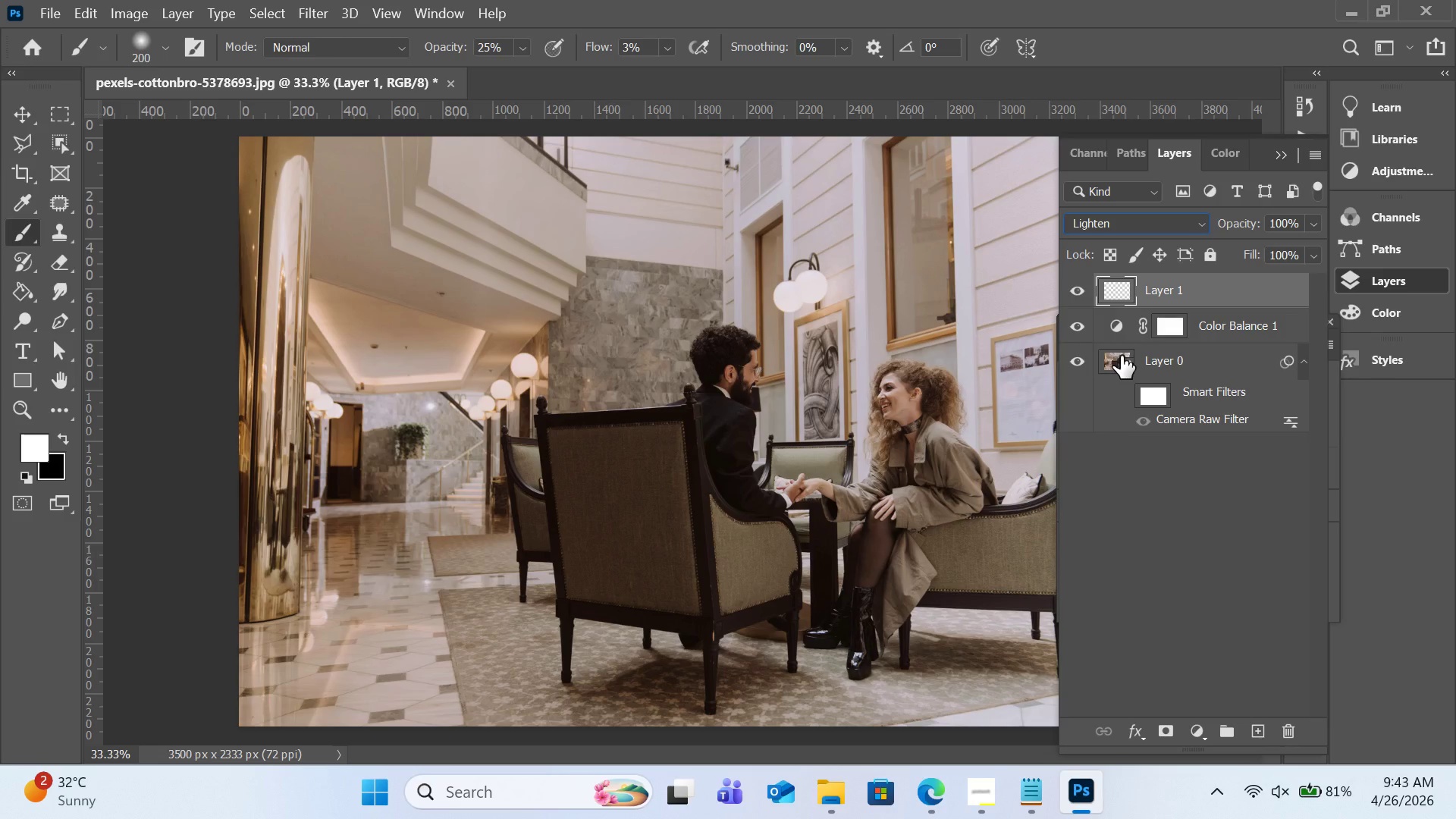 
left_click([1081, 323])
 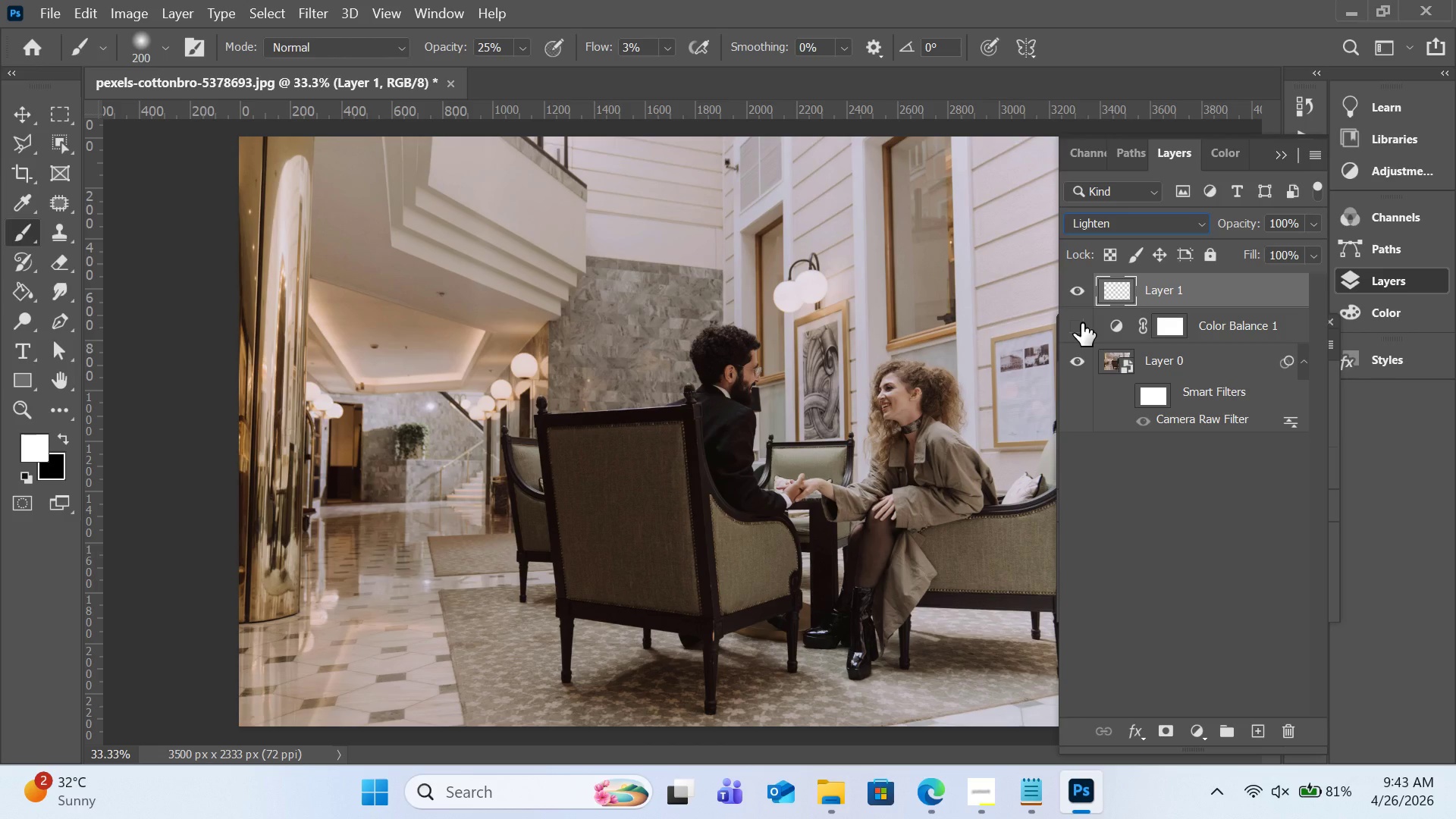 
left_click([1081, 323])
 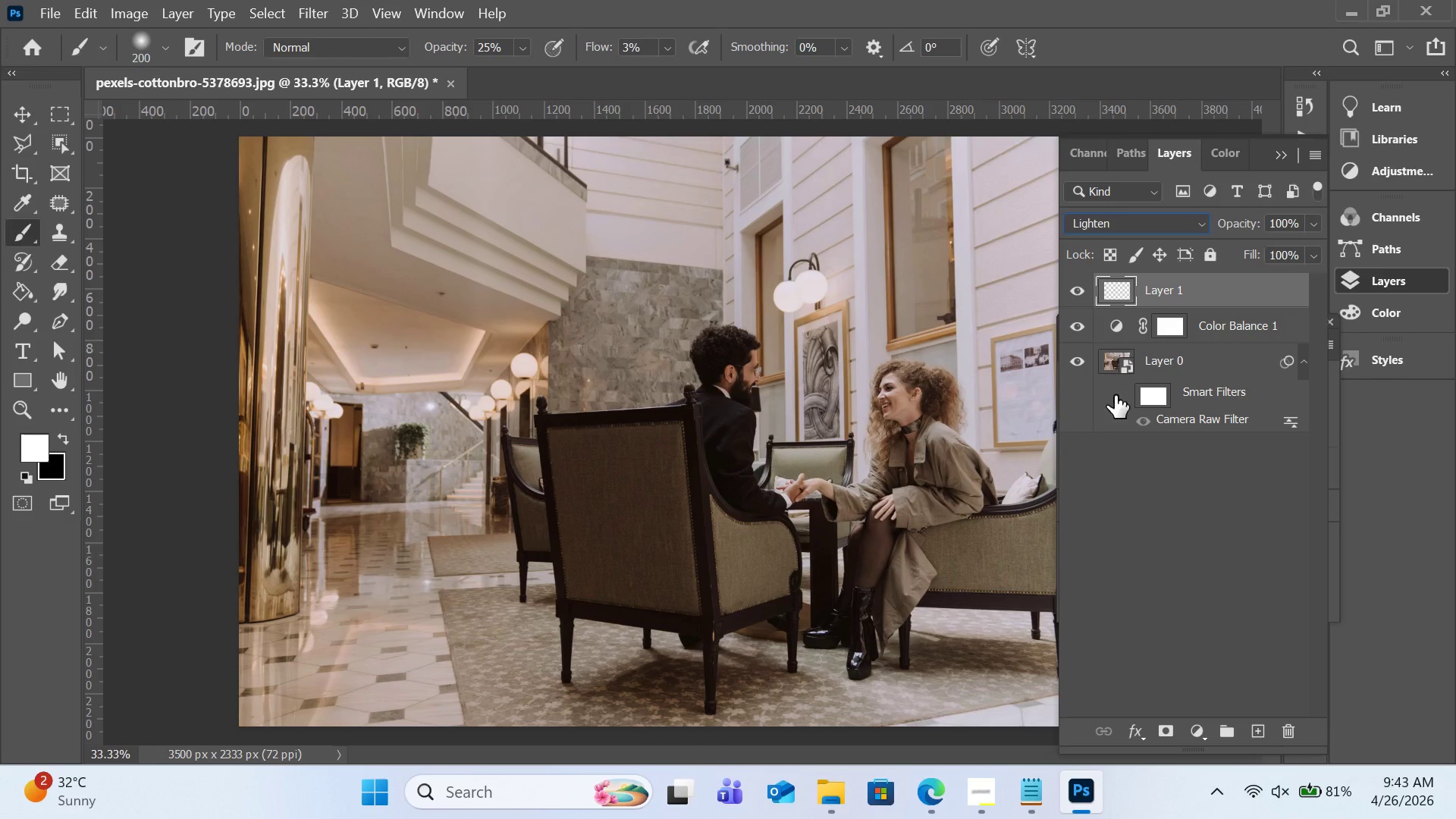 
hold_key(key=ControlLeft, duration=9.64)
left_click([1140, 416])
 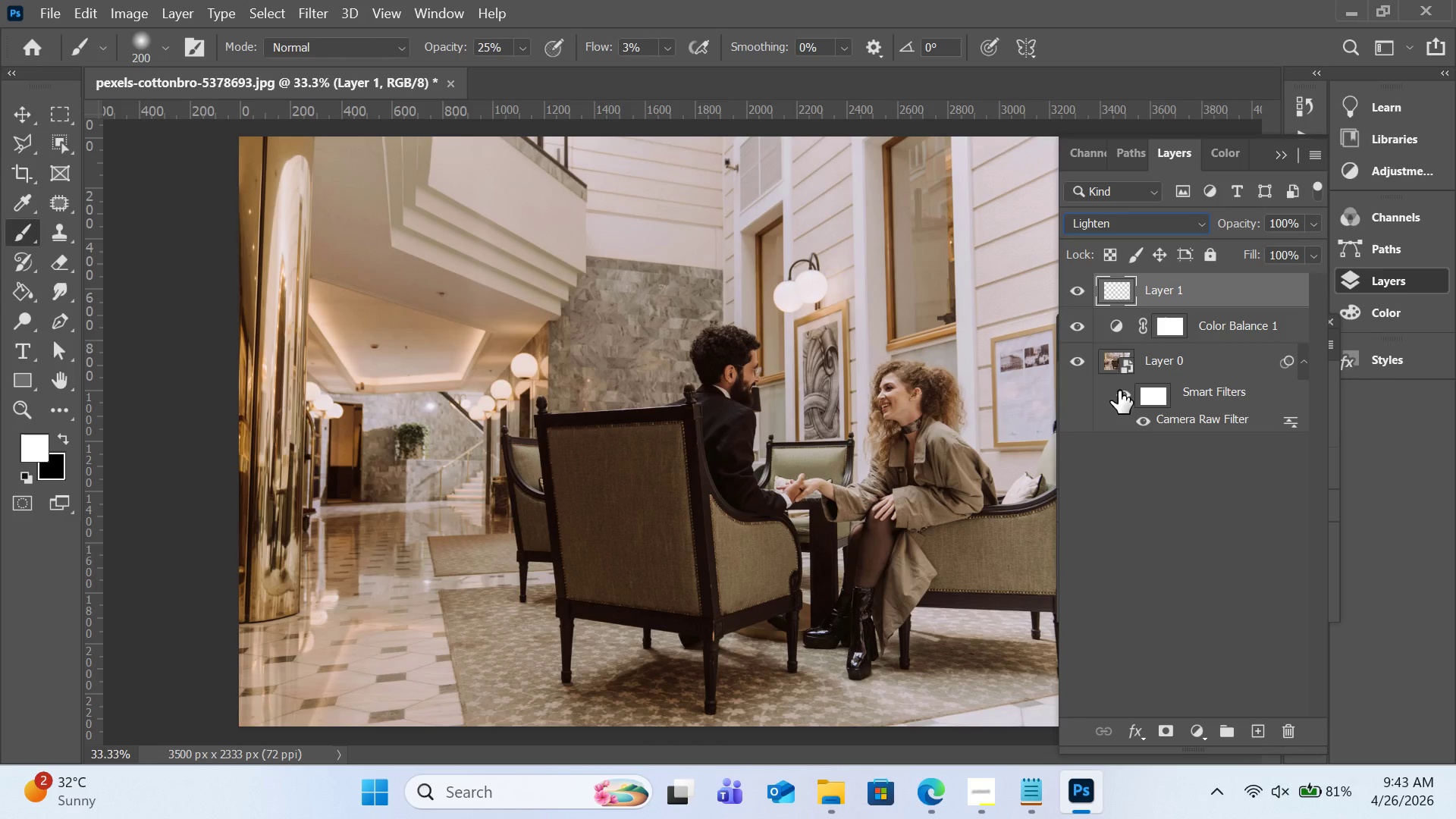 
left_click([1119, 391])
 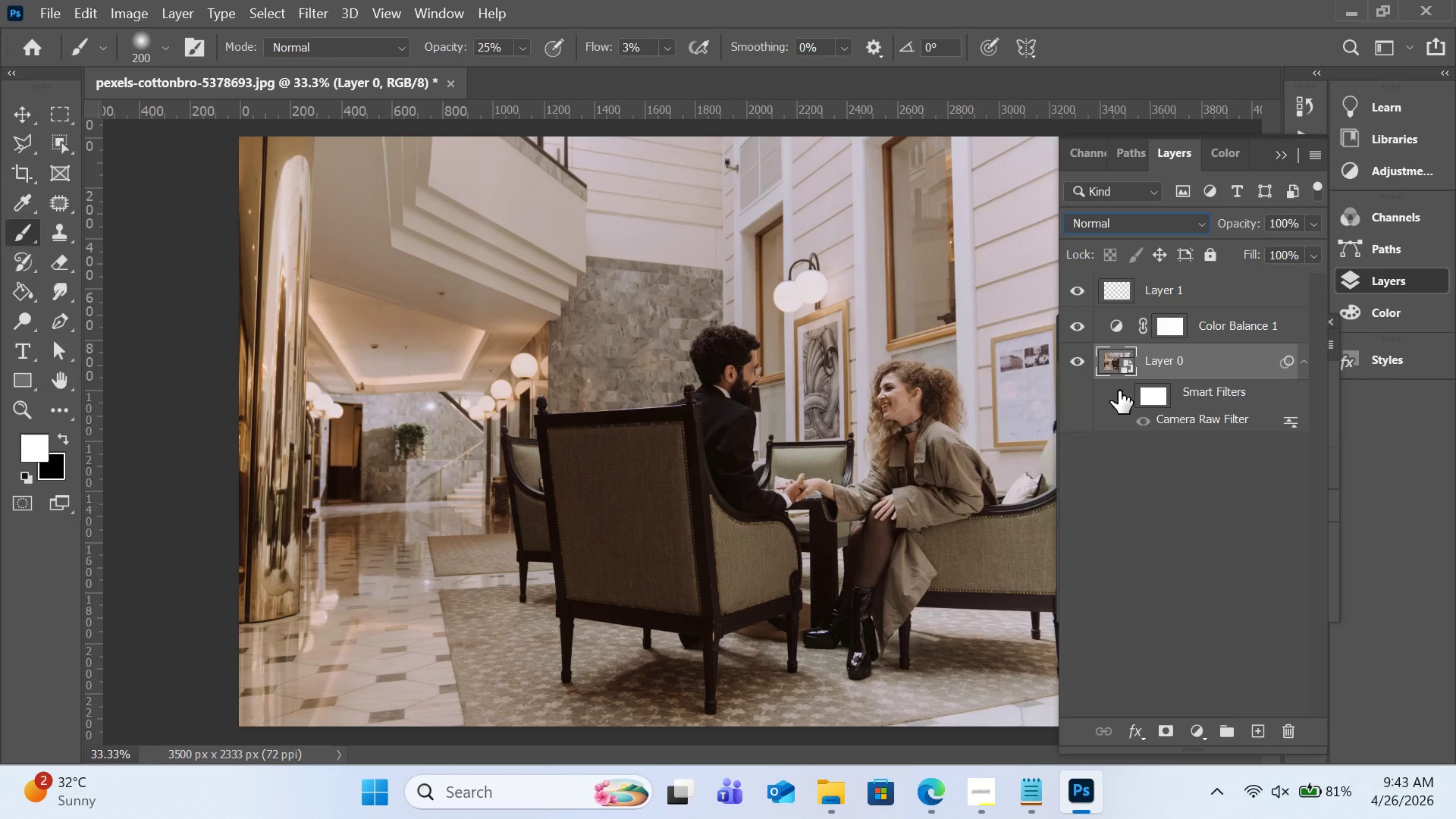 
left_click([1119, 391])
 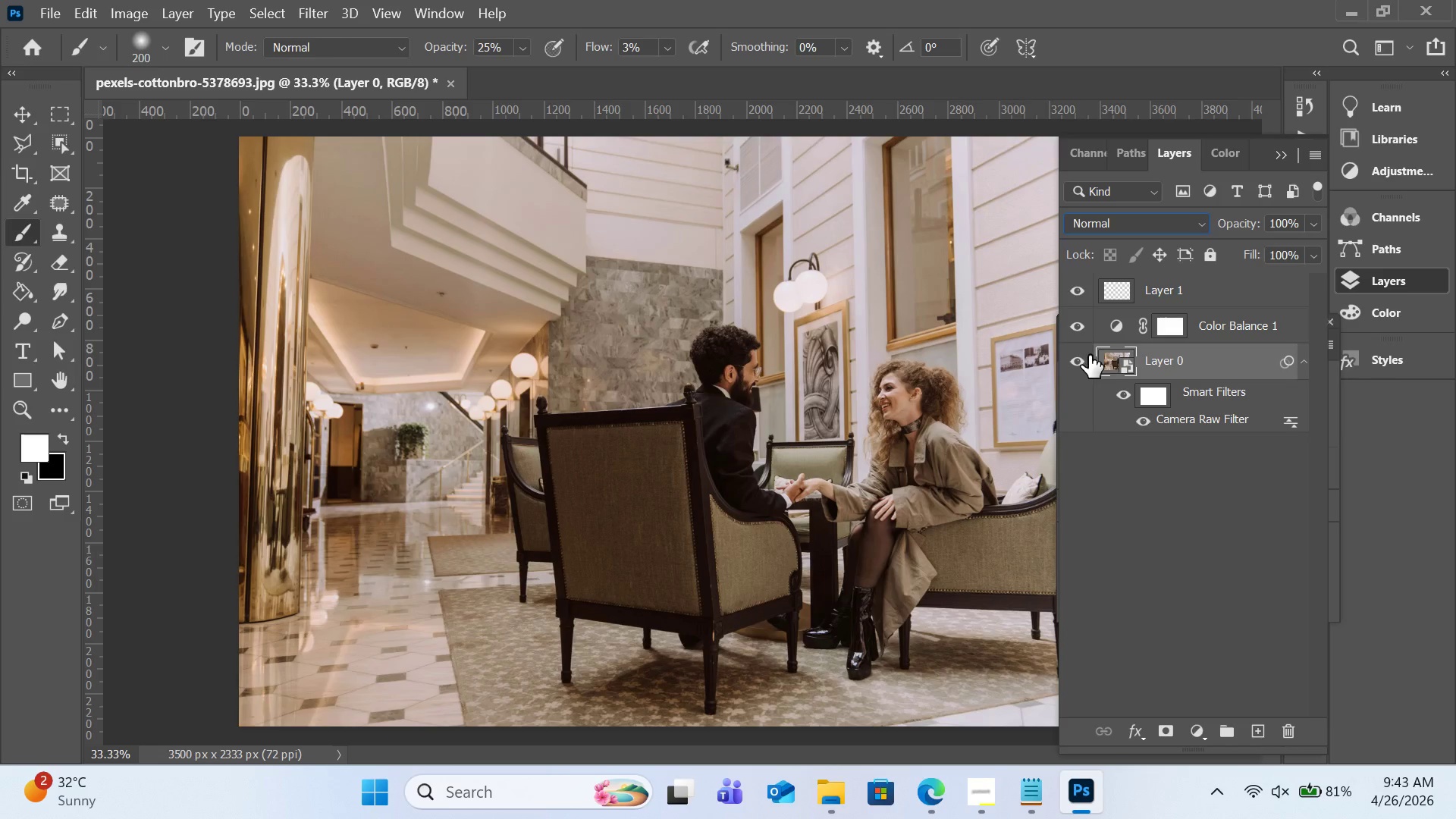 
left_click([1116, 390])
 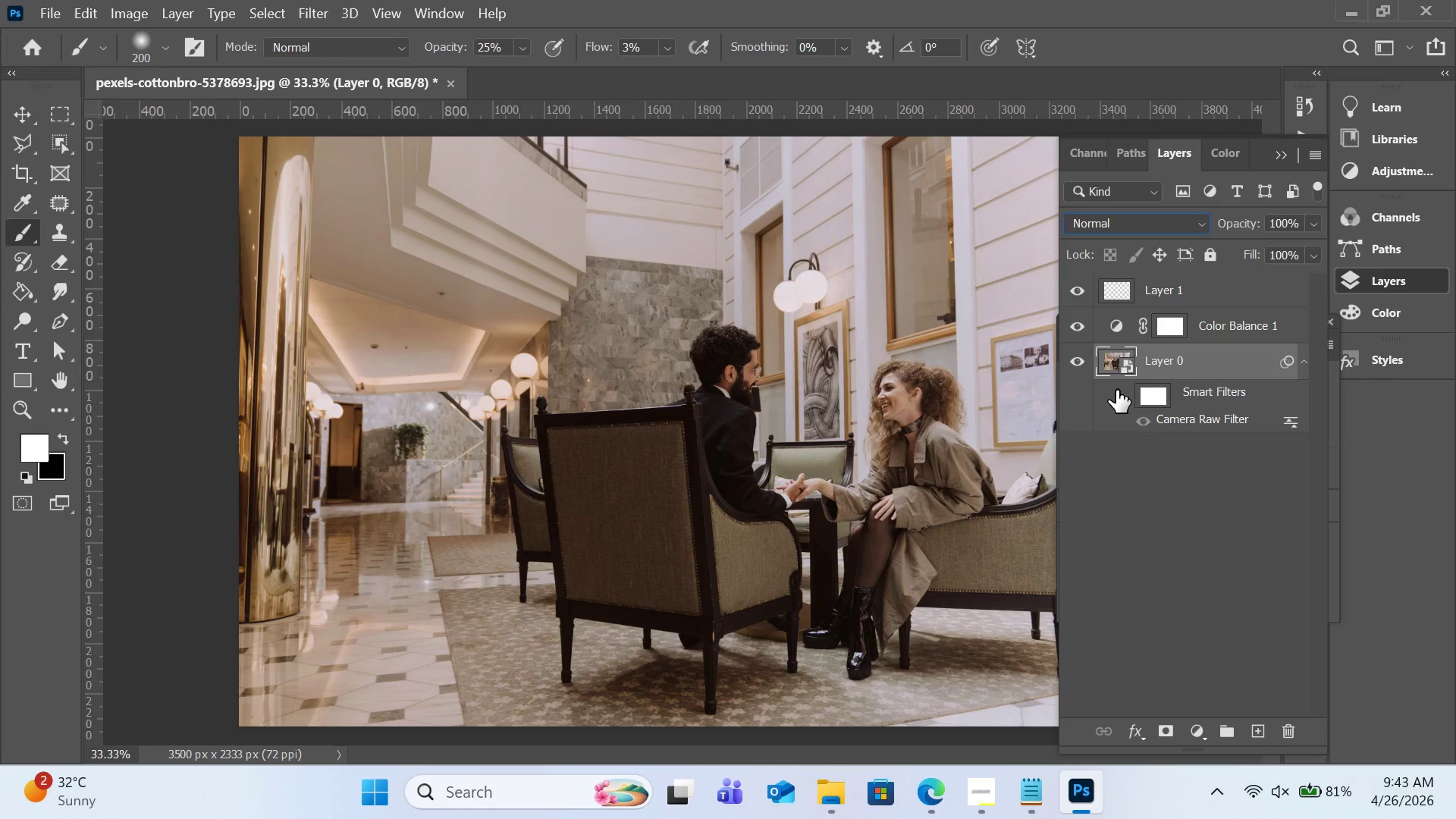 
left_click([1116, 390])
 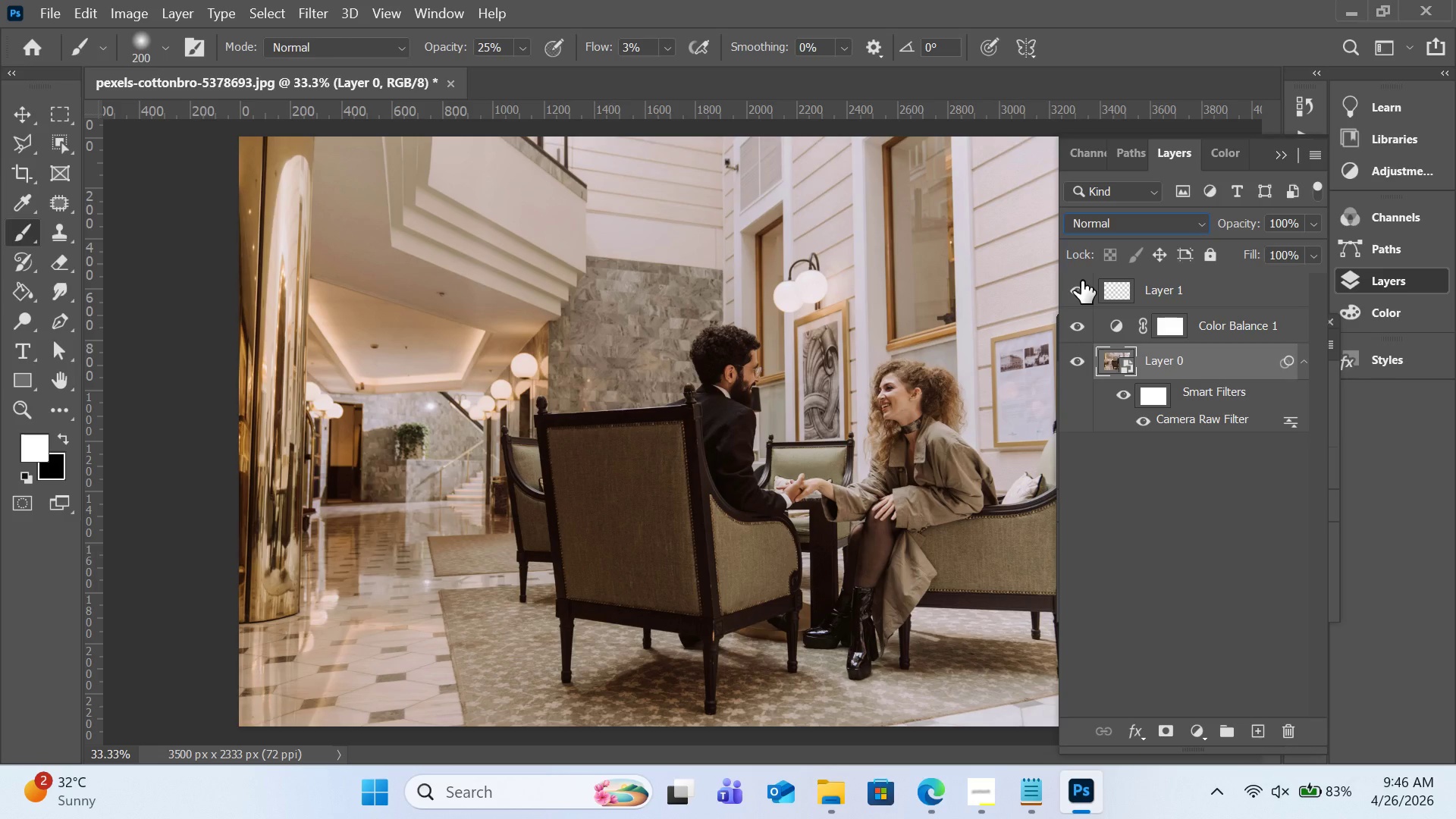 
wait(146.12)
 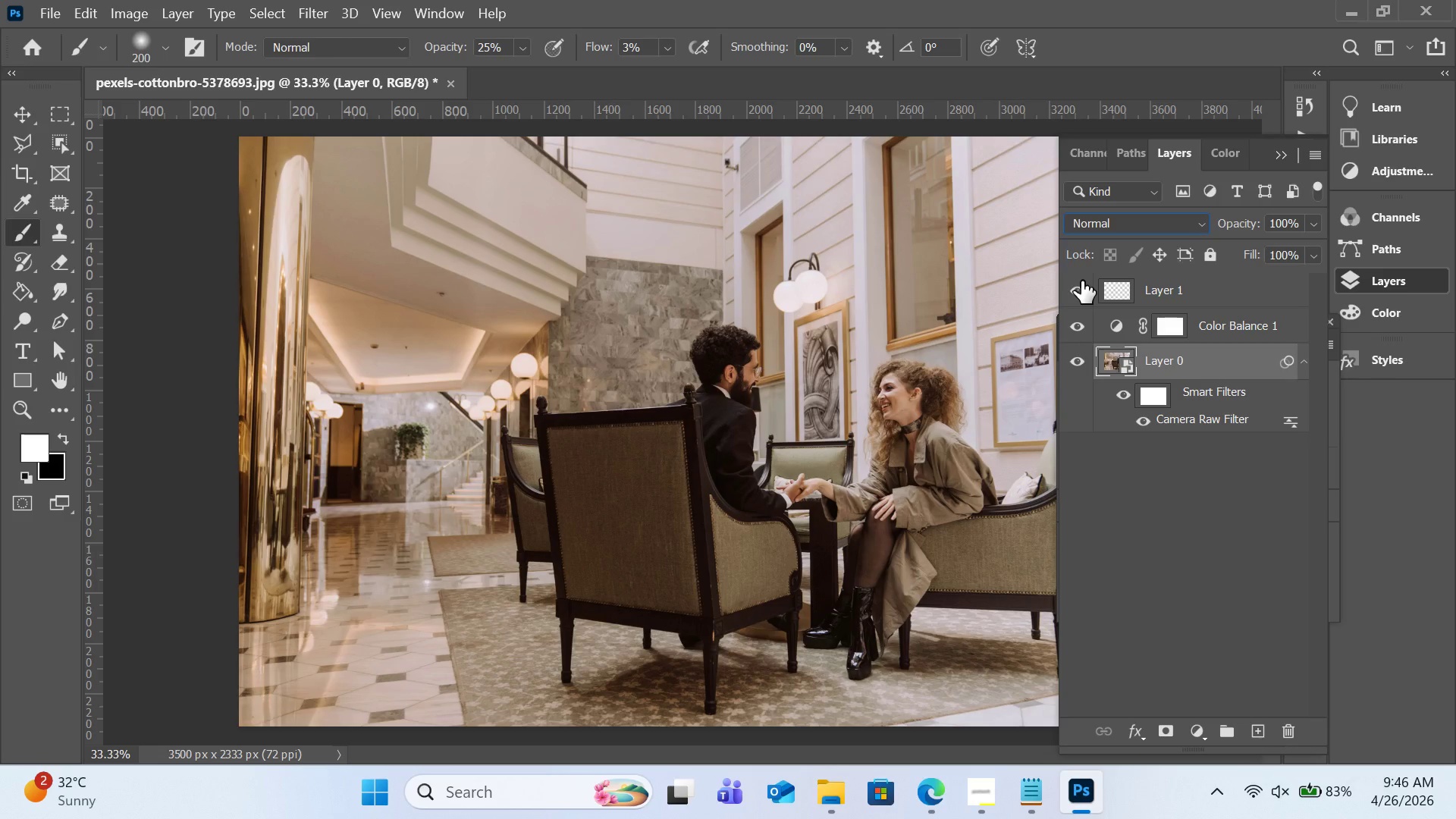 
left_click([990, 789])